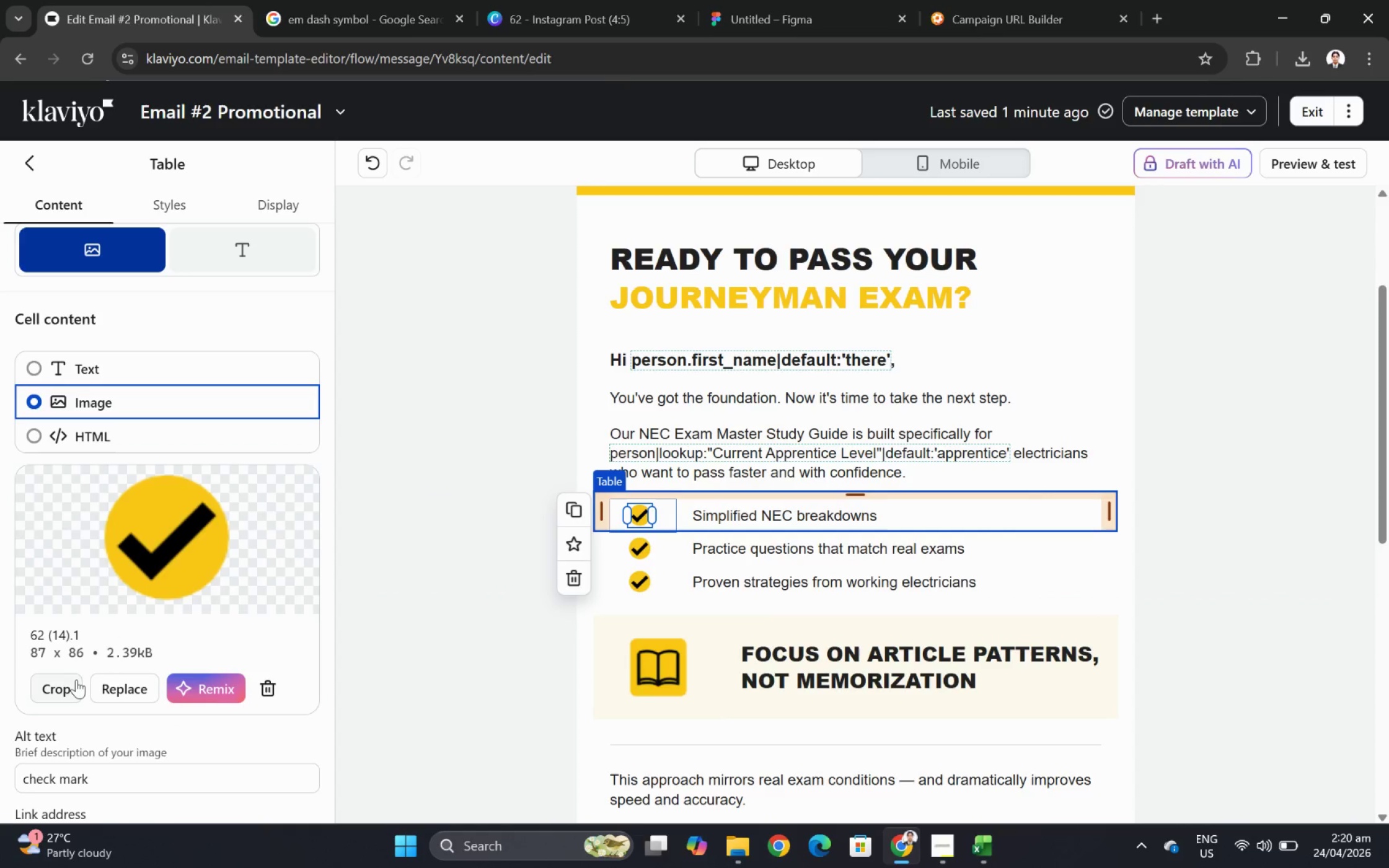 
left_click([119, 688])
 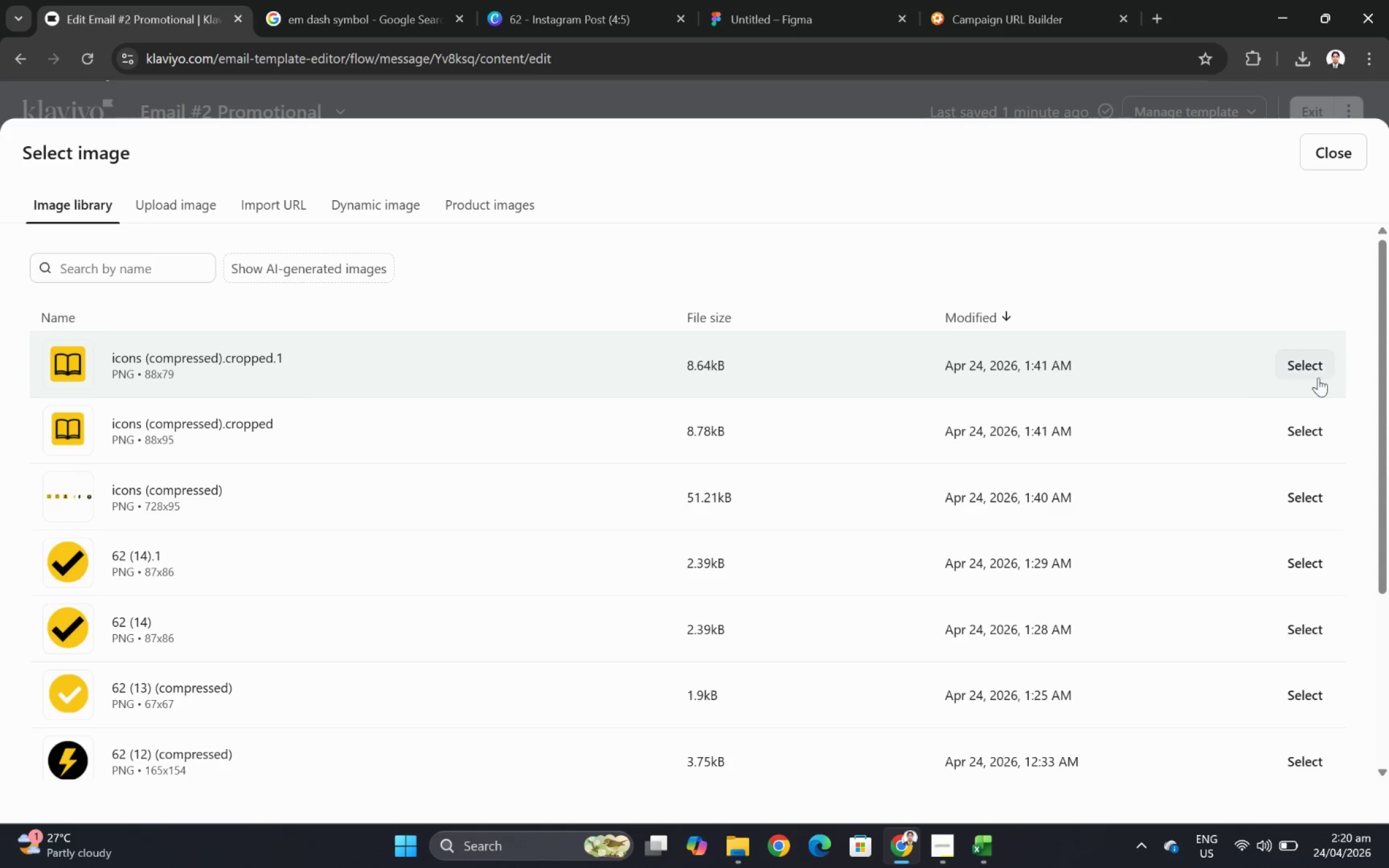 
left_click([1312, 364])
 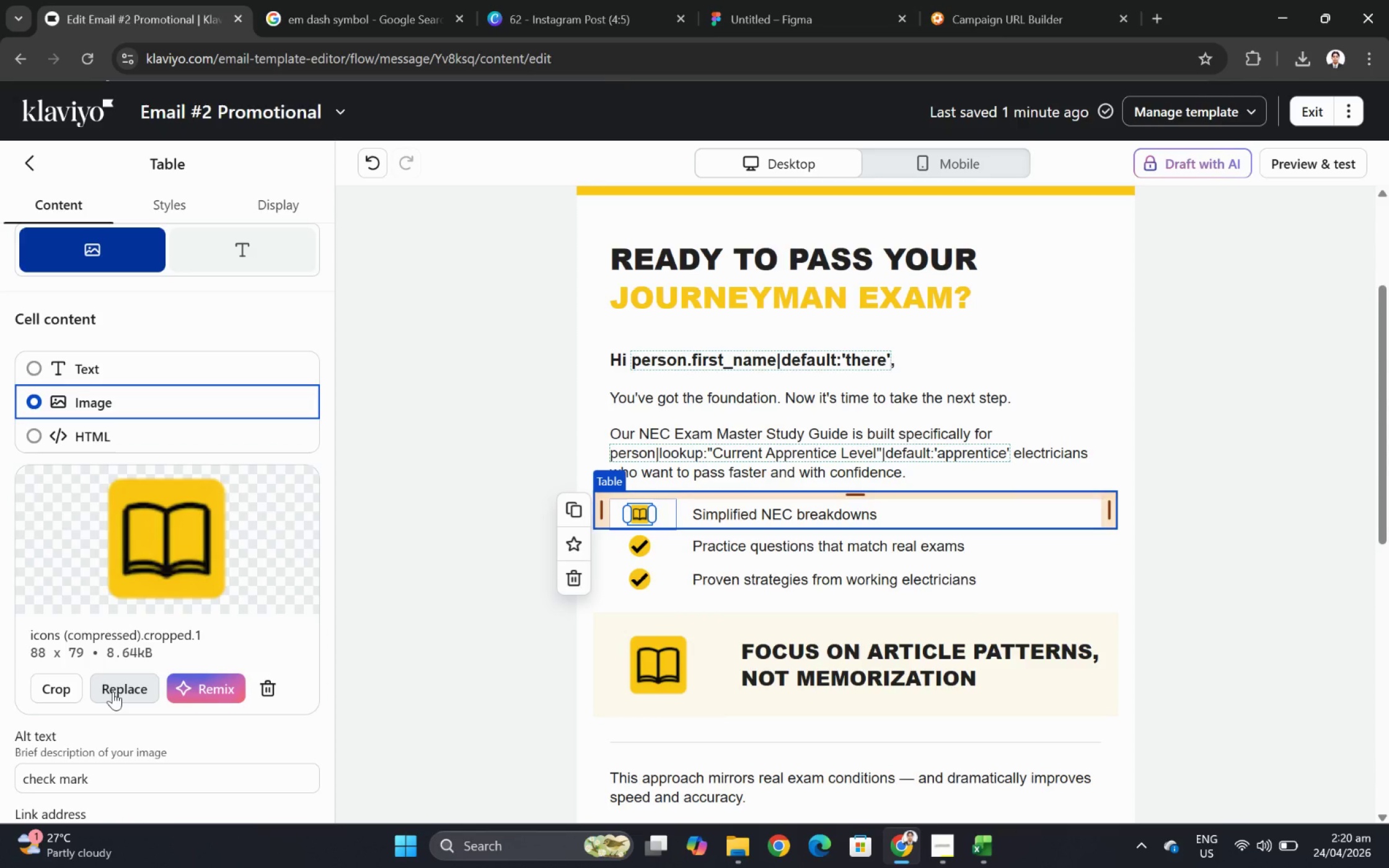 
wait(6.07)
 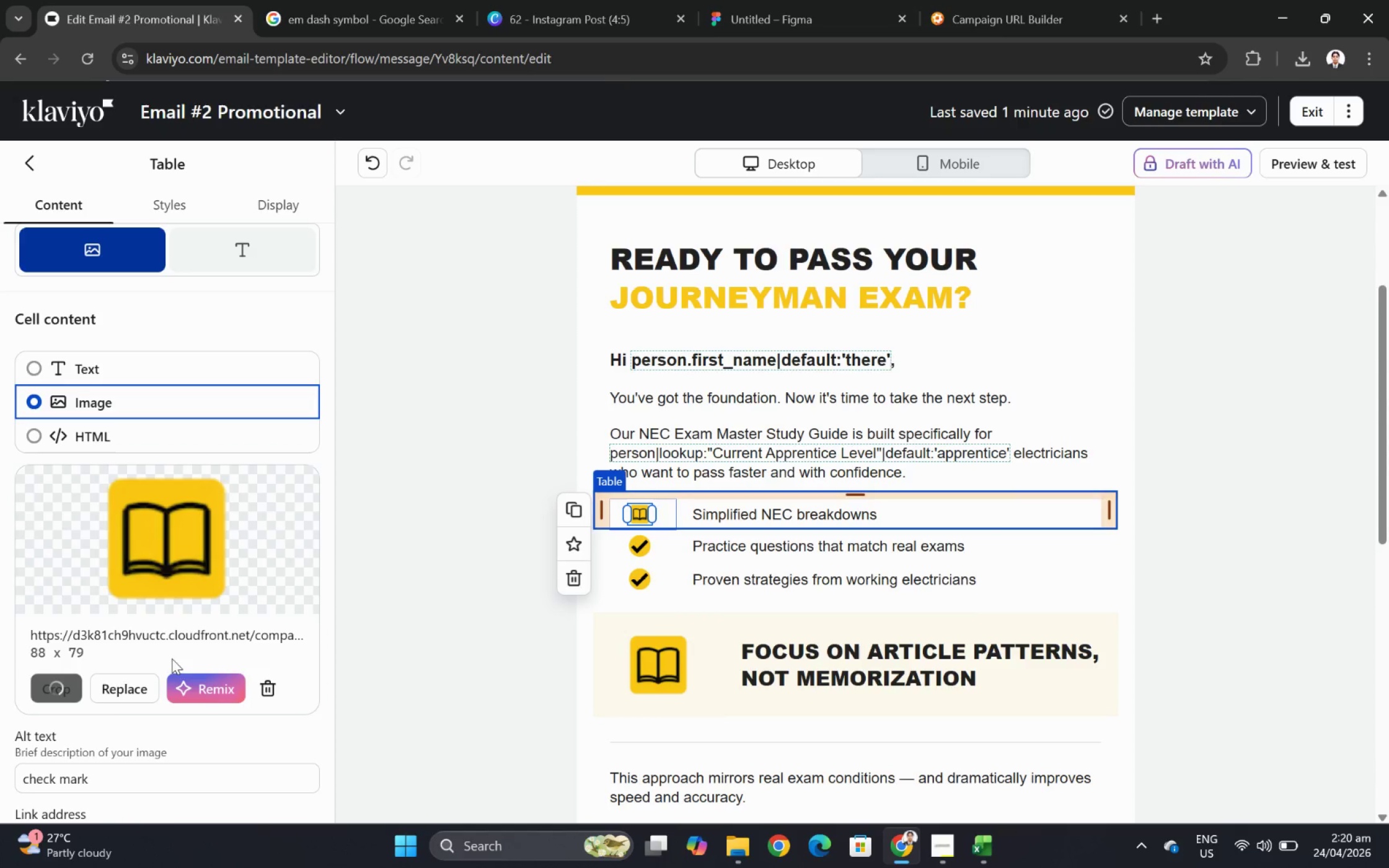 
left_click([1280, 573])
 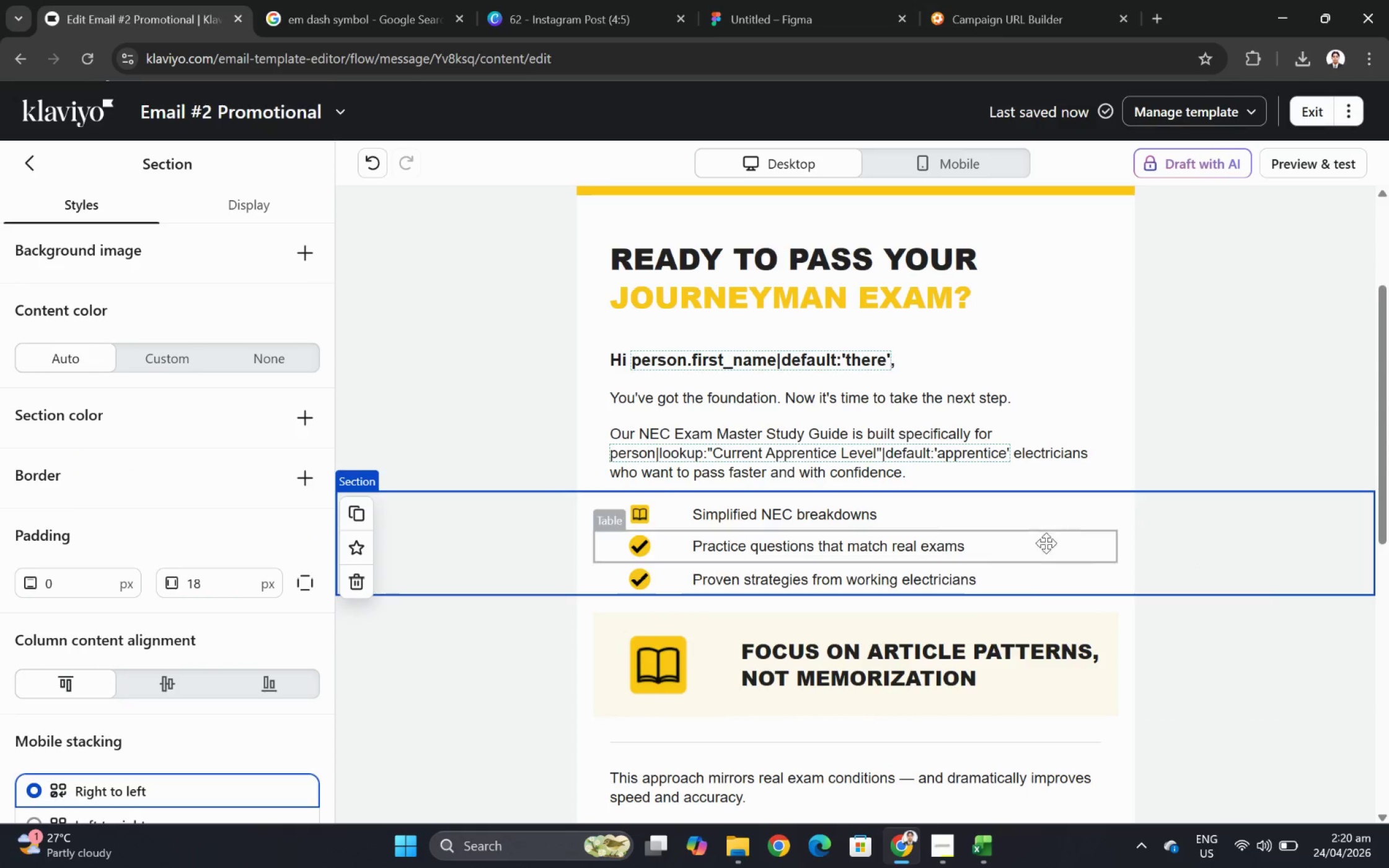 
scroll: coordinate [471, 496], scroll_direction: down, amount: 5.0
 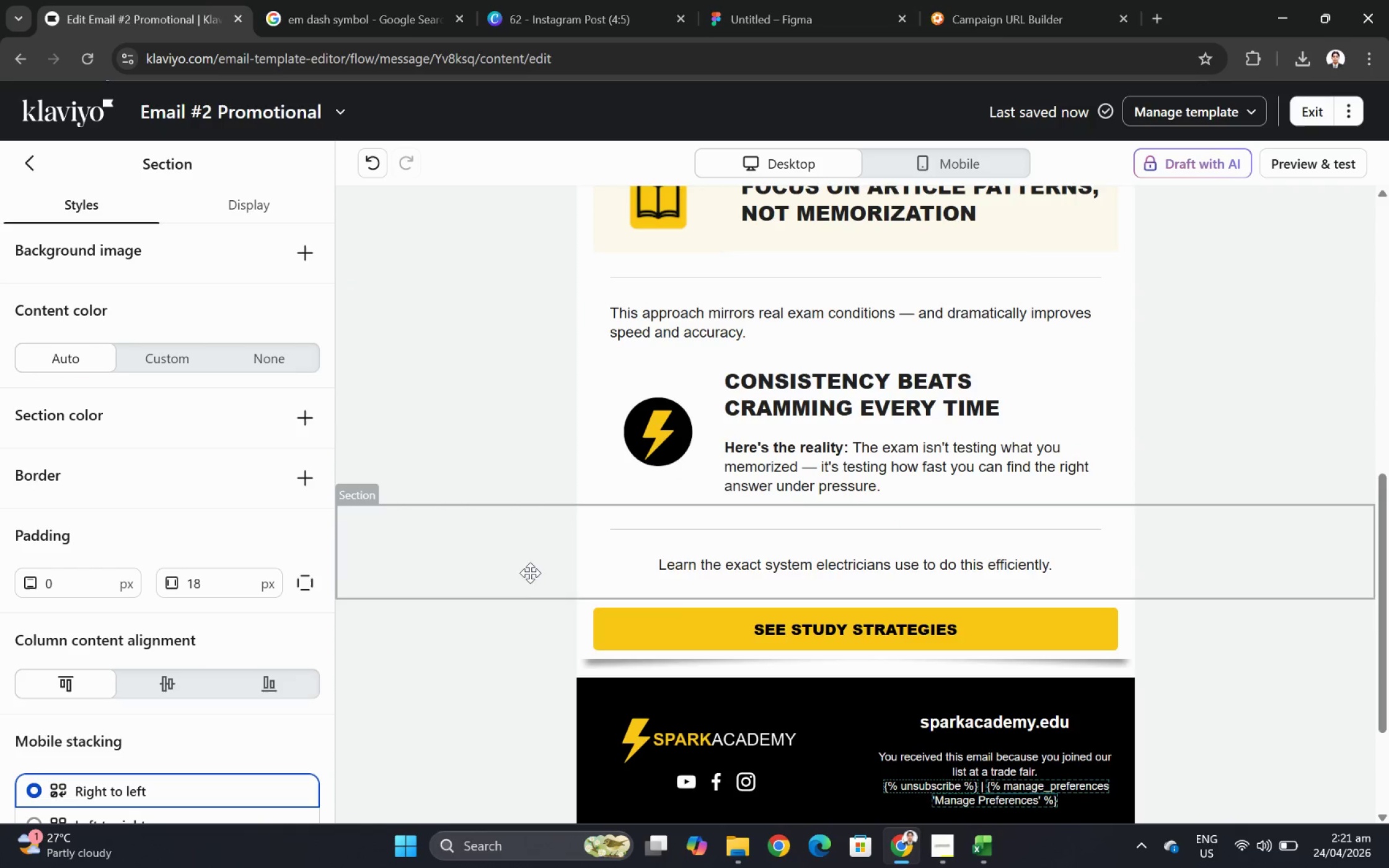 
scroll: coordinate [535, 574], scroll_direction: up, amount: 4.0
 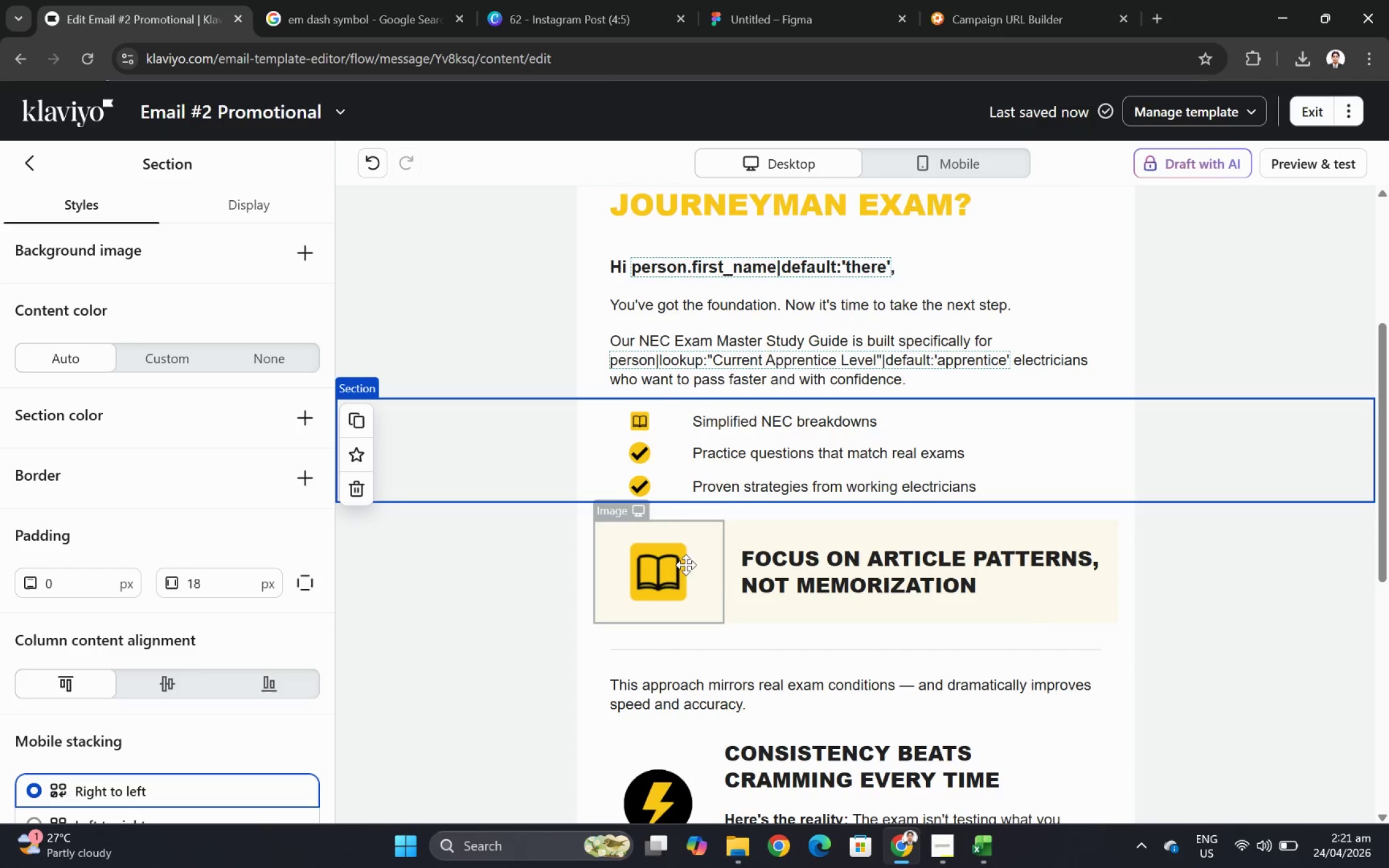 
wait(14.21)
 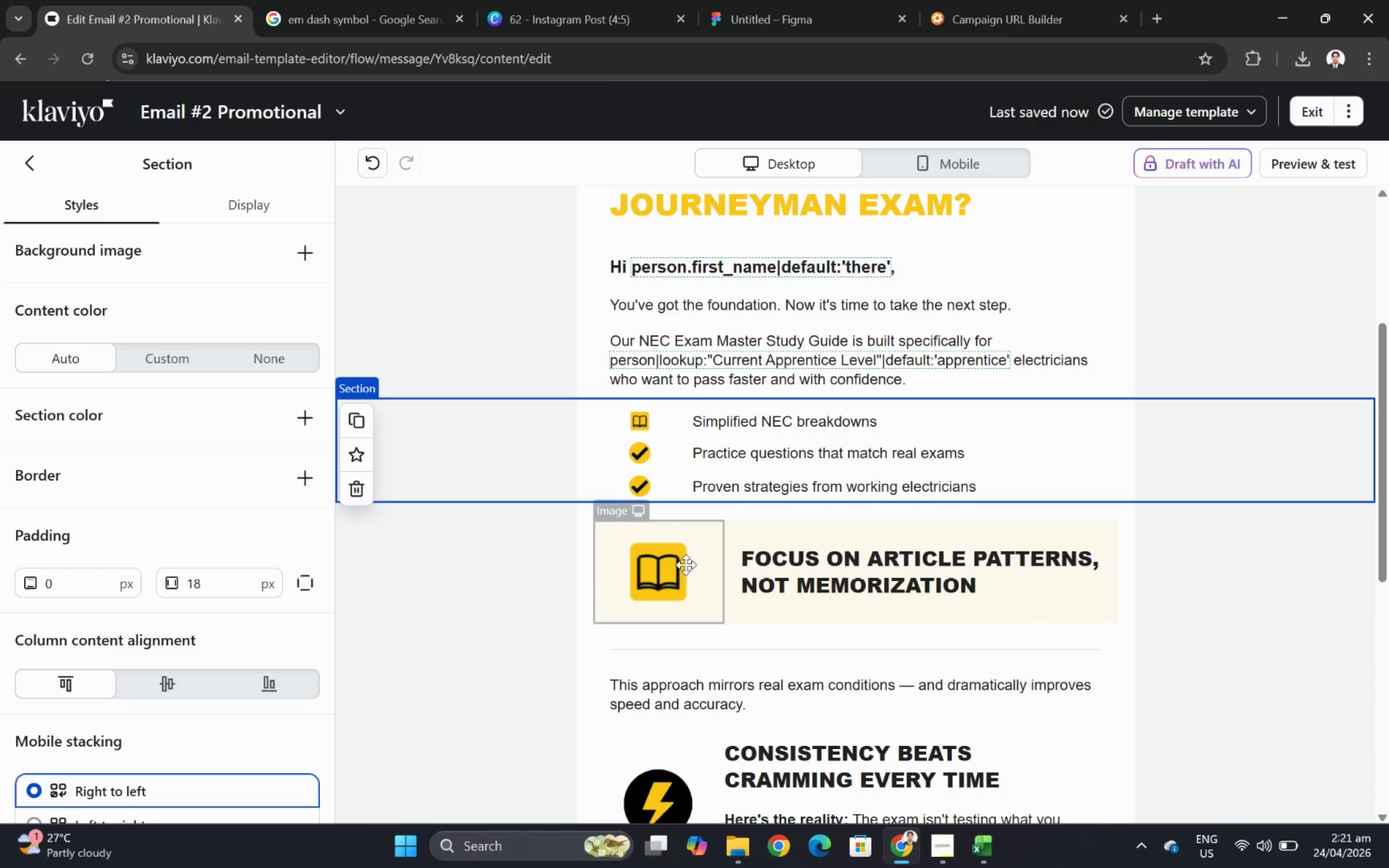 
left_click([37, 166])
 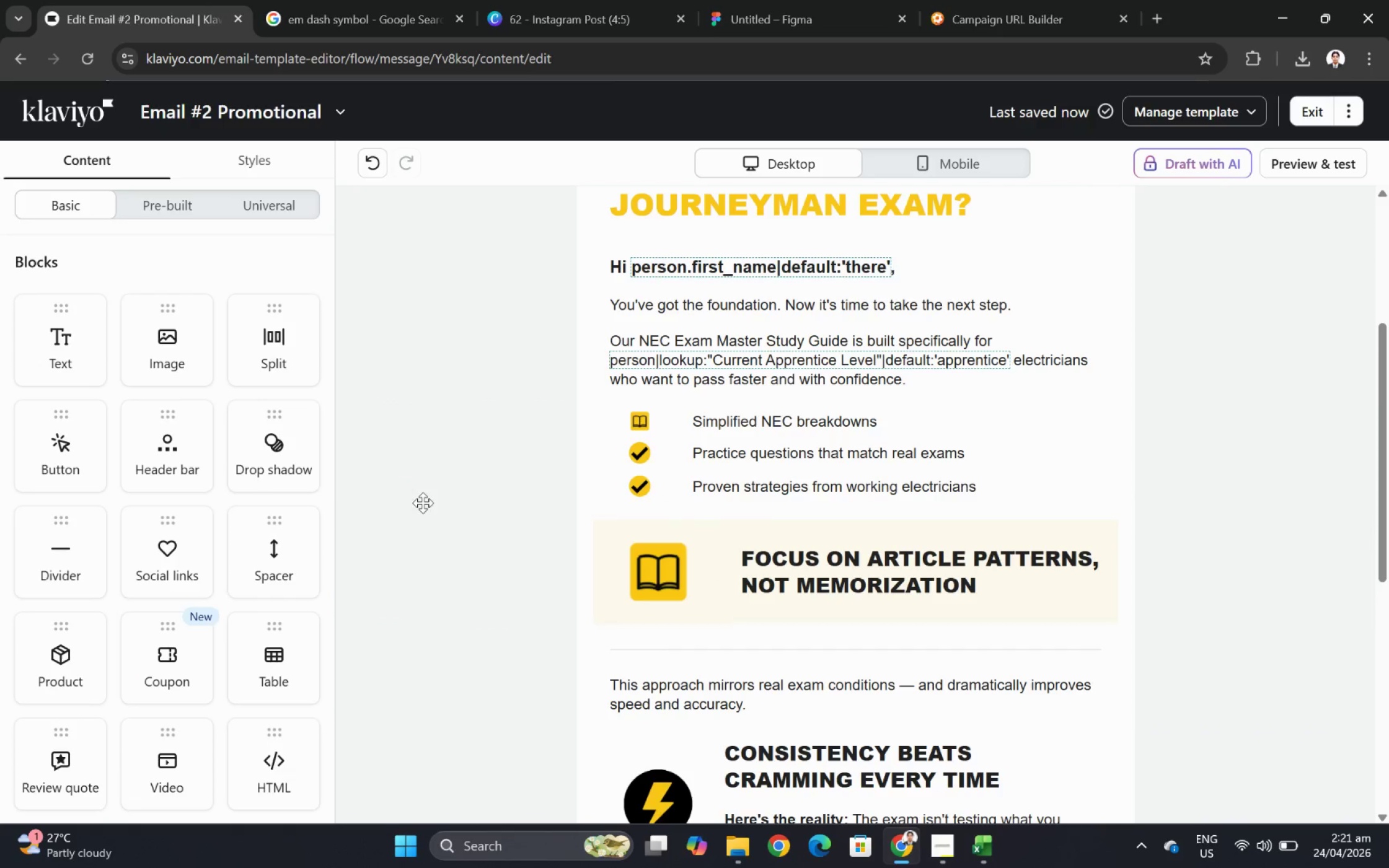 
left_click([461, 589])
 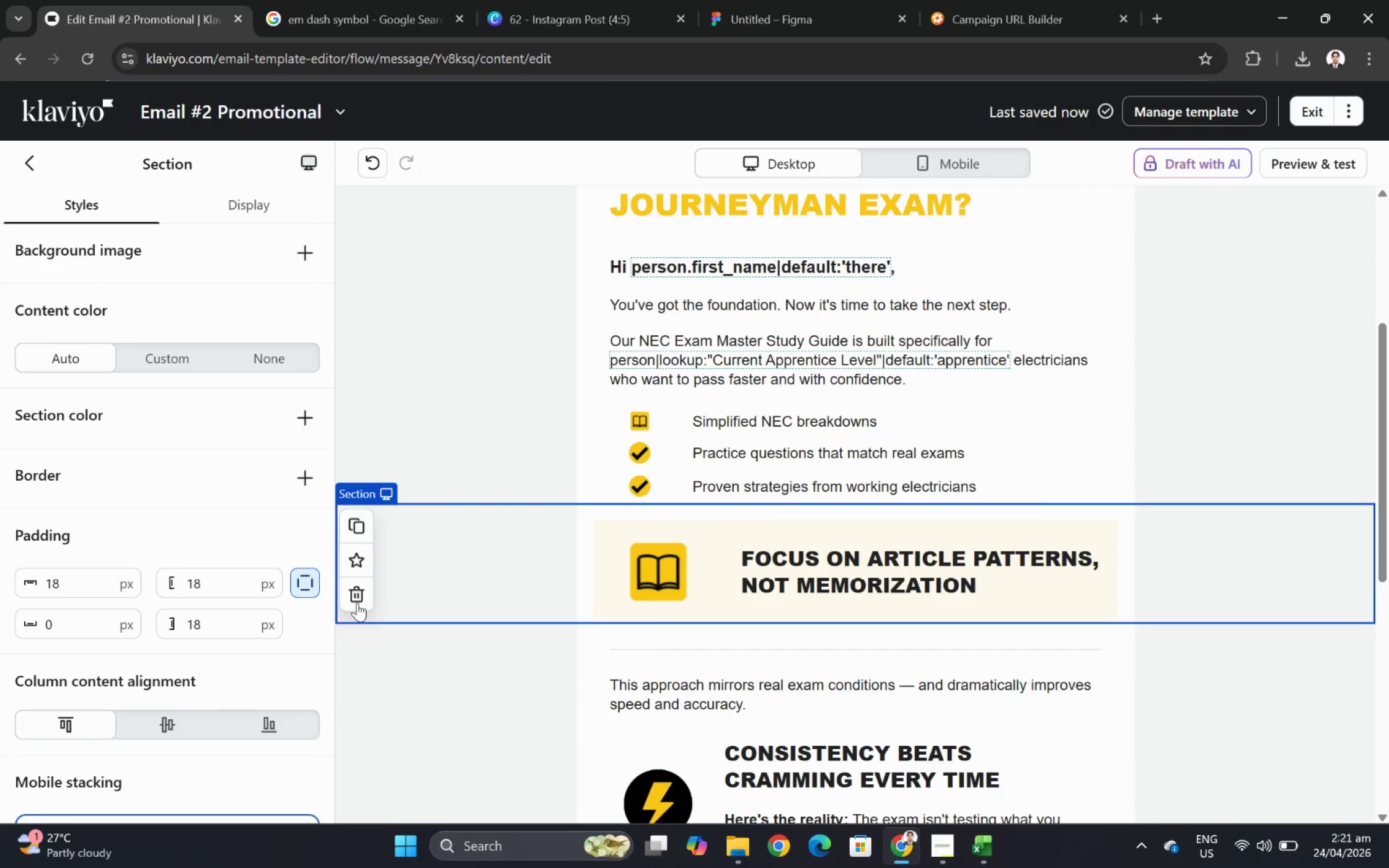 
left_click([358, 600])
 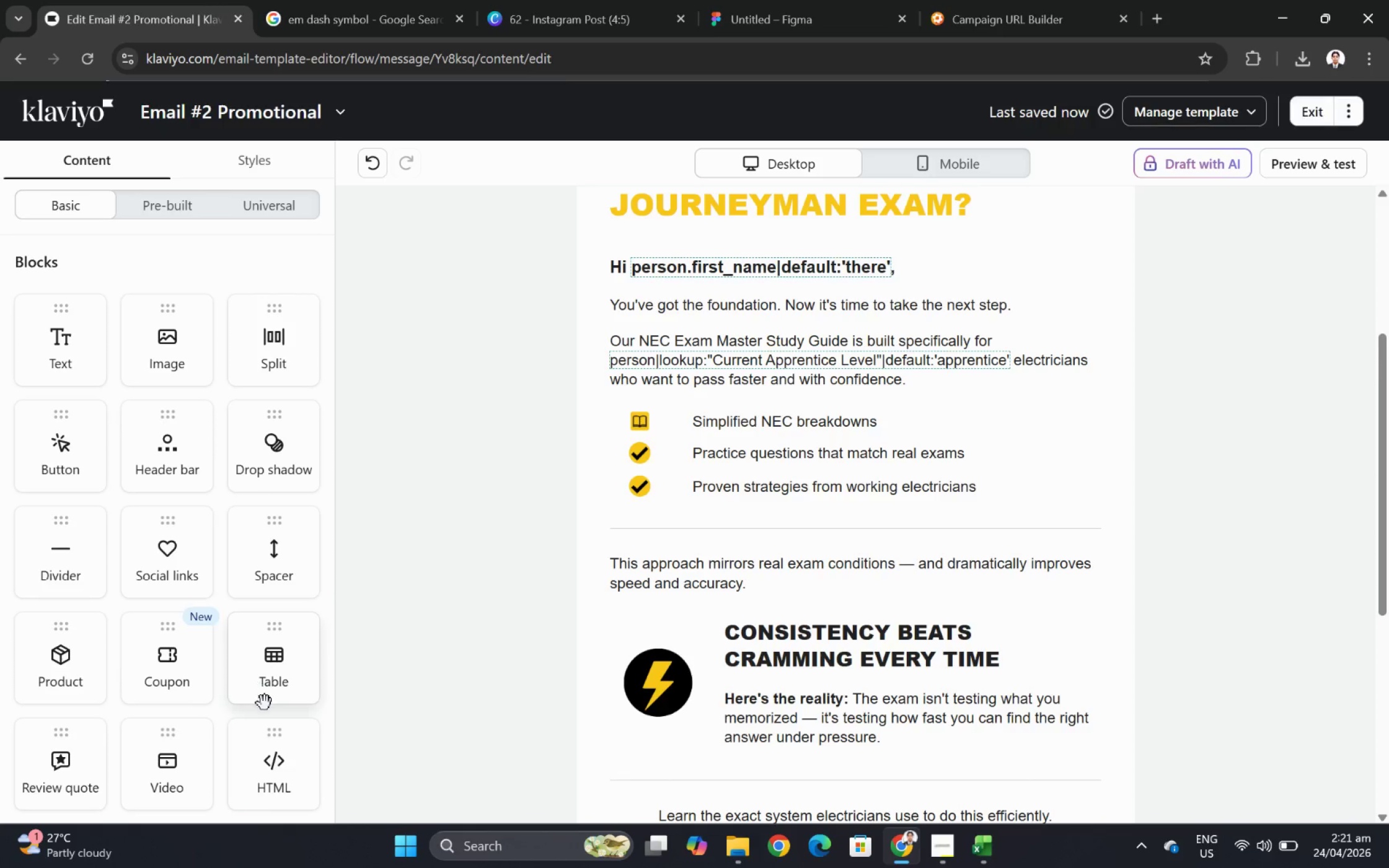 
scroll: coordinate [199, 739], scroll_direction: down, amount: 3.0
 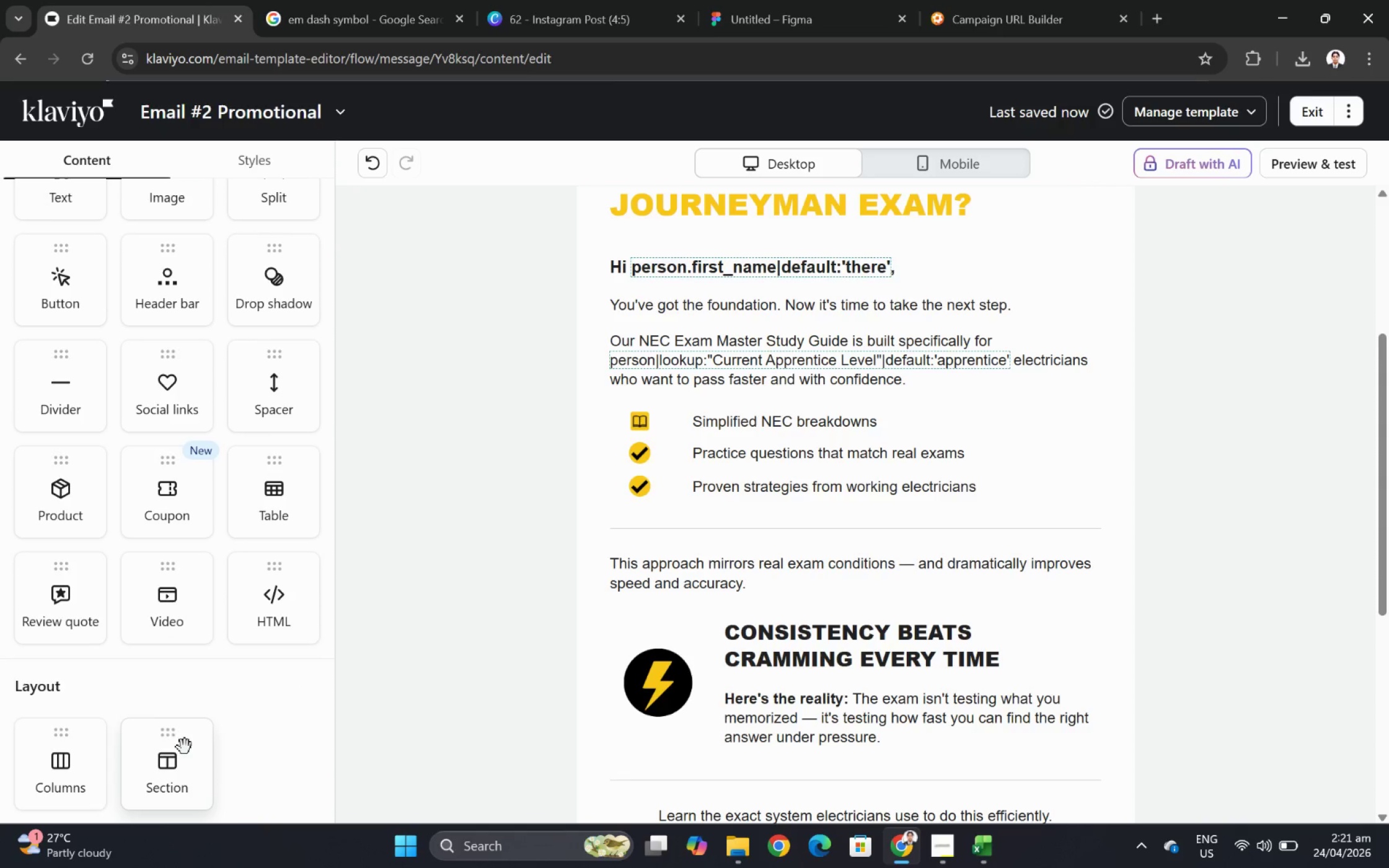 
left_click_drag(start_coordinate=[182, 752], to_coordinate=[541, 373])
 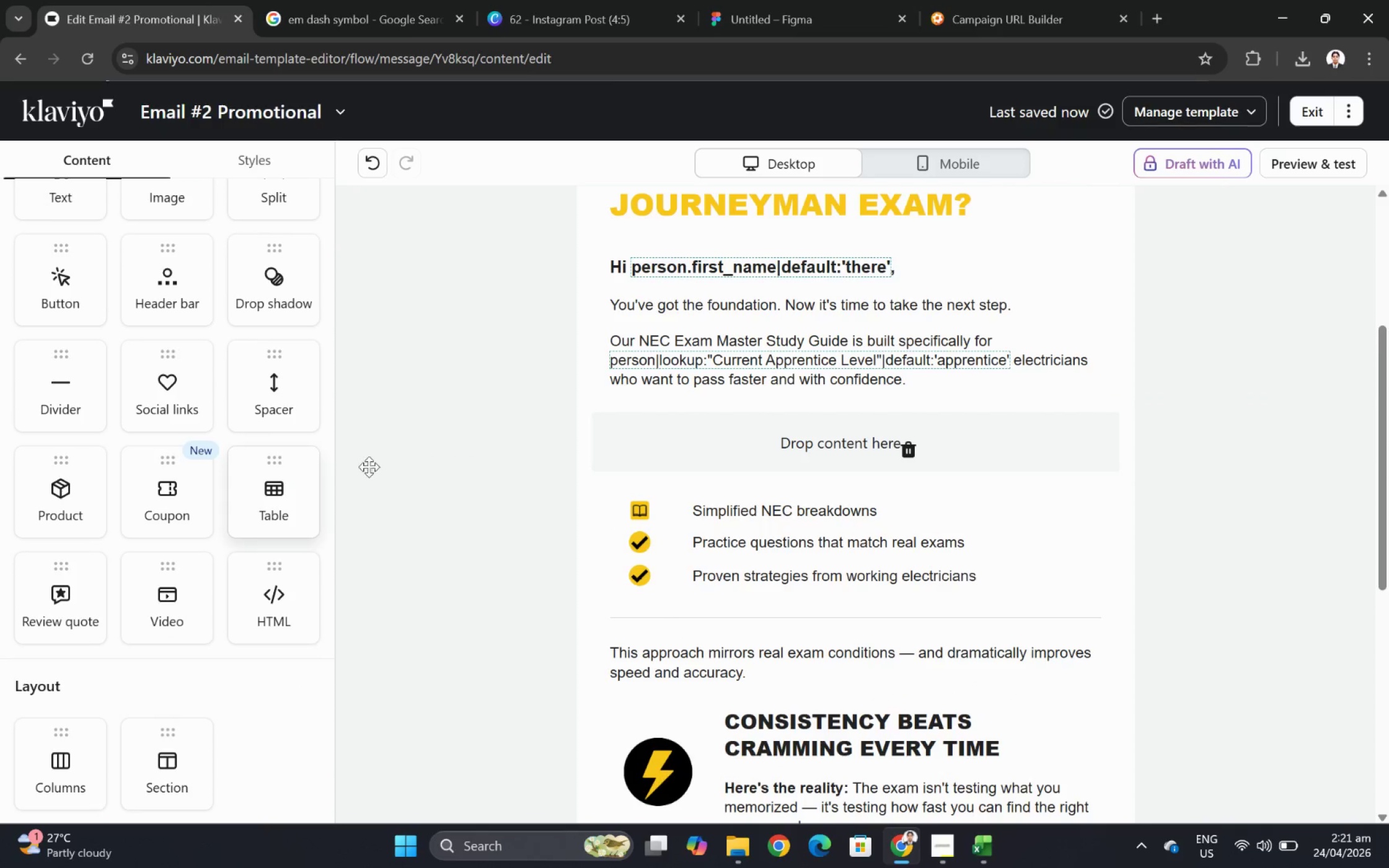 
left_click([612, 433])
 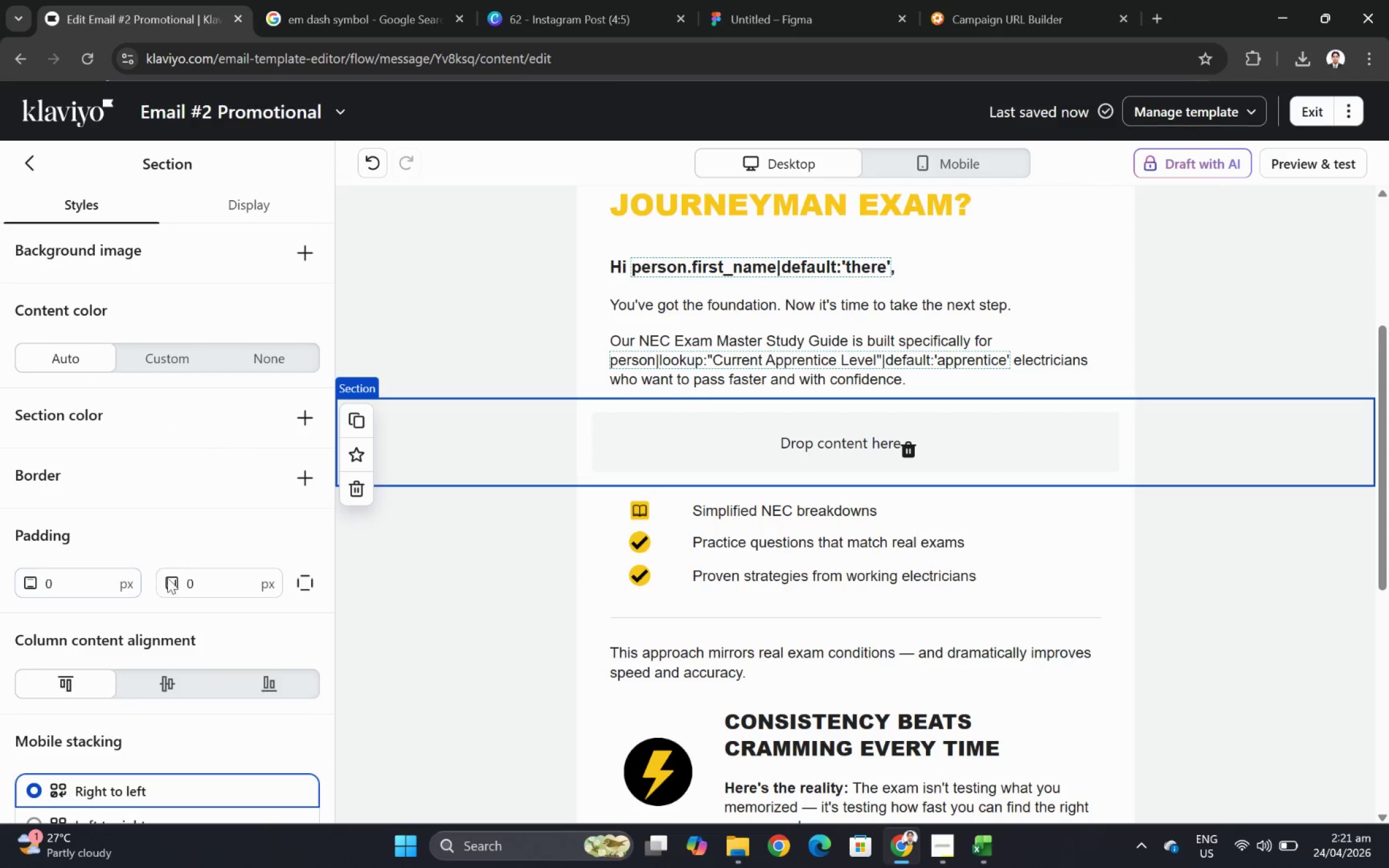 
double_click([207, 577])
 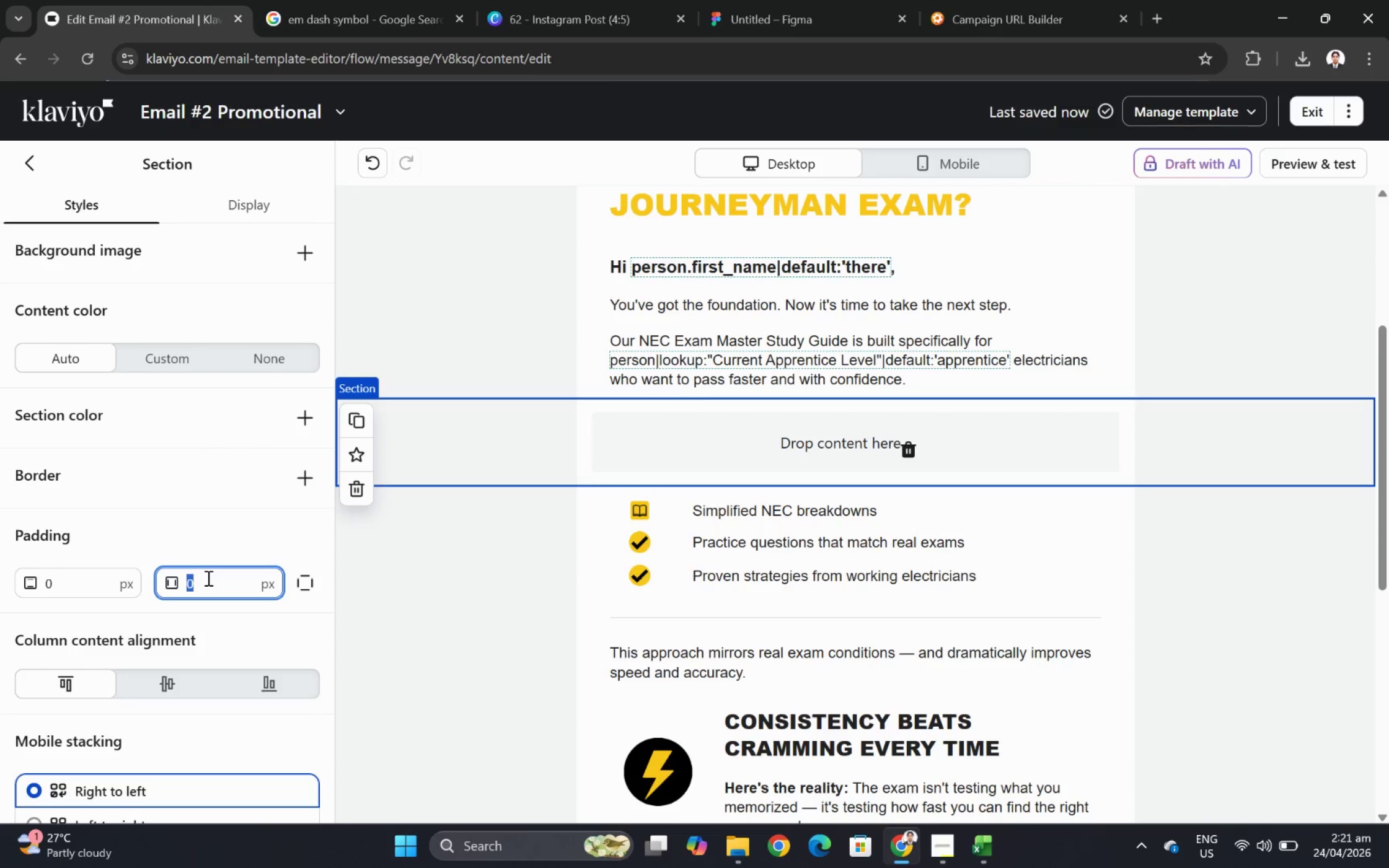 
key(Numpad1)
 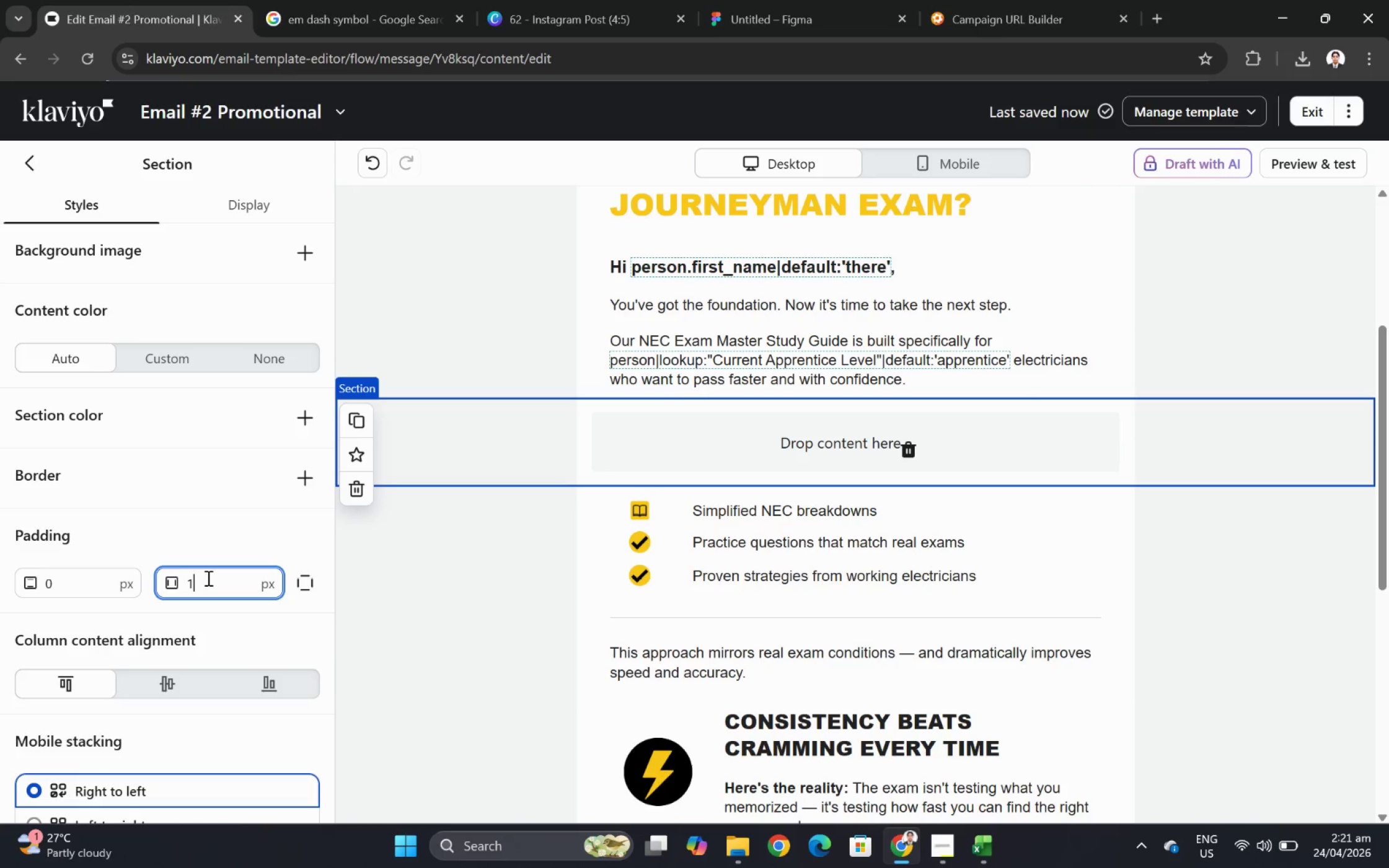 
key(Numpad8)
 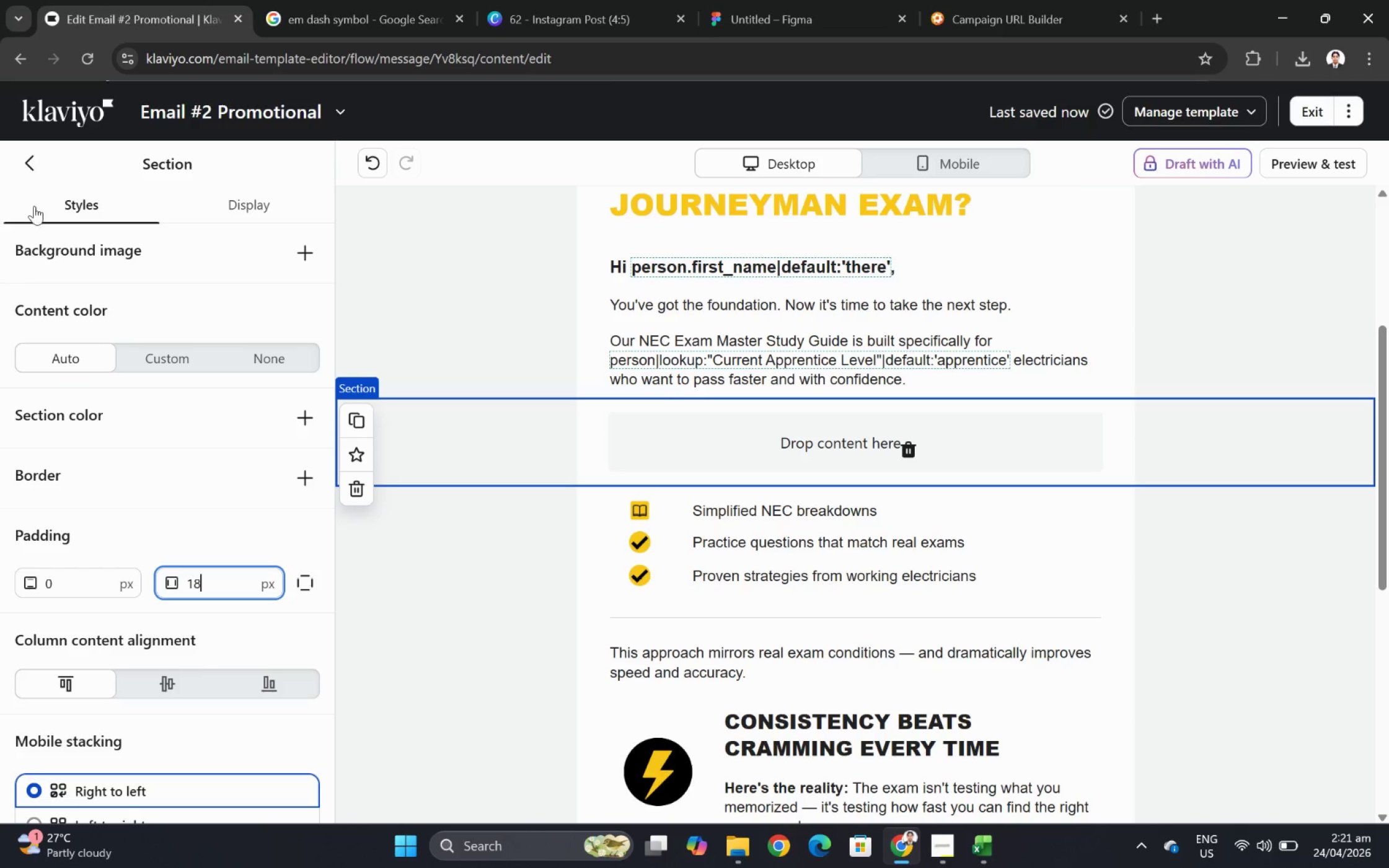 
left_click([22, 167])
 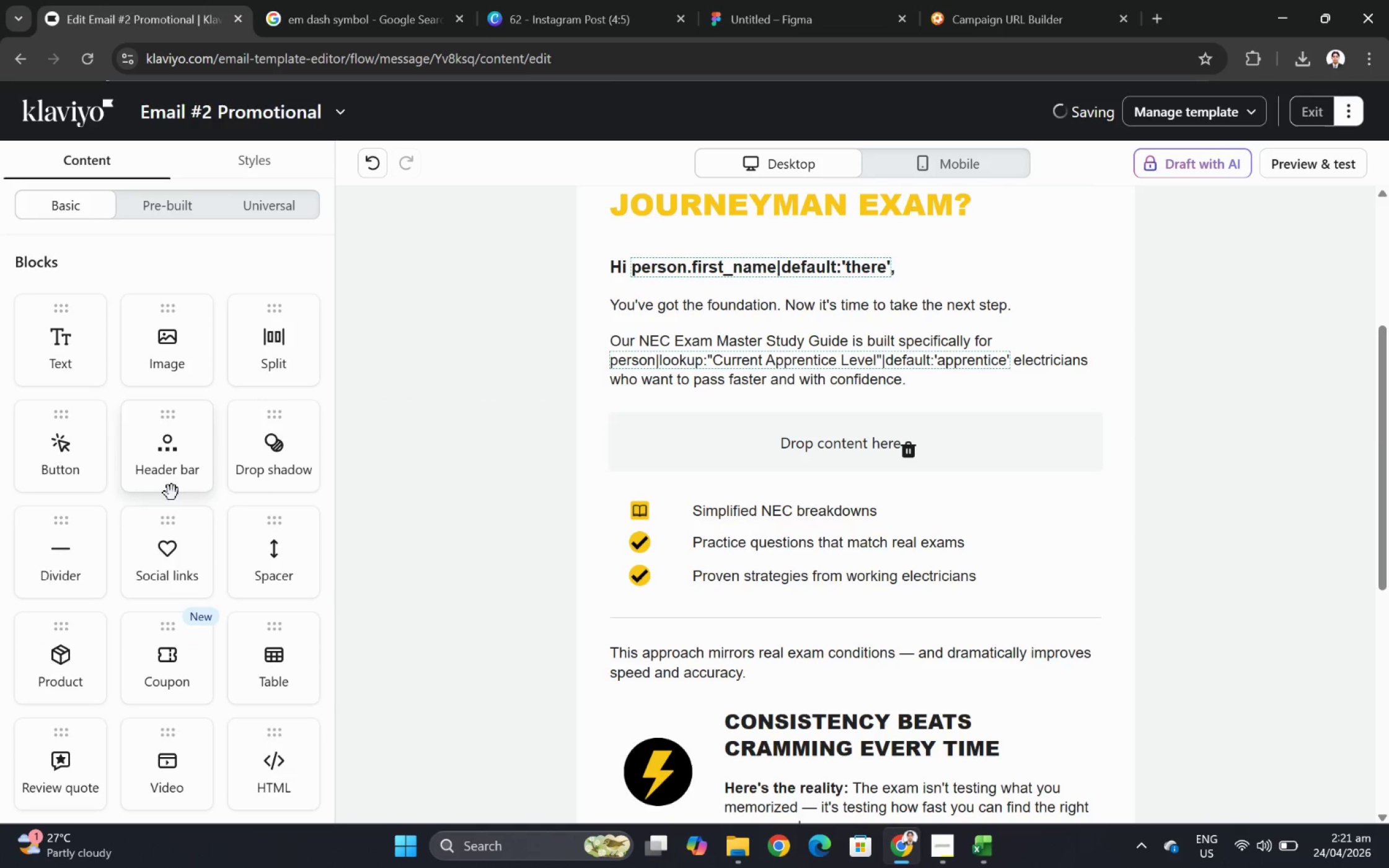 
scroll: coordinate [237, 623], scroll_direction: down, amount: 3.0
 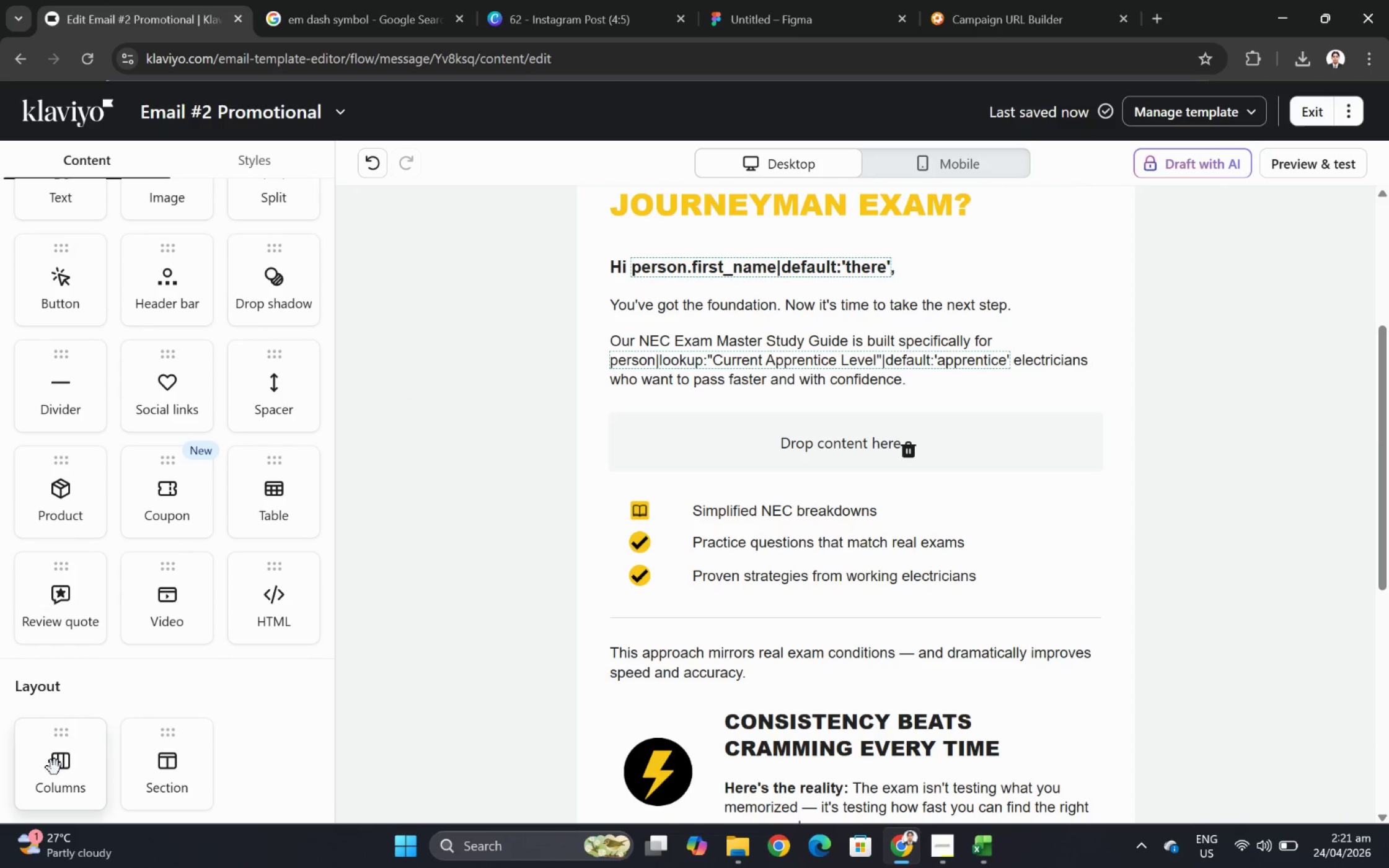 
left_click_drag(start_coordinate=[58, 766], to_coordinate=[647, 442])
 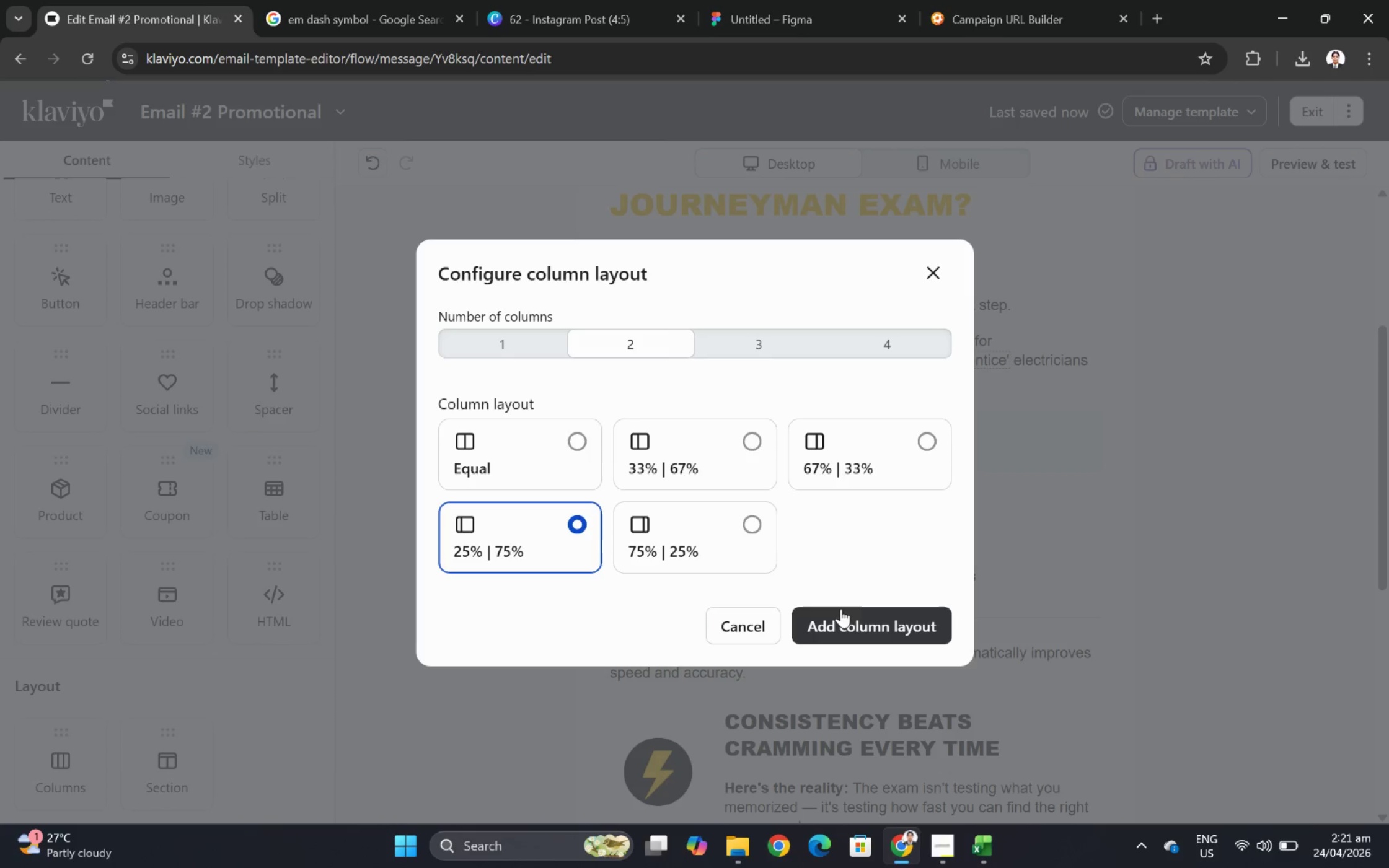 
left_click([752, 442])
 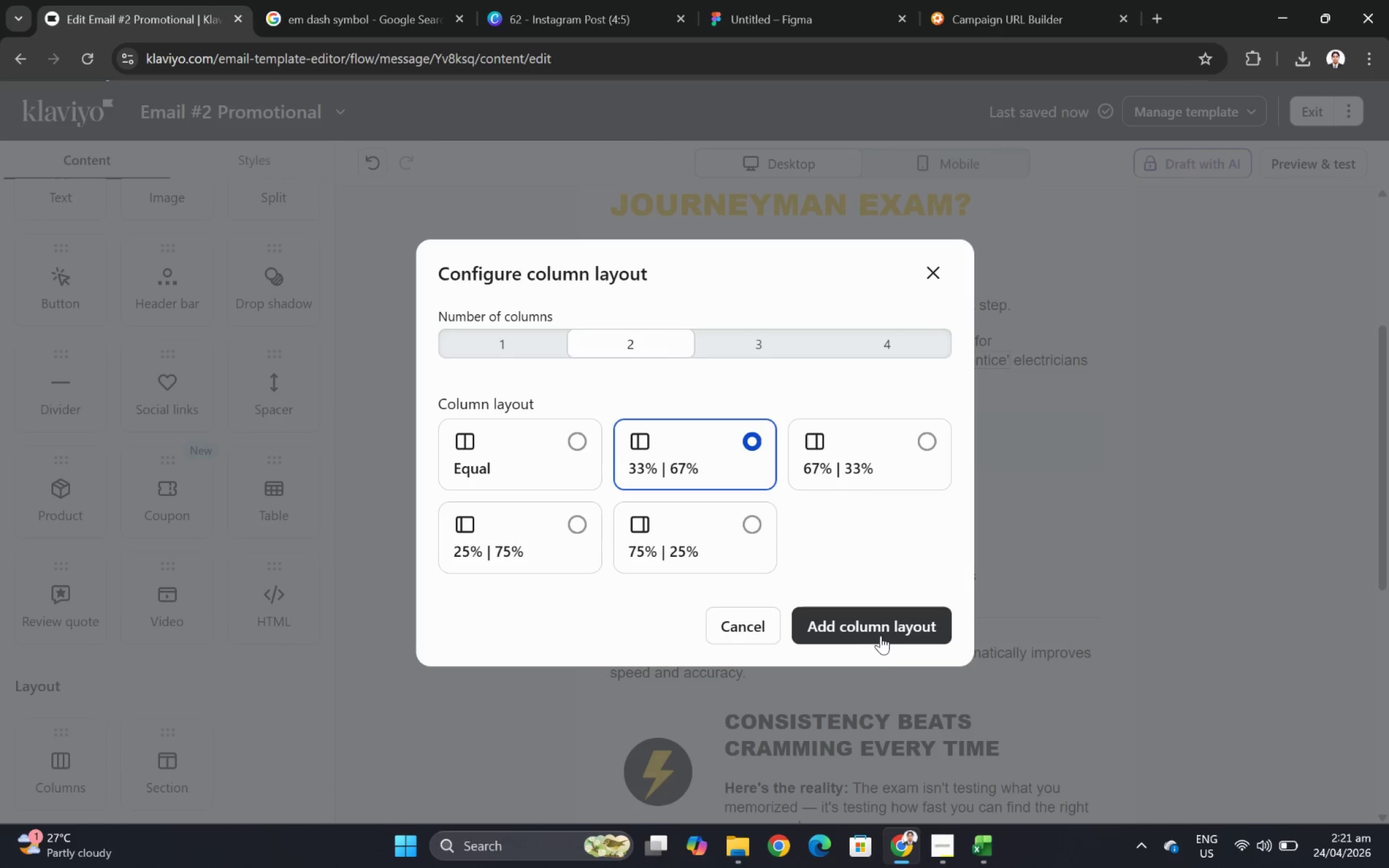 
left_click([882, 636])
 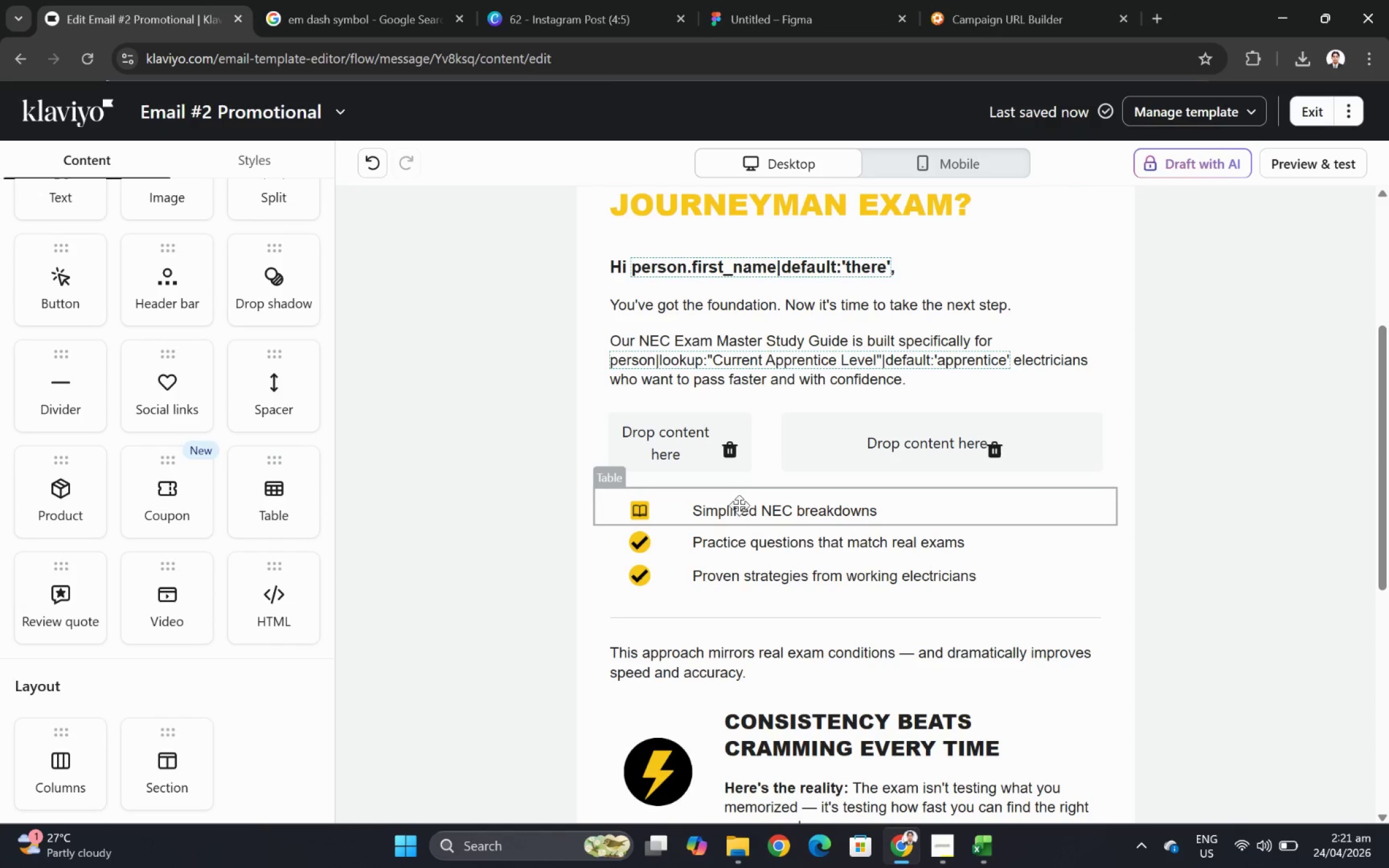 
left_click_drag(start_coordinate=[721, 513], to_coordinate=[923, 445])
 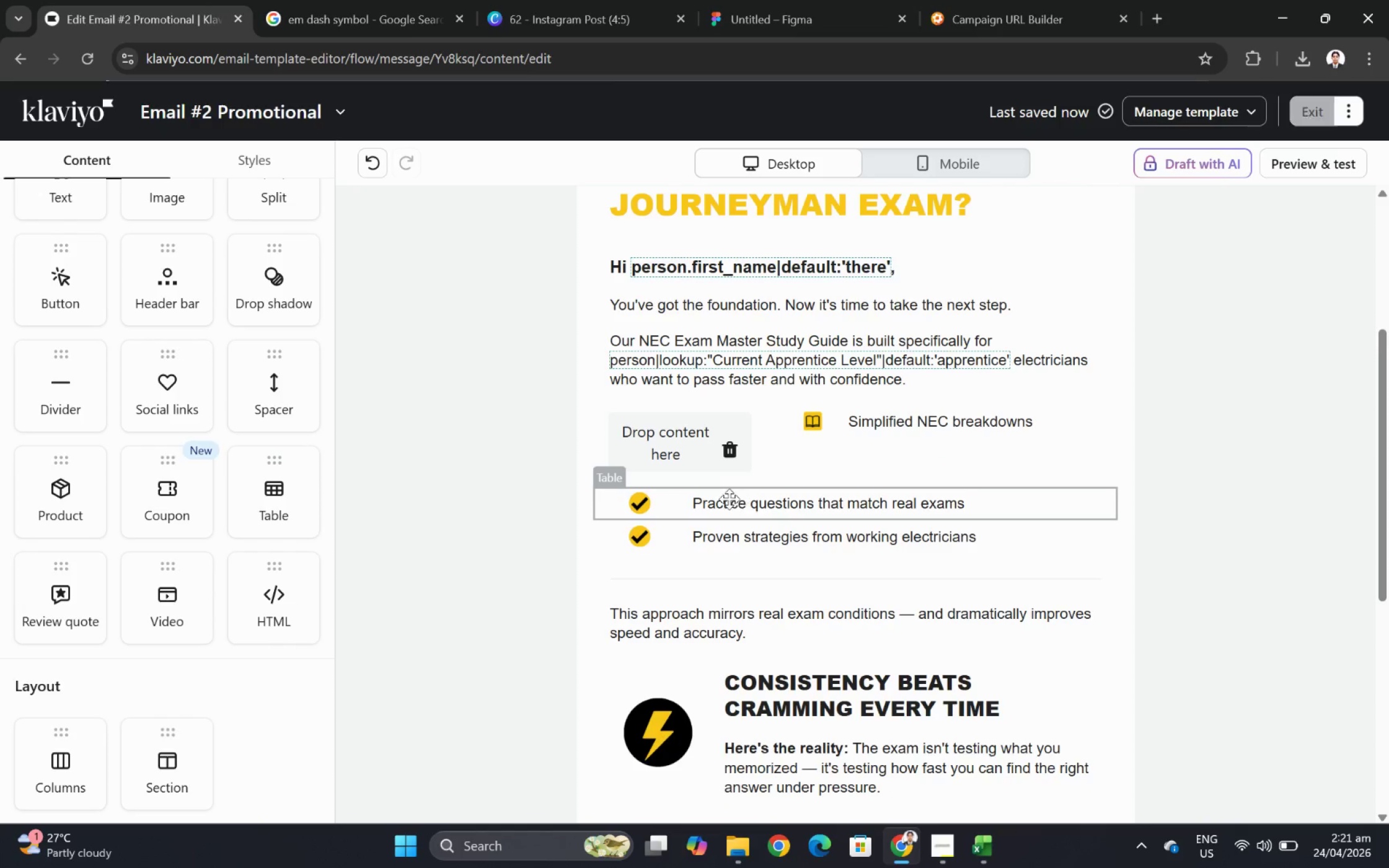 
left_click_drag(start_coordinate=[707, 502], to_coordinate=[881, 466])
 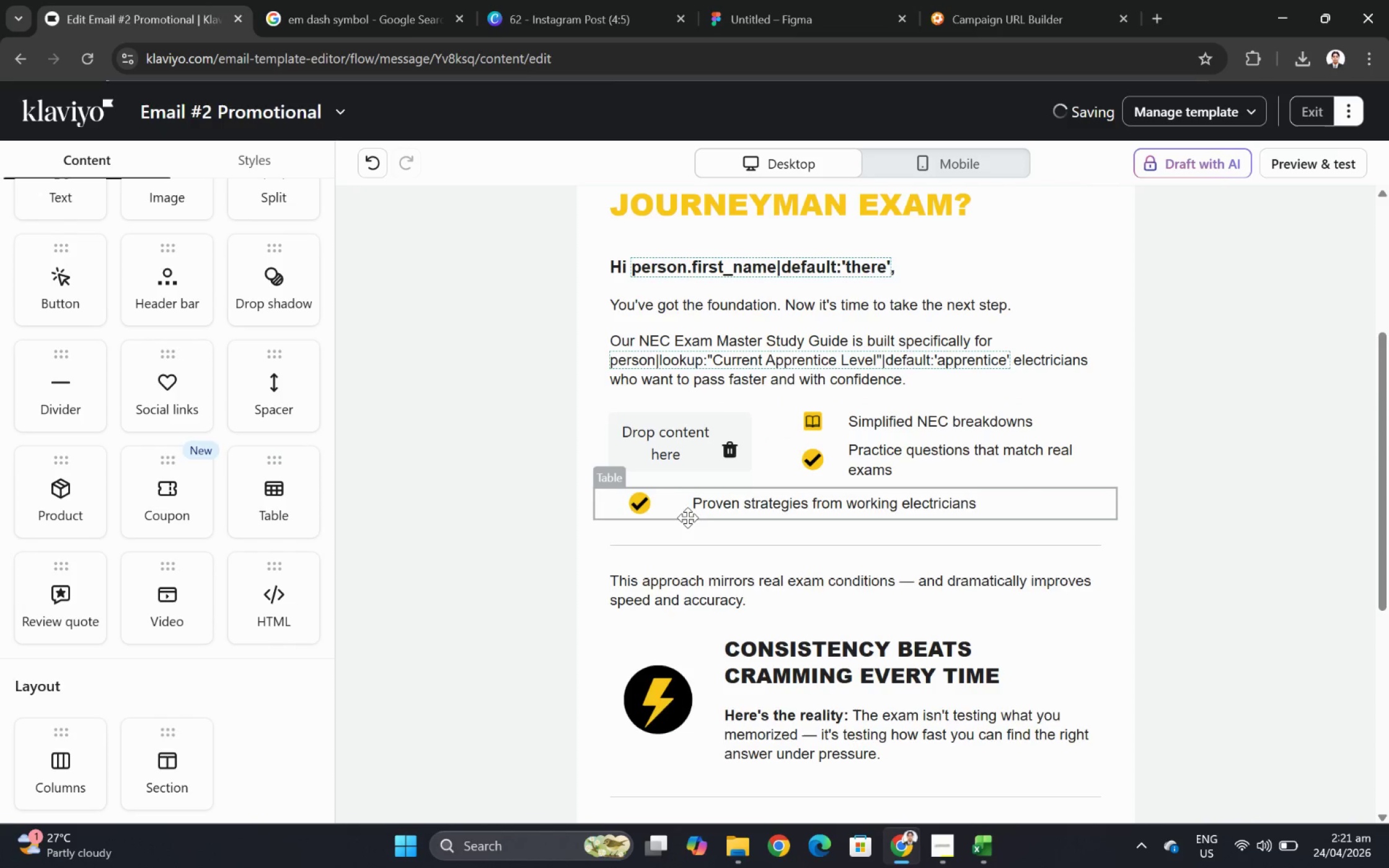 
left_click_drag(start_coordinate=[680, 511], to_coordinate=[870, 507])
 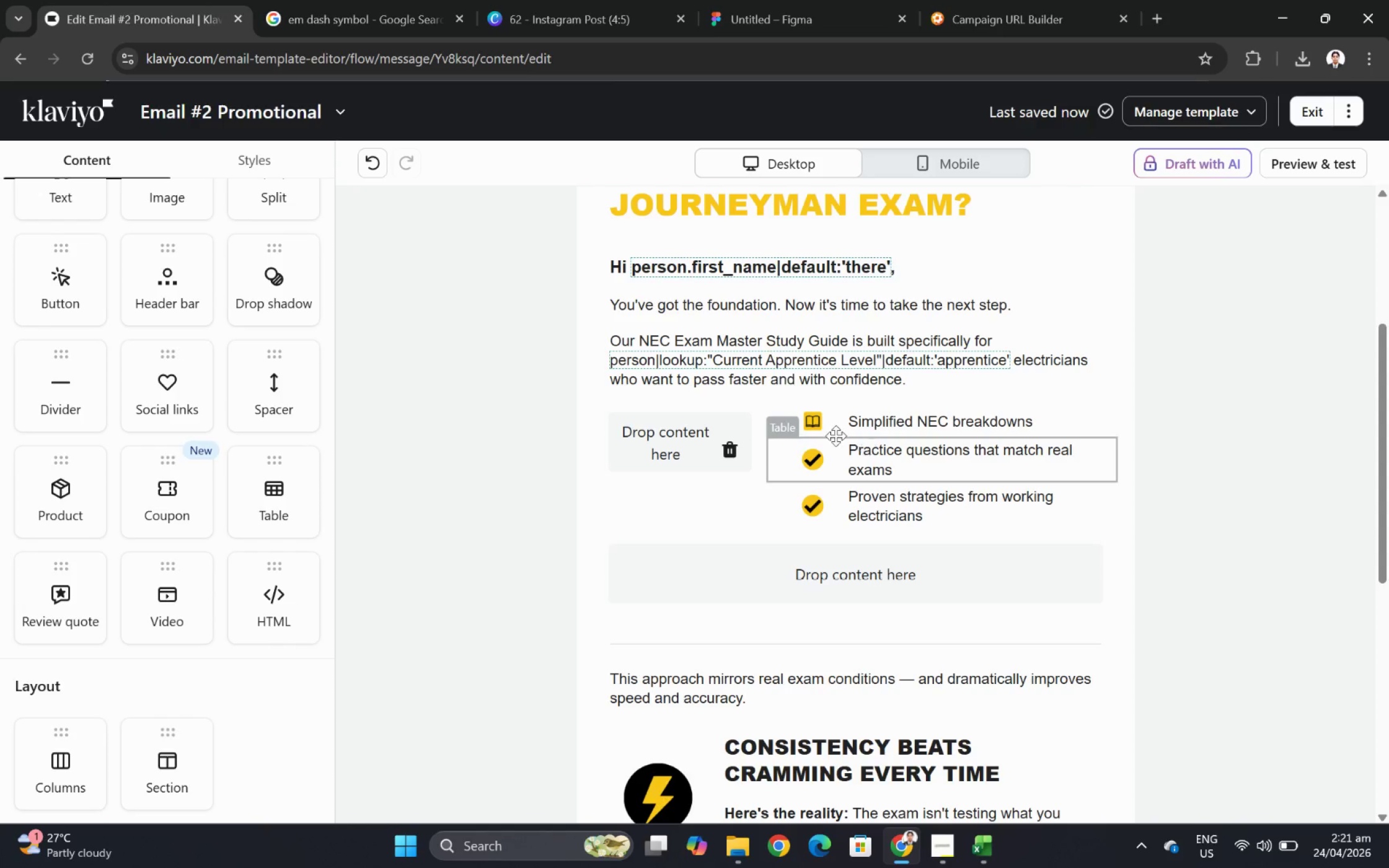 
left_click([818, 416])
 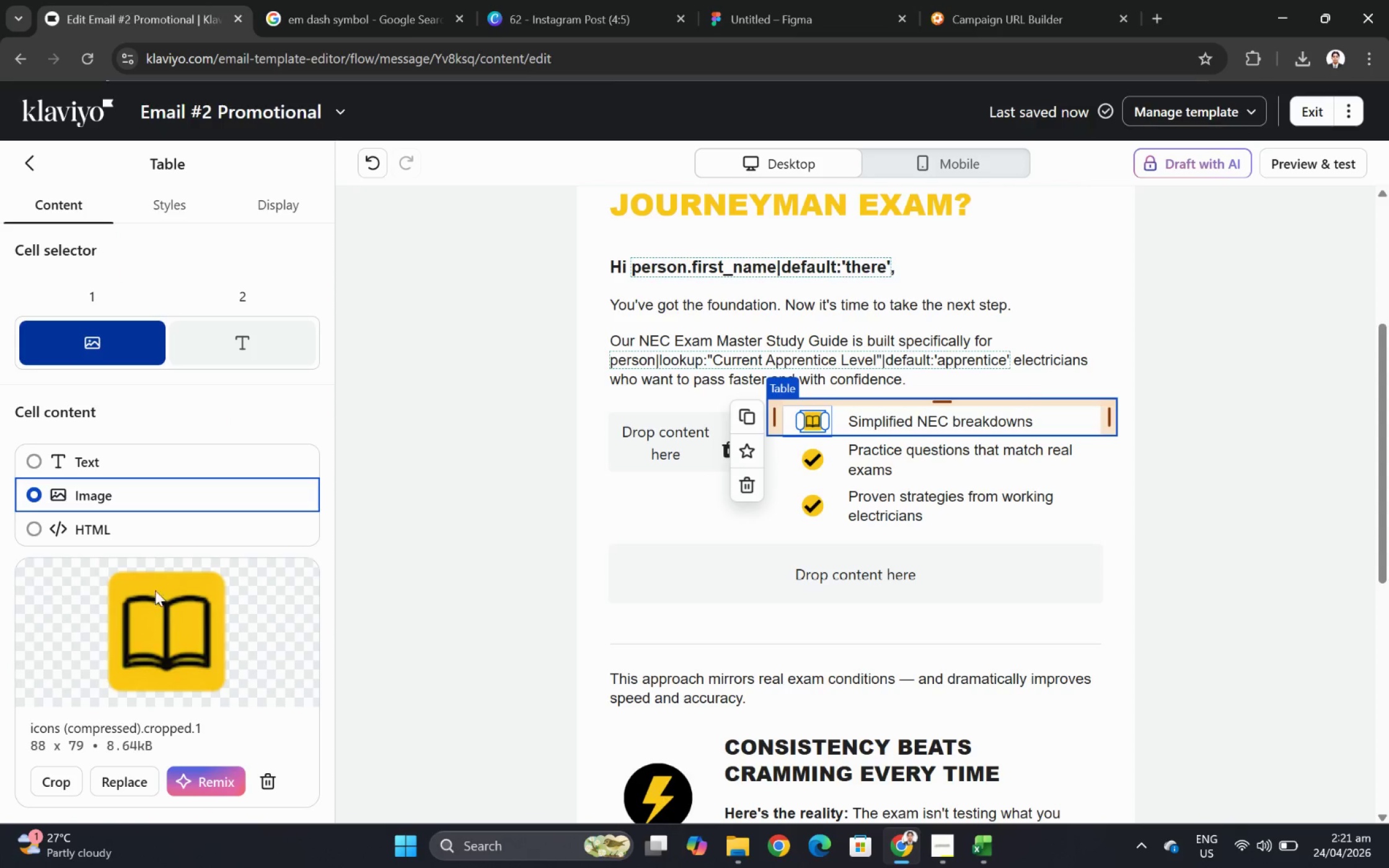 
scroll: coordinate [154, 607], scroll_direction: down, amount: 1.0
 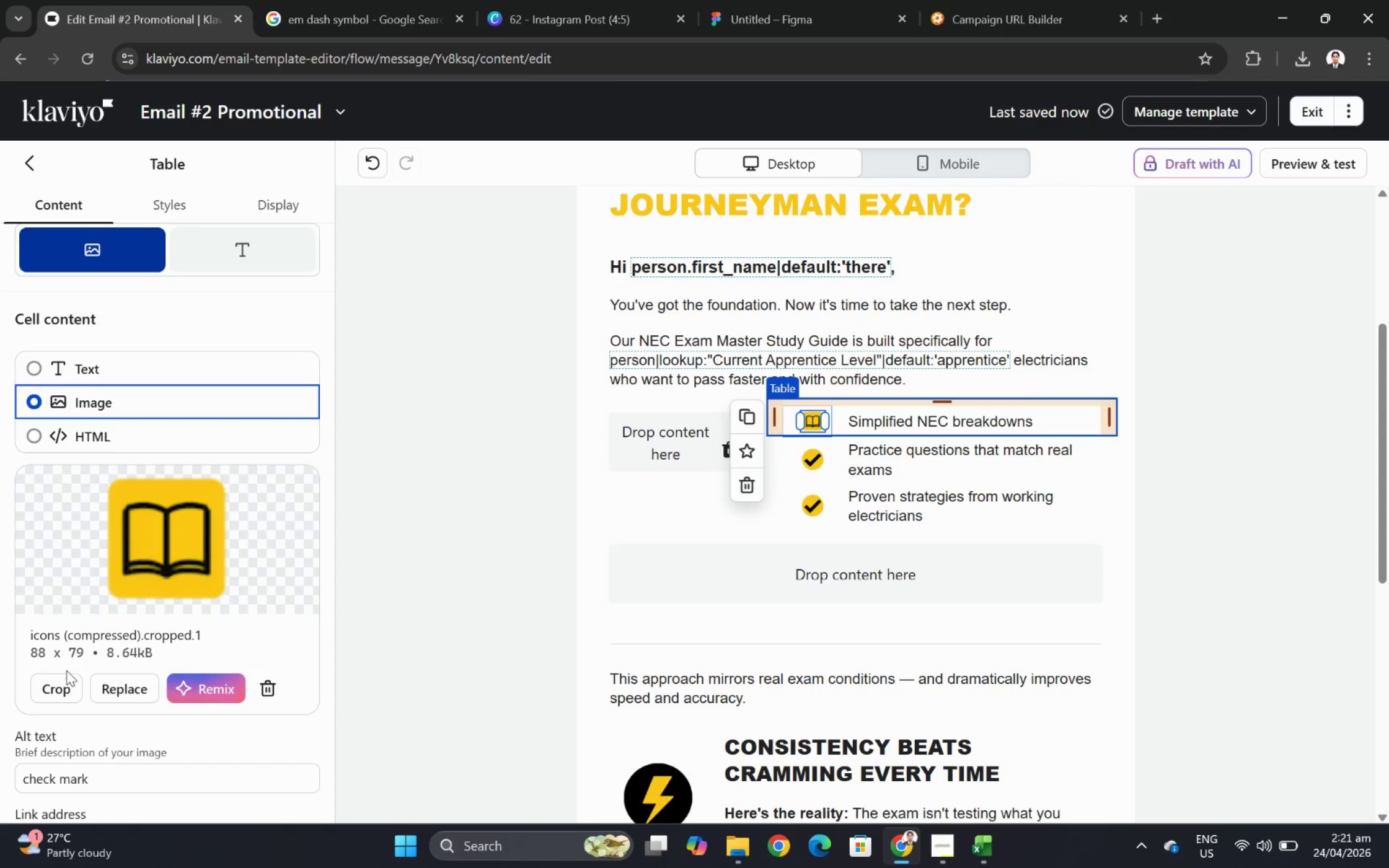 
left_click([65, 684])
 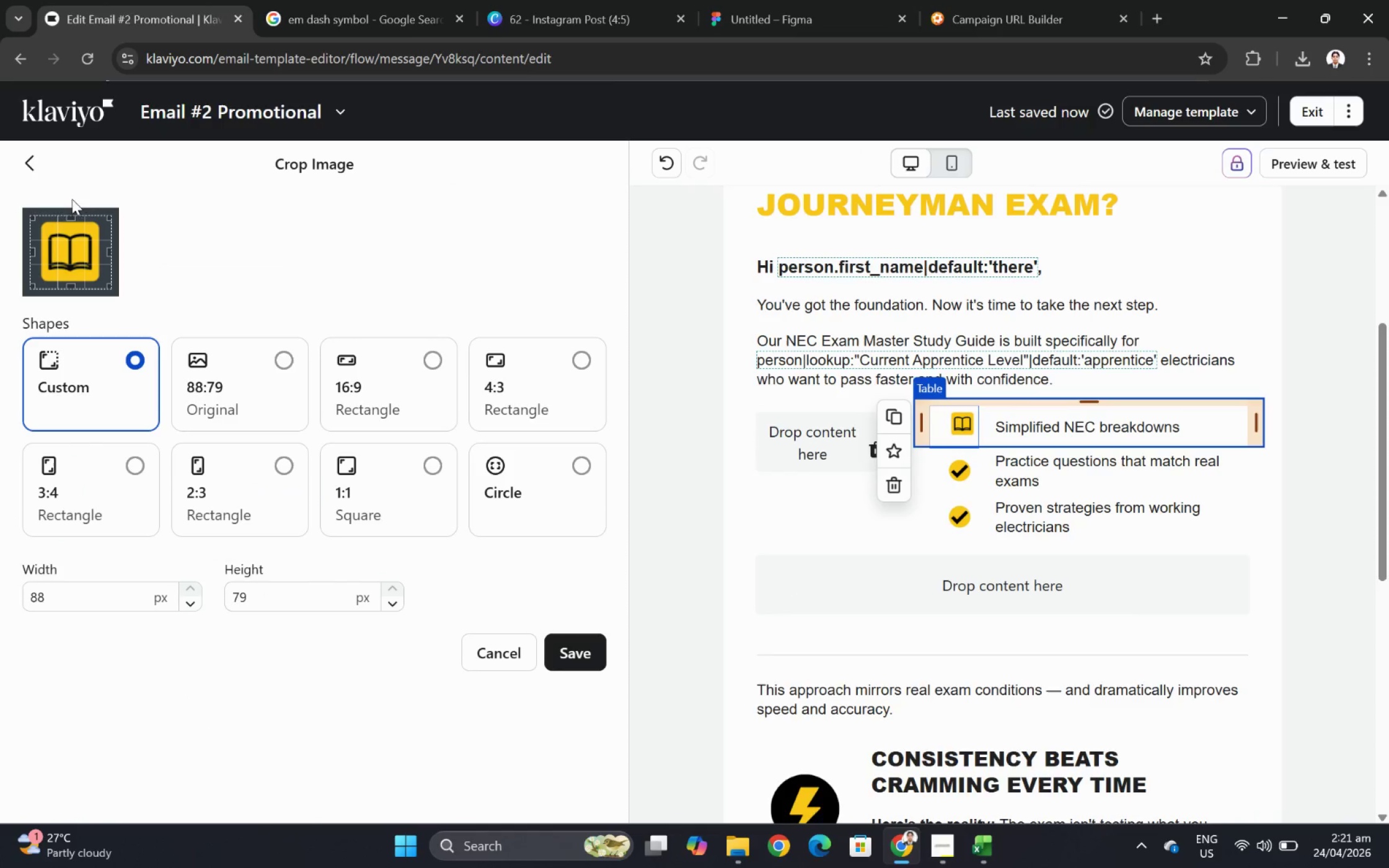 
left_click([41, 166])
 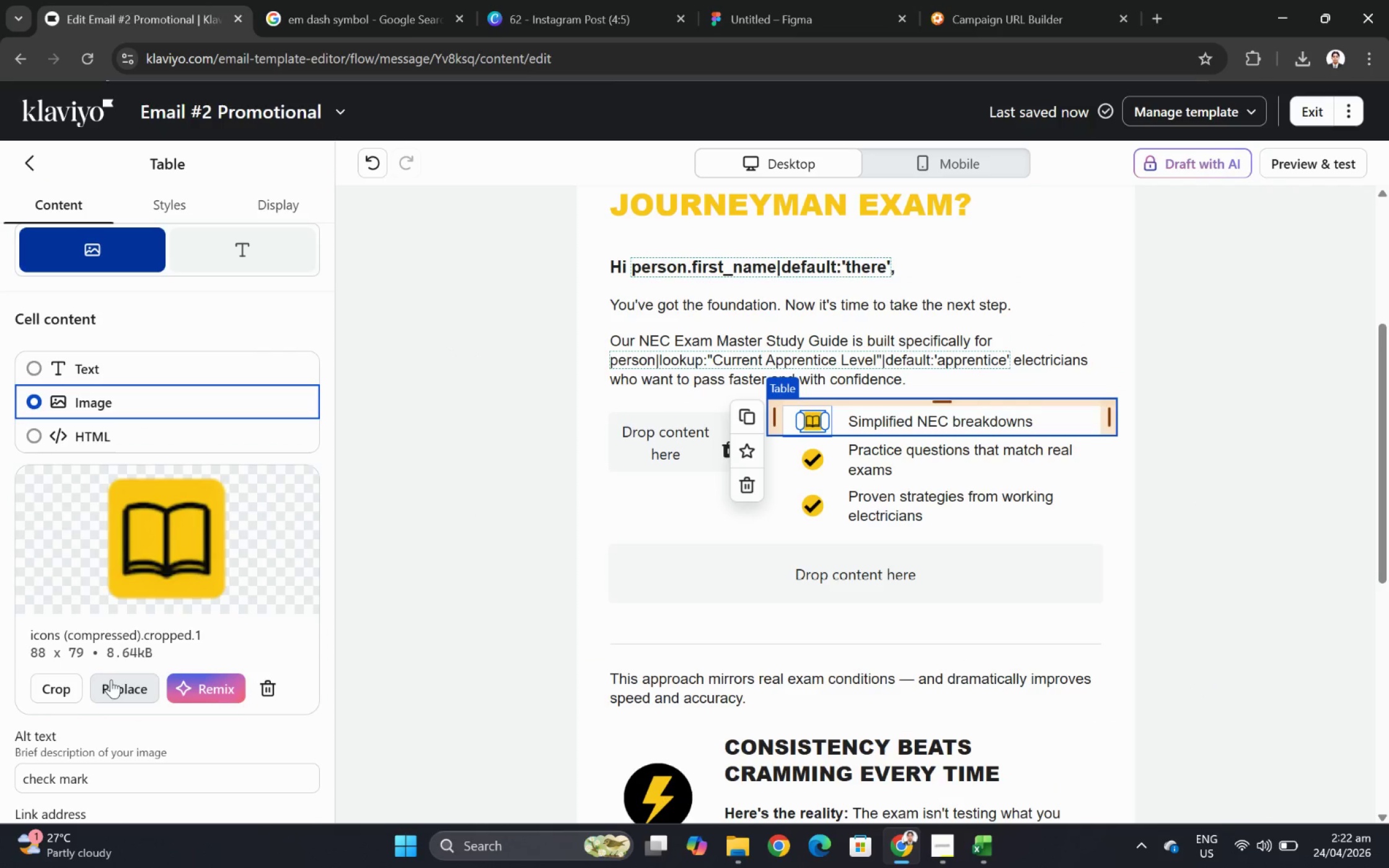 
left_click([105, 696])
 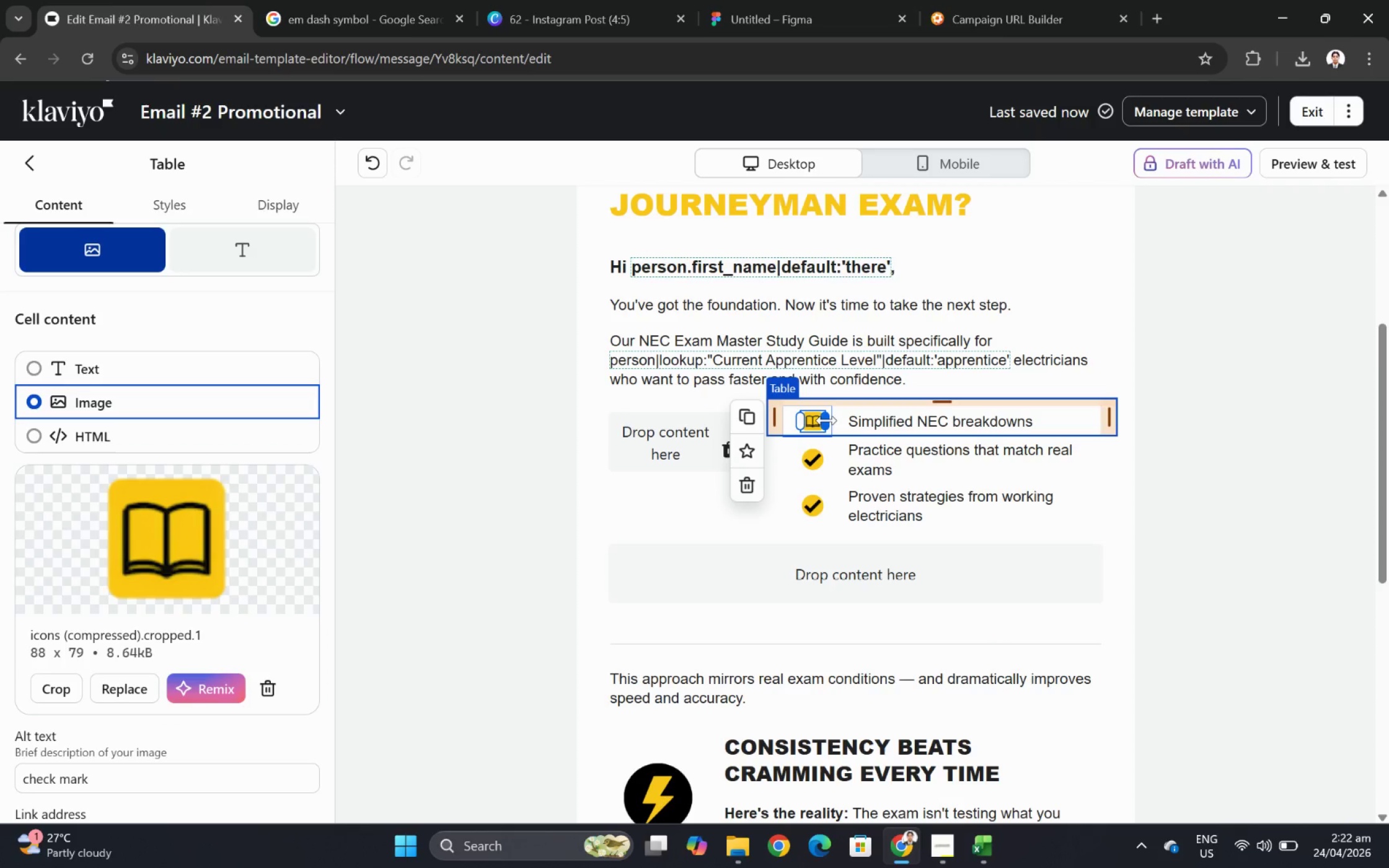 
wait(17.11)
 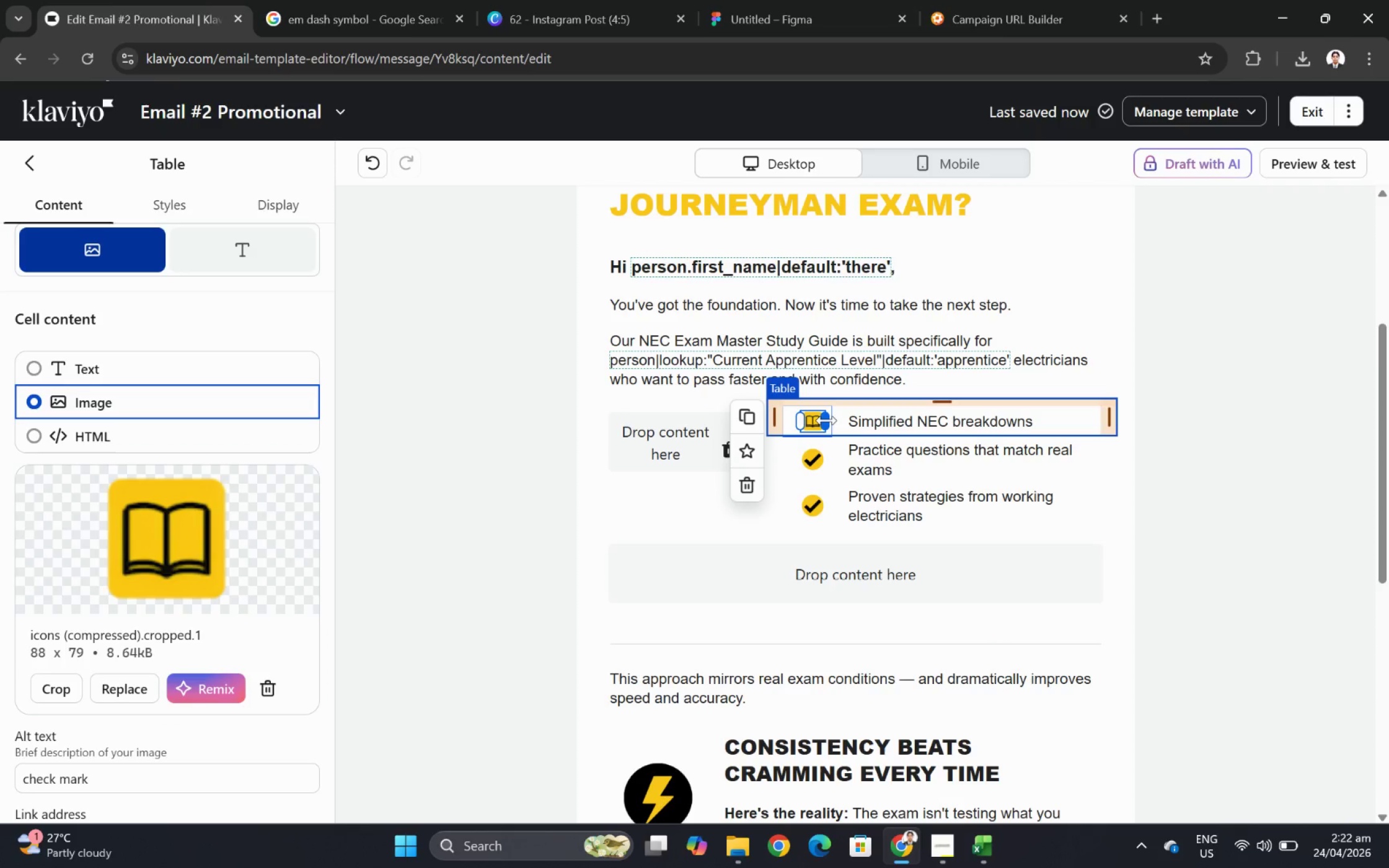 
left_click([818, 458])
 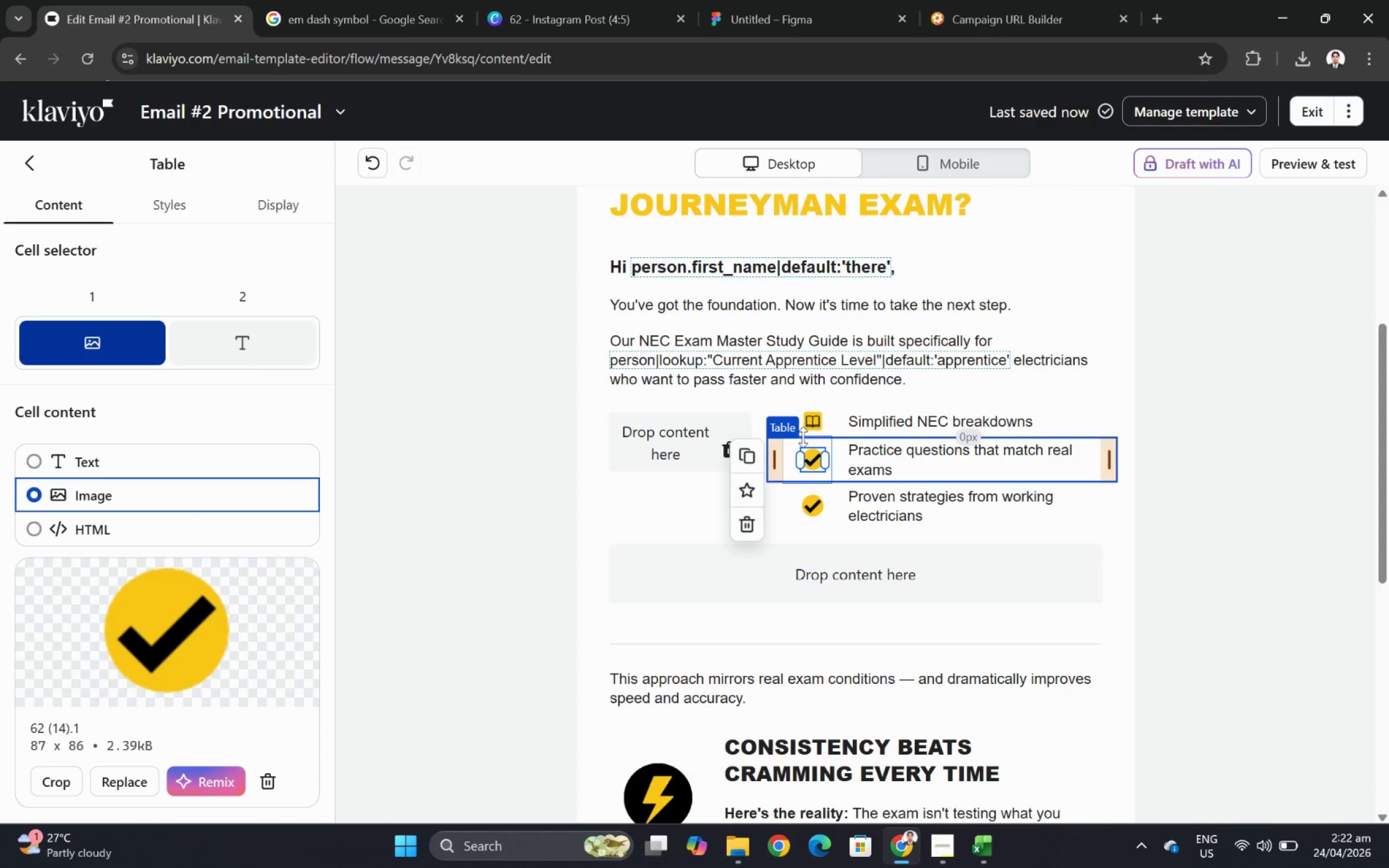 
scroll: coordinate [268, 607], scroll_direction: down, amount: 3.0
 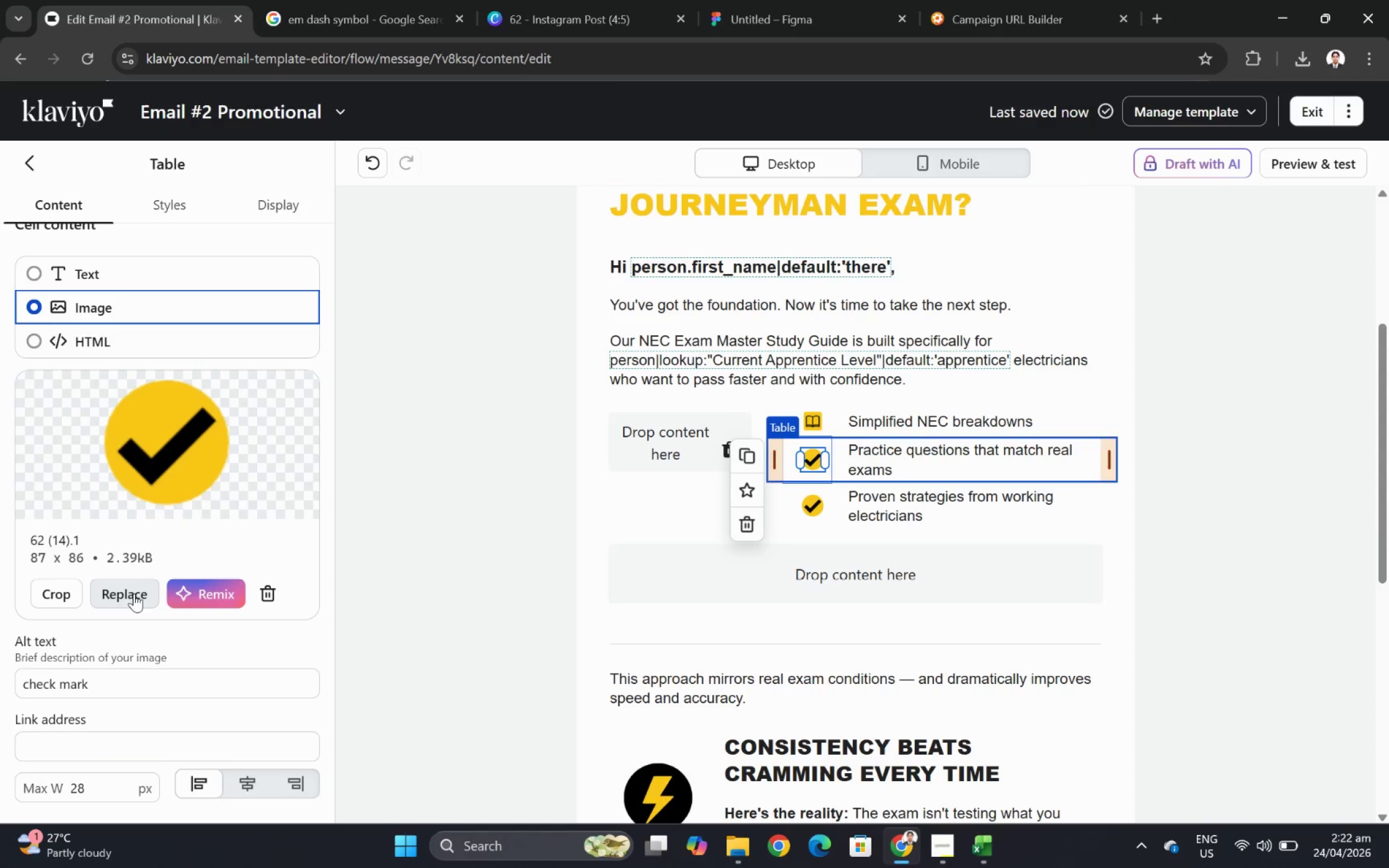 
left_click([130, 593])
 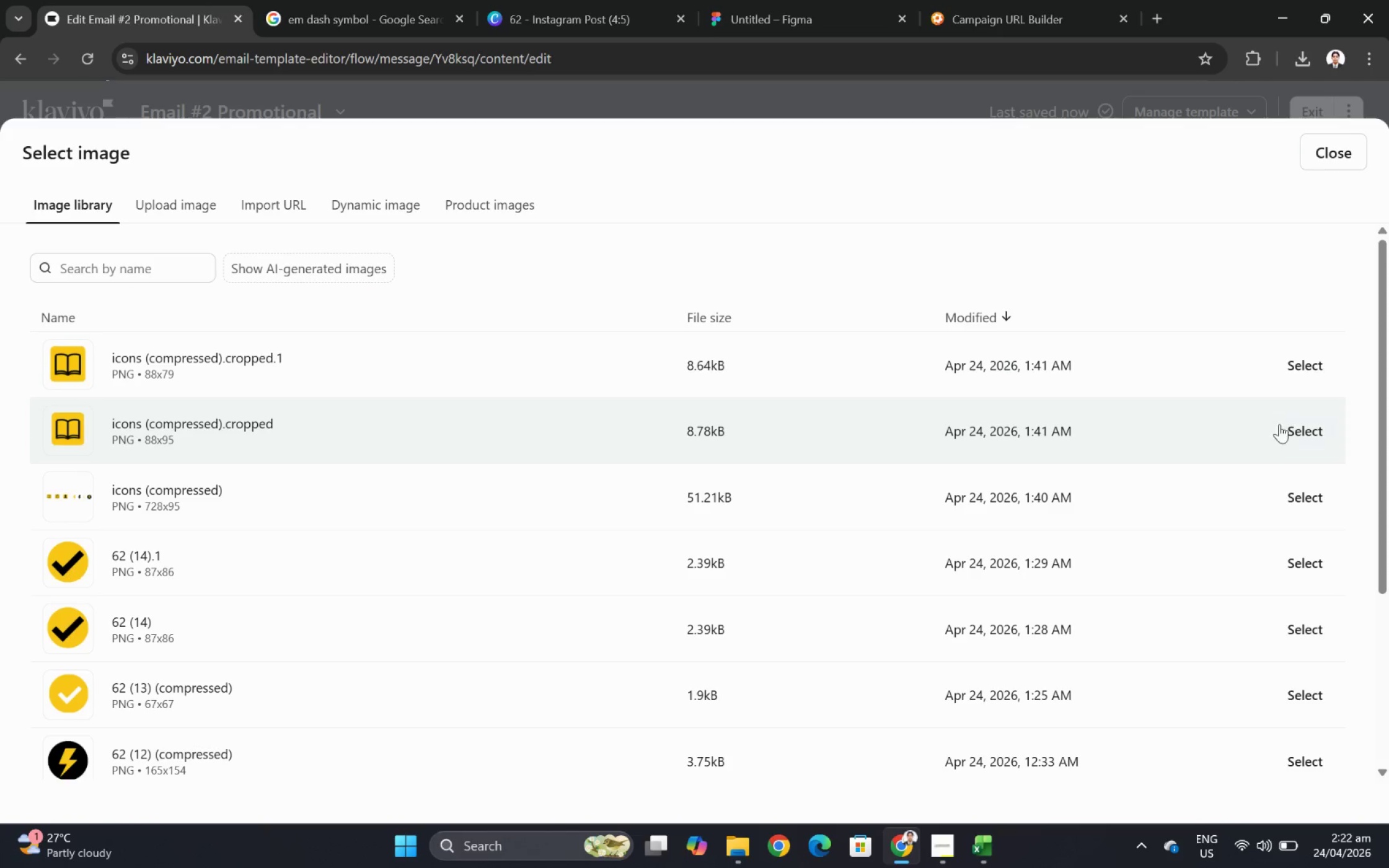 
wait(5.13)
 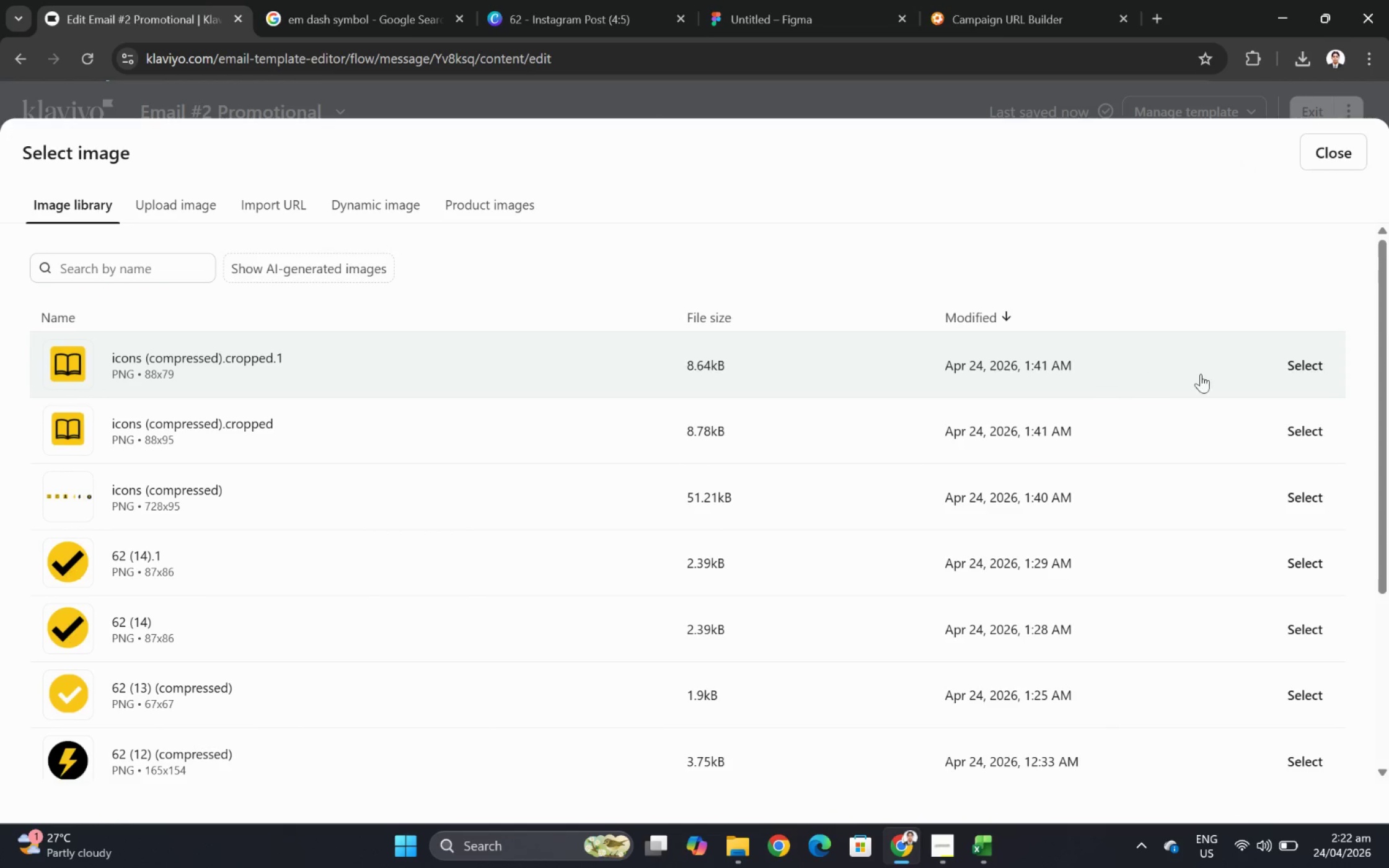 
left_click([949, 556])
 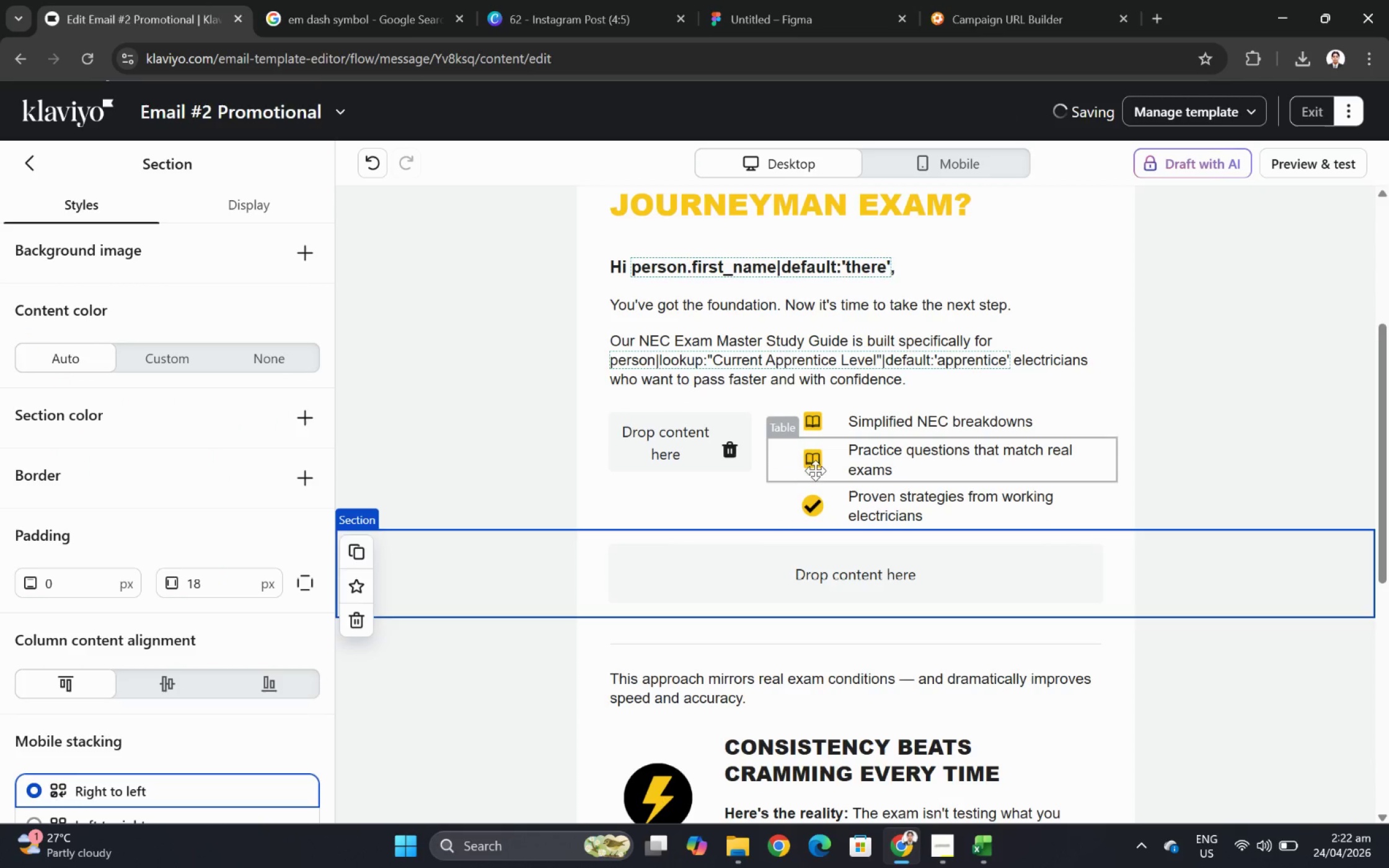 
left_click([814, 460])
 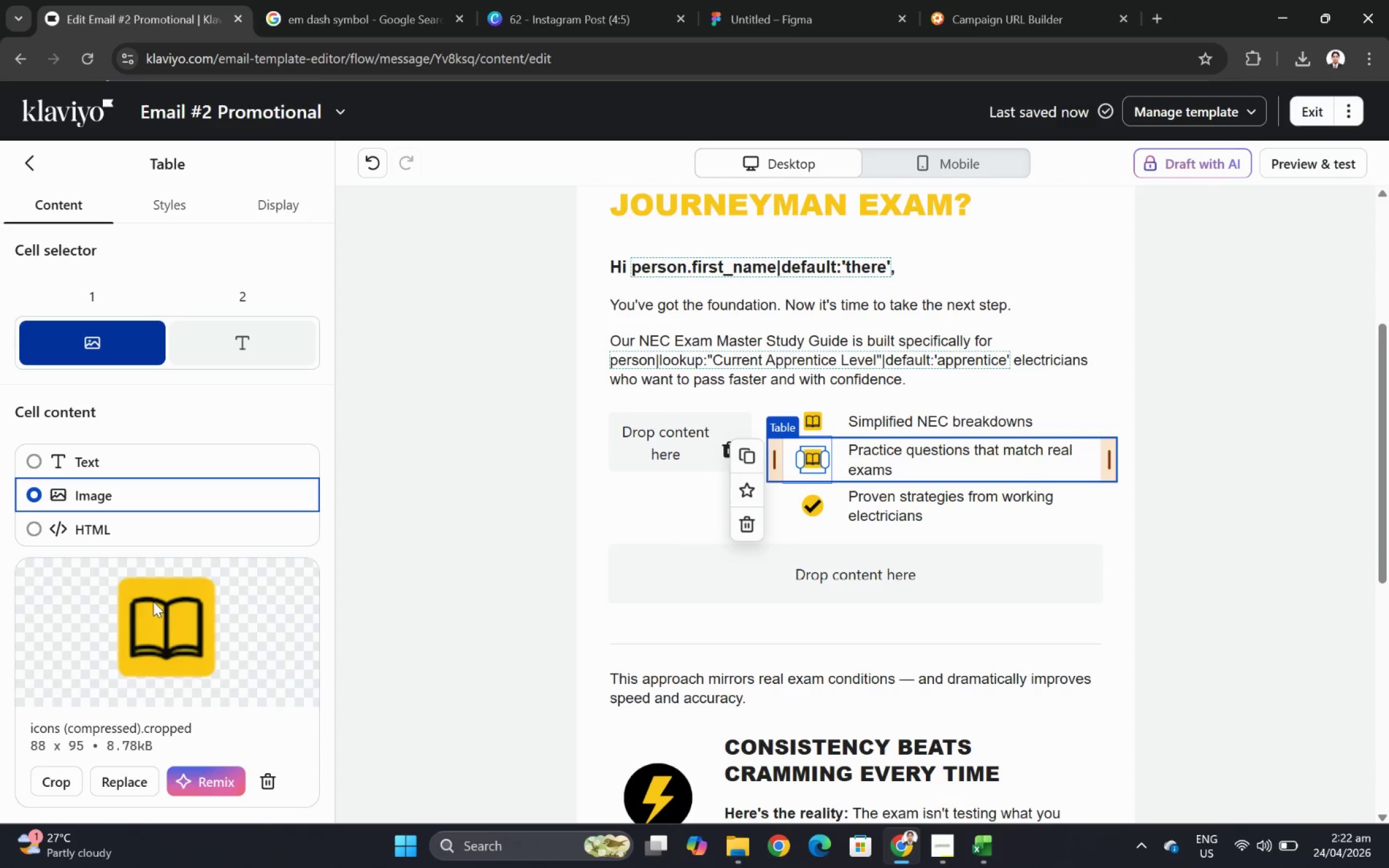 
scroll: coordinate [169, 696], scroll_direction: down, amount: 3.0
 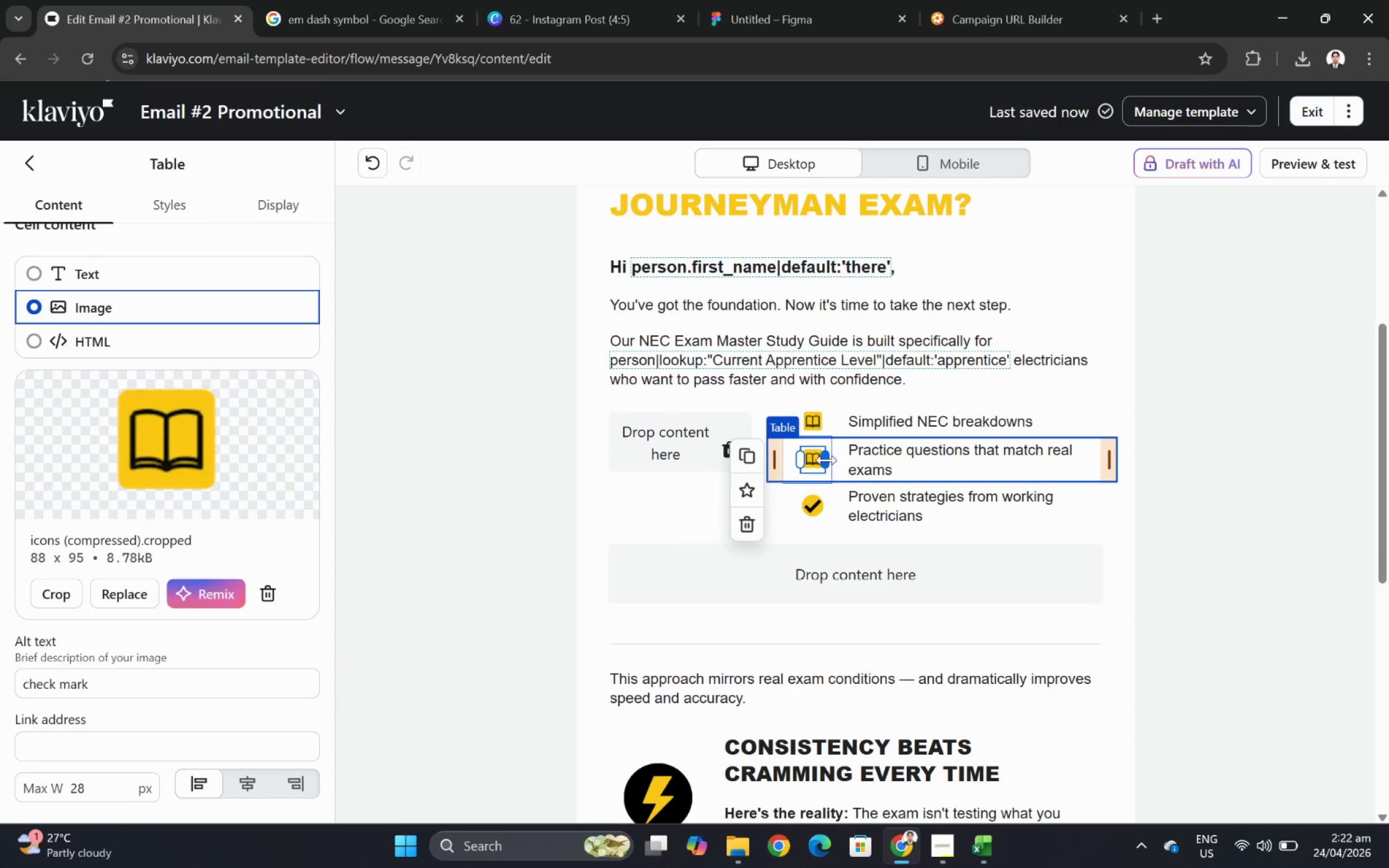 
left_click_drag(start_coordinate=[824, 460], to_coordinate=[837, 460])
 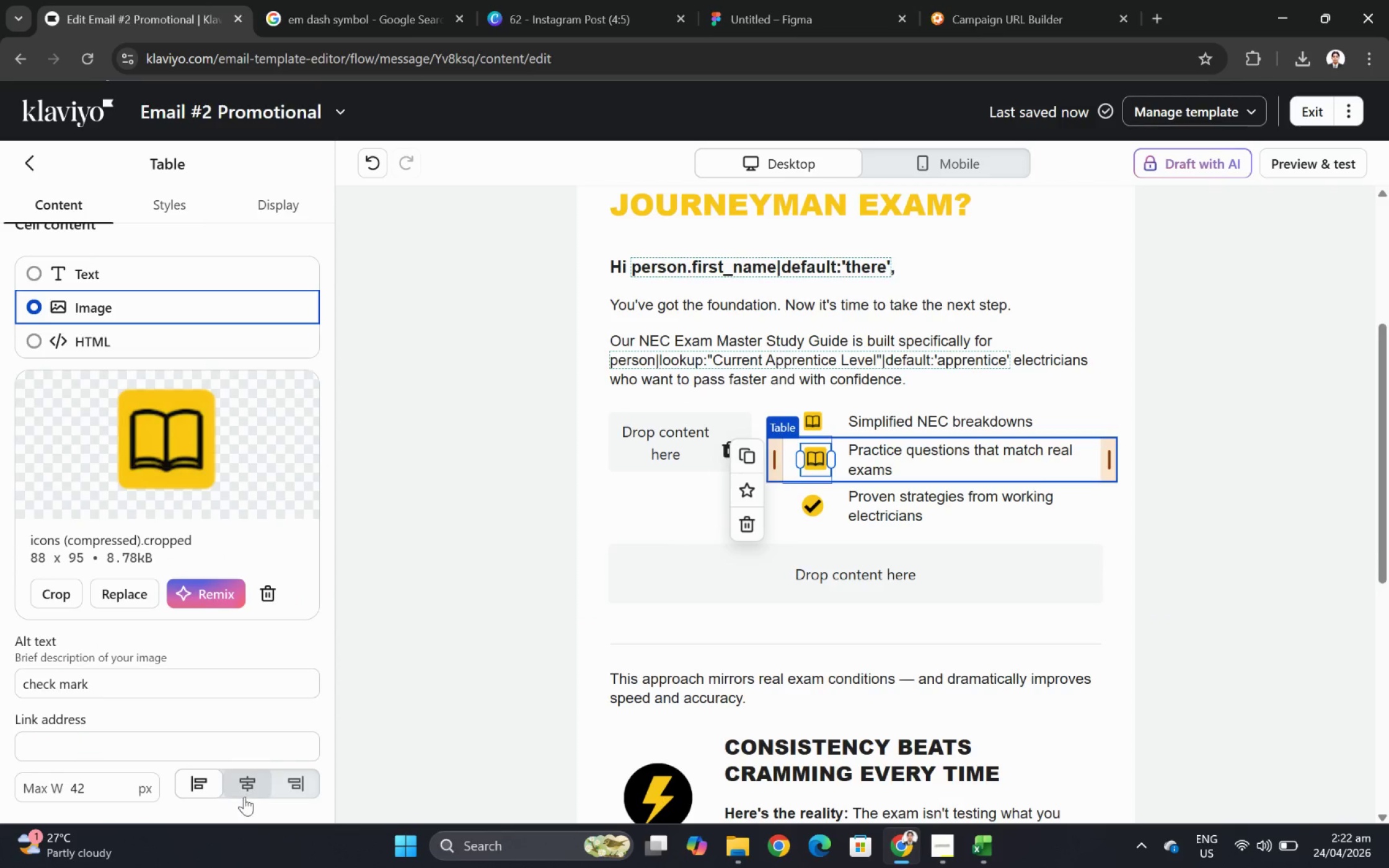 
left_click([254, 786])
 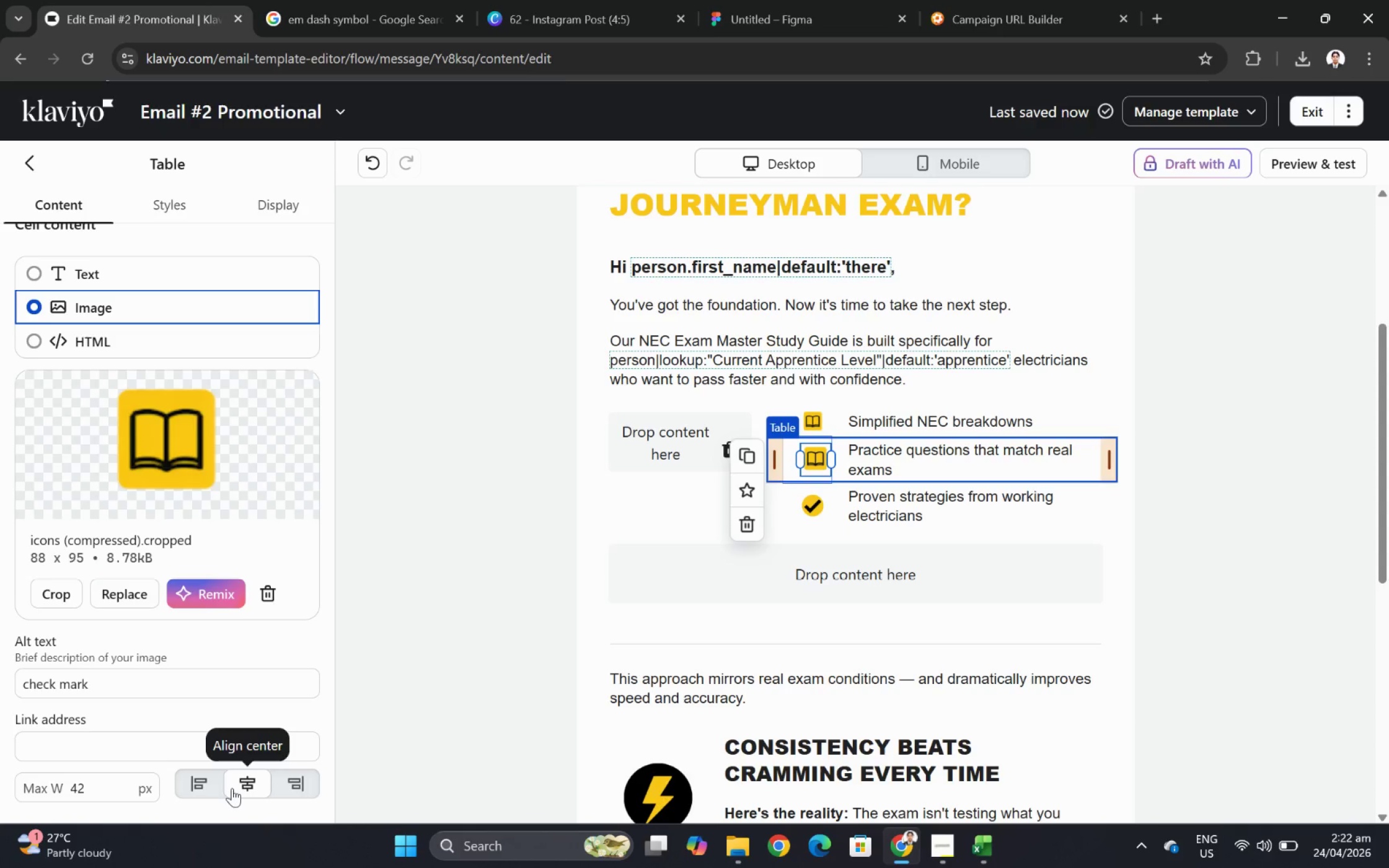 
left_click([227, 787])
 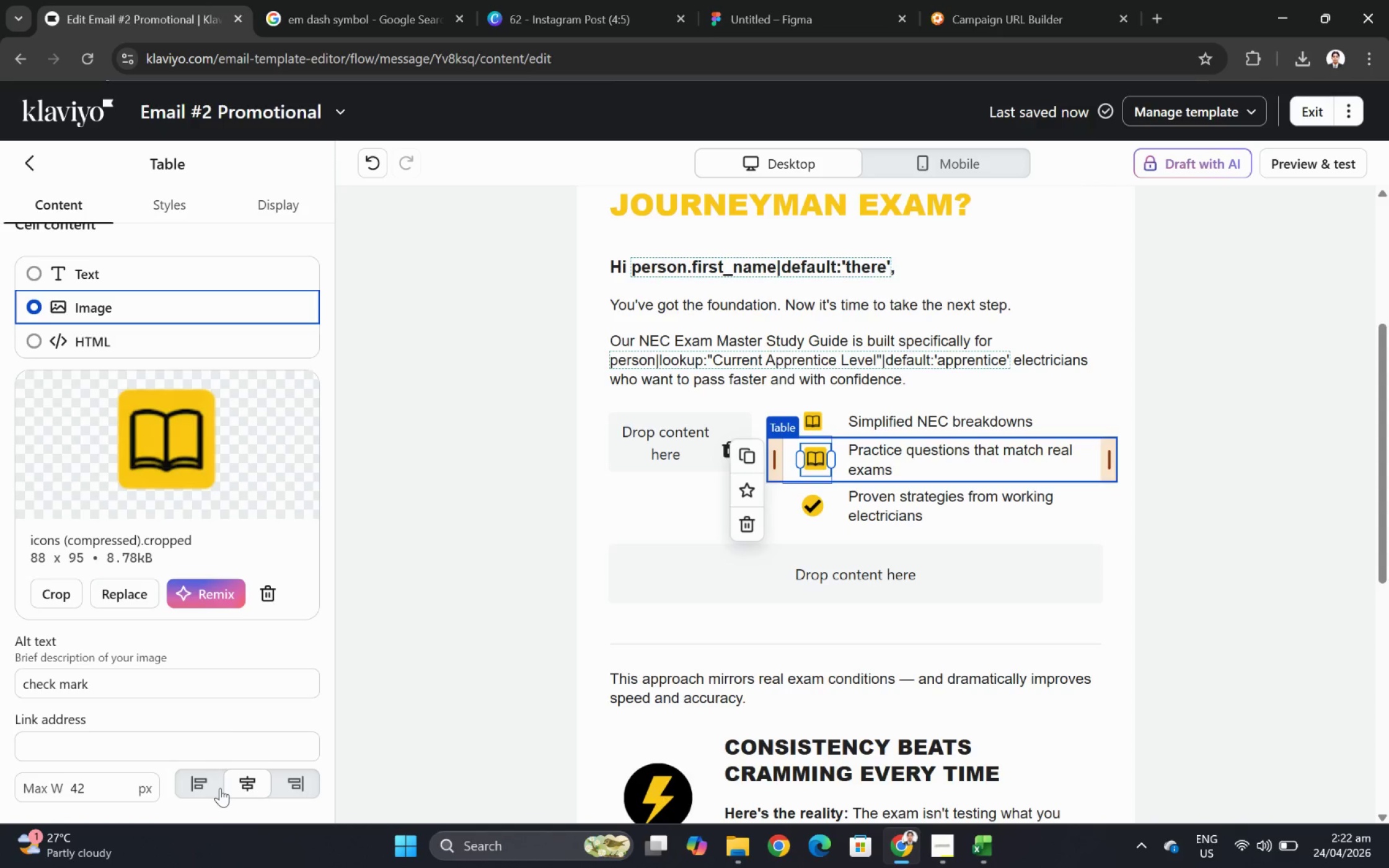 
left_click([212, 787])
 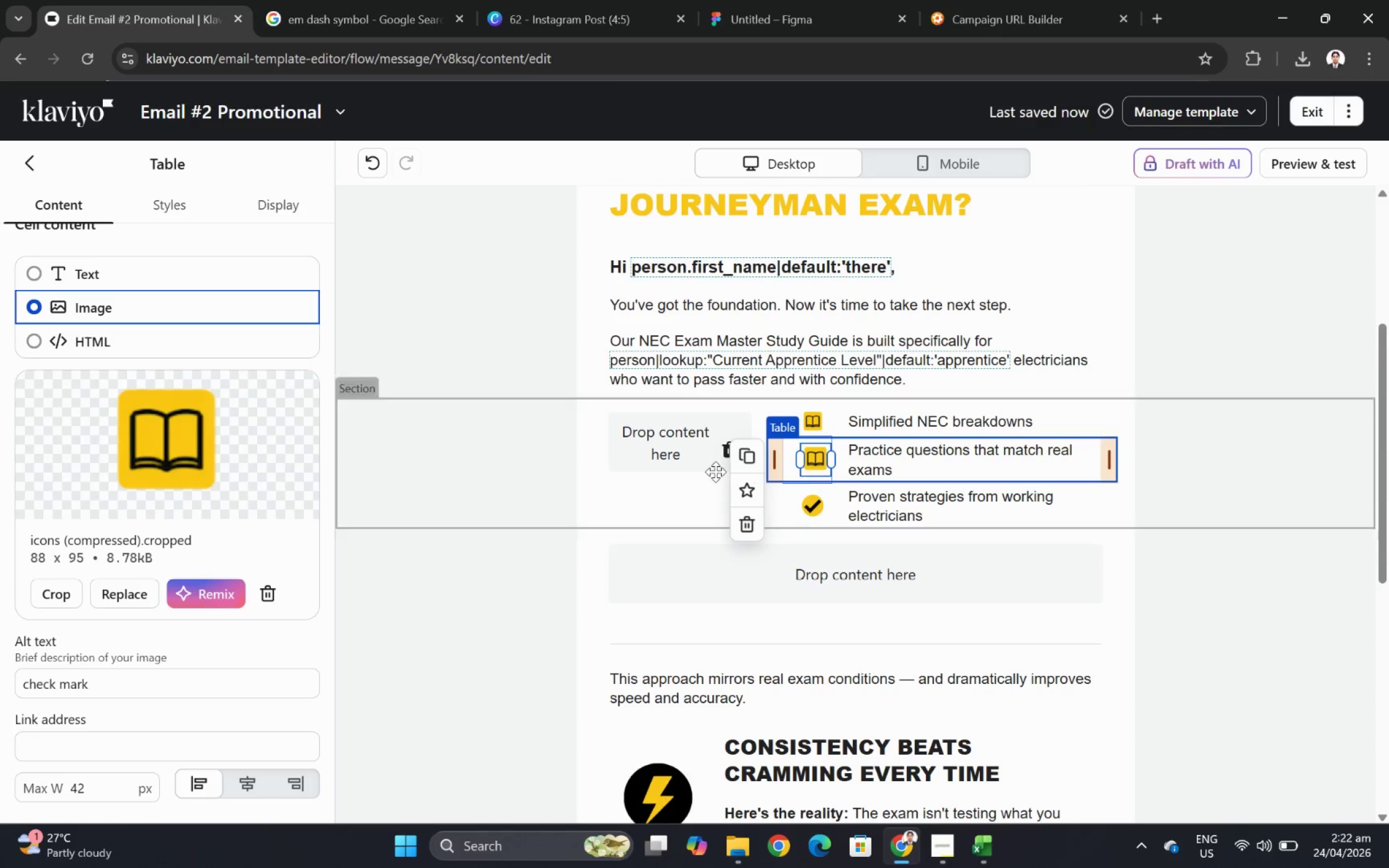 
scroll: coordinate [205, 580], scroll_direction: down, amount: 4.0
 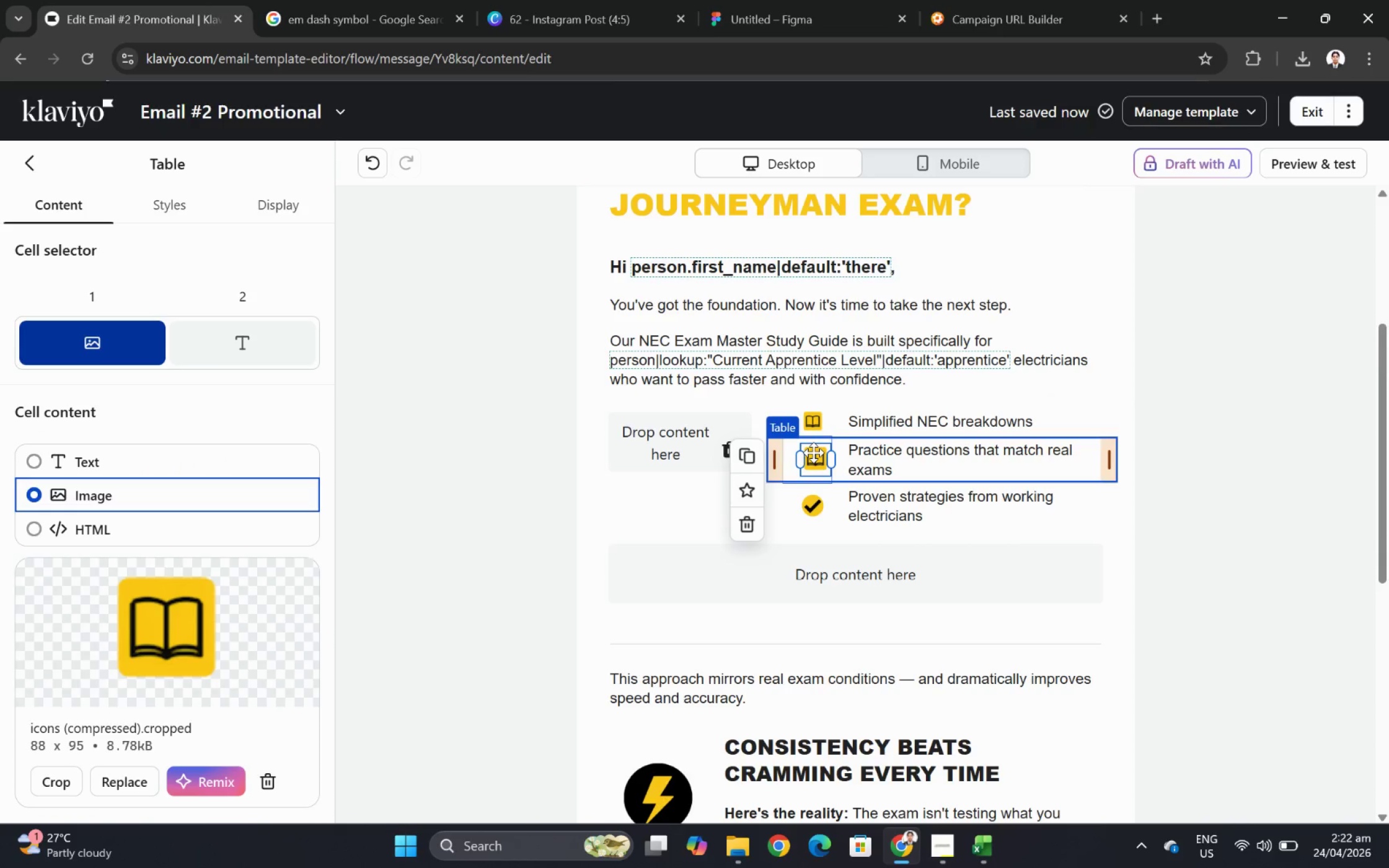 
left_click([174, 201])
 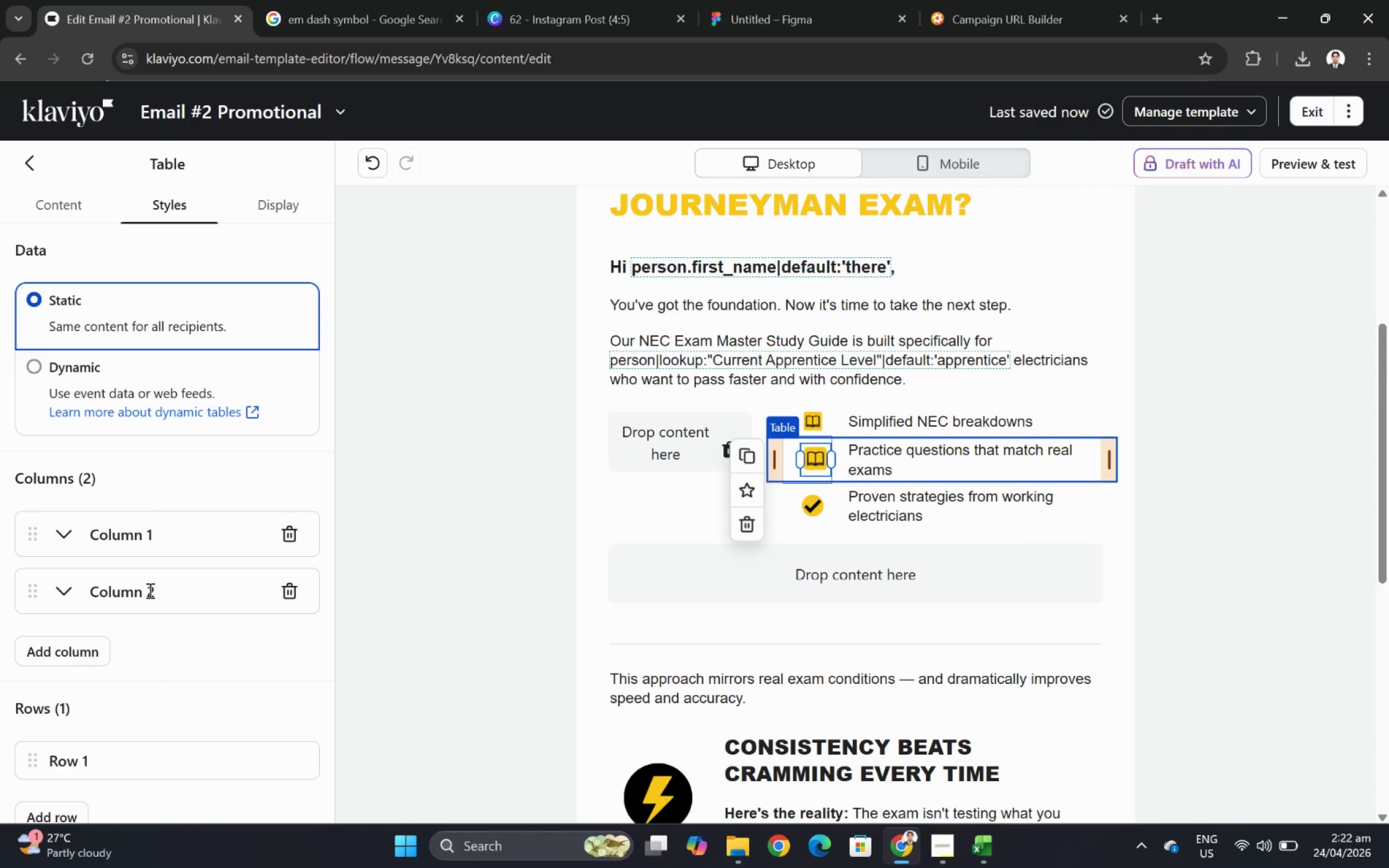 
scroll: coordinate [165, 742], scroll_direction: down, amount: 9.0
 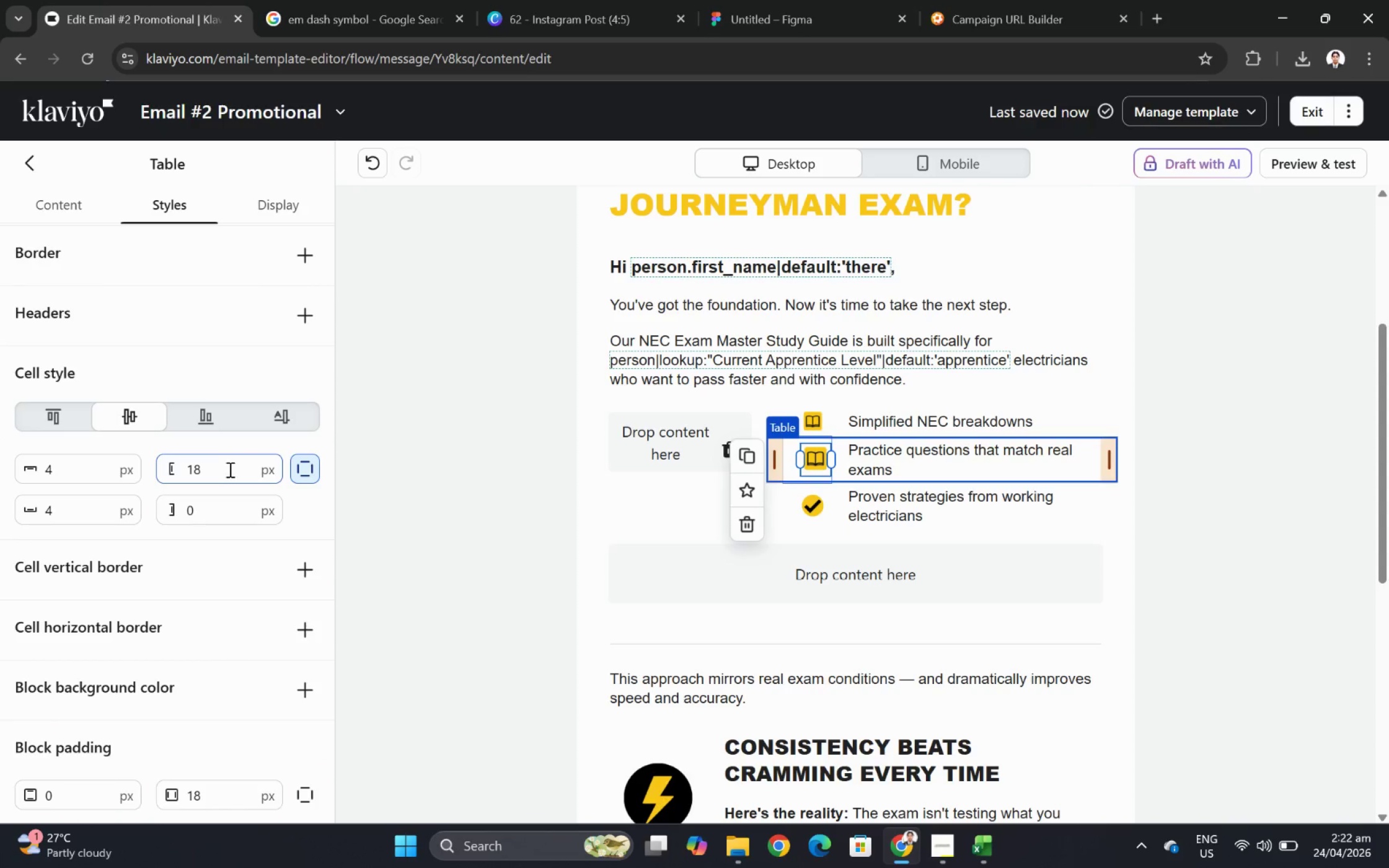 
double_click([227, 470])
 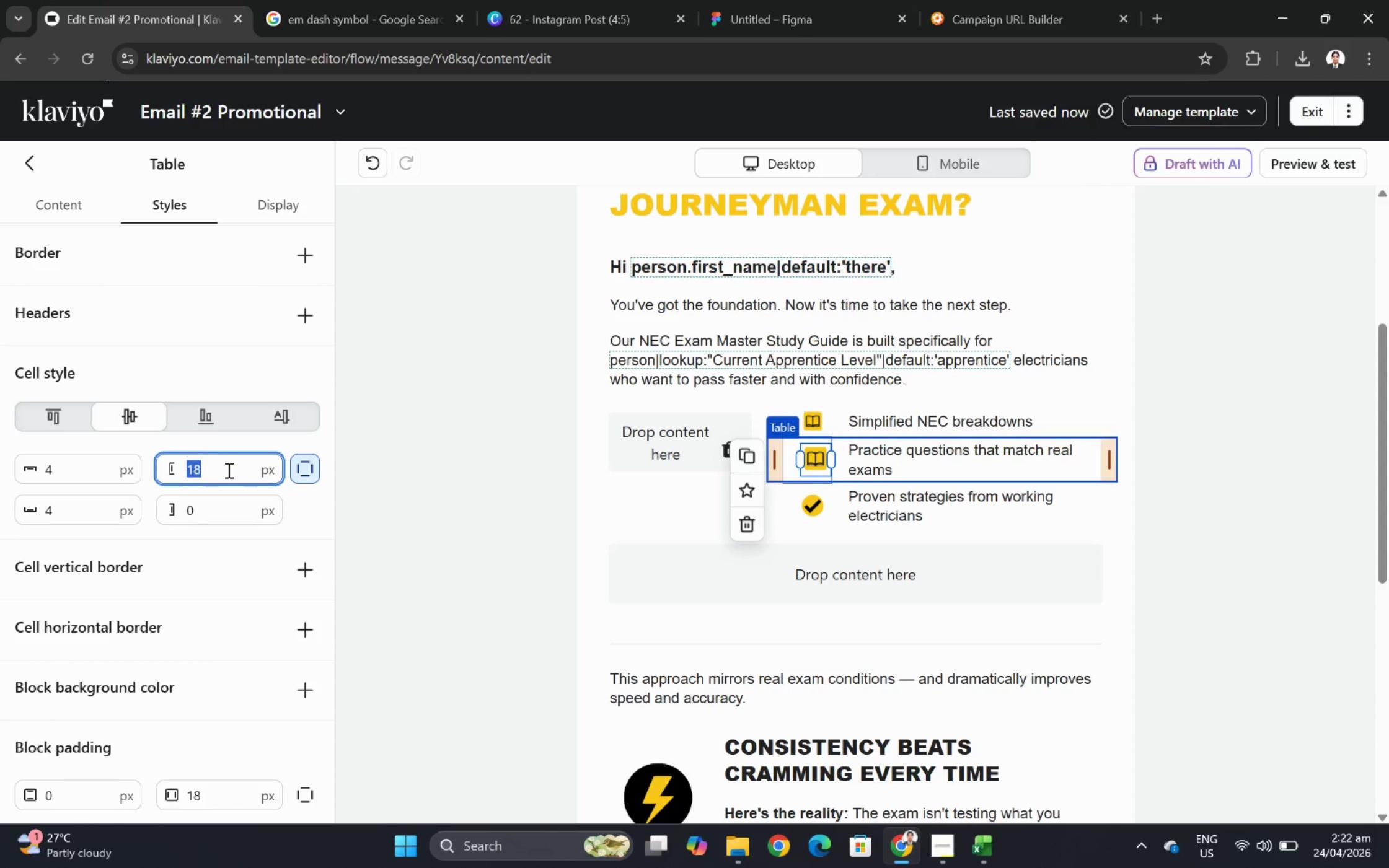 
key(Numpad9)
 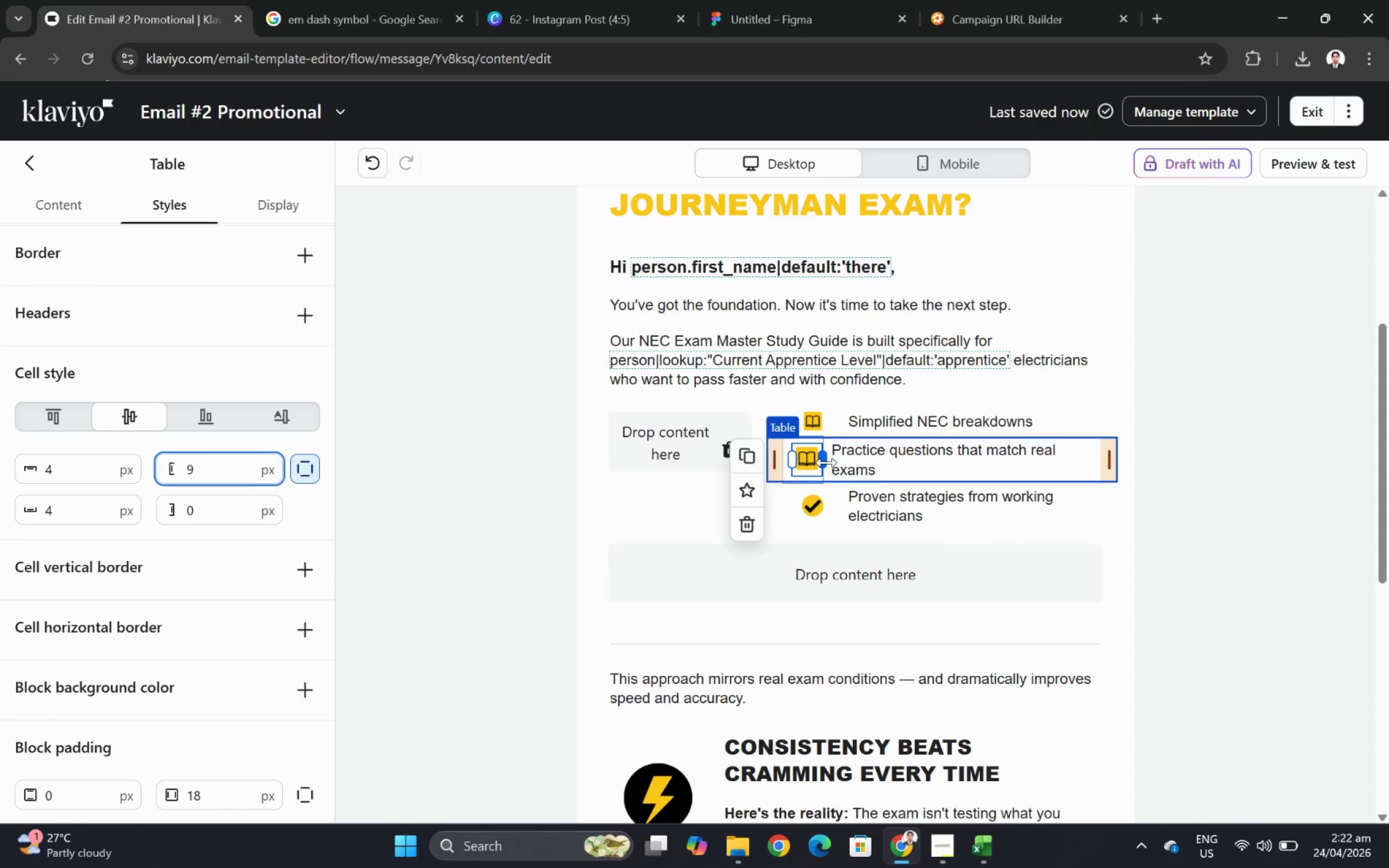 
wait(5.14)
 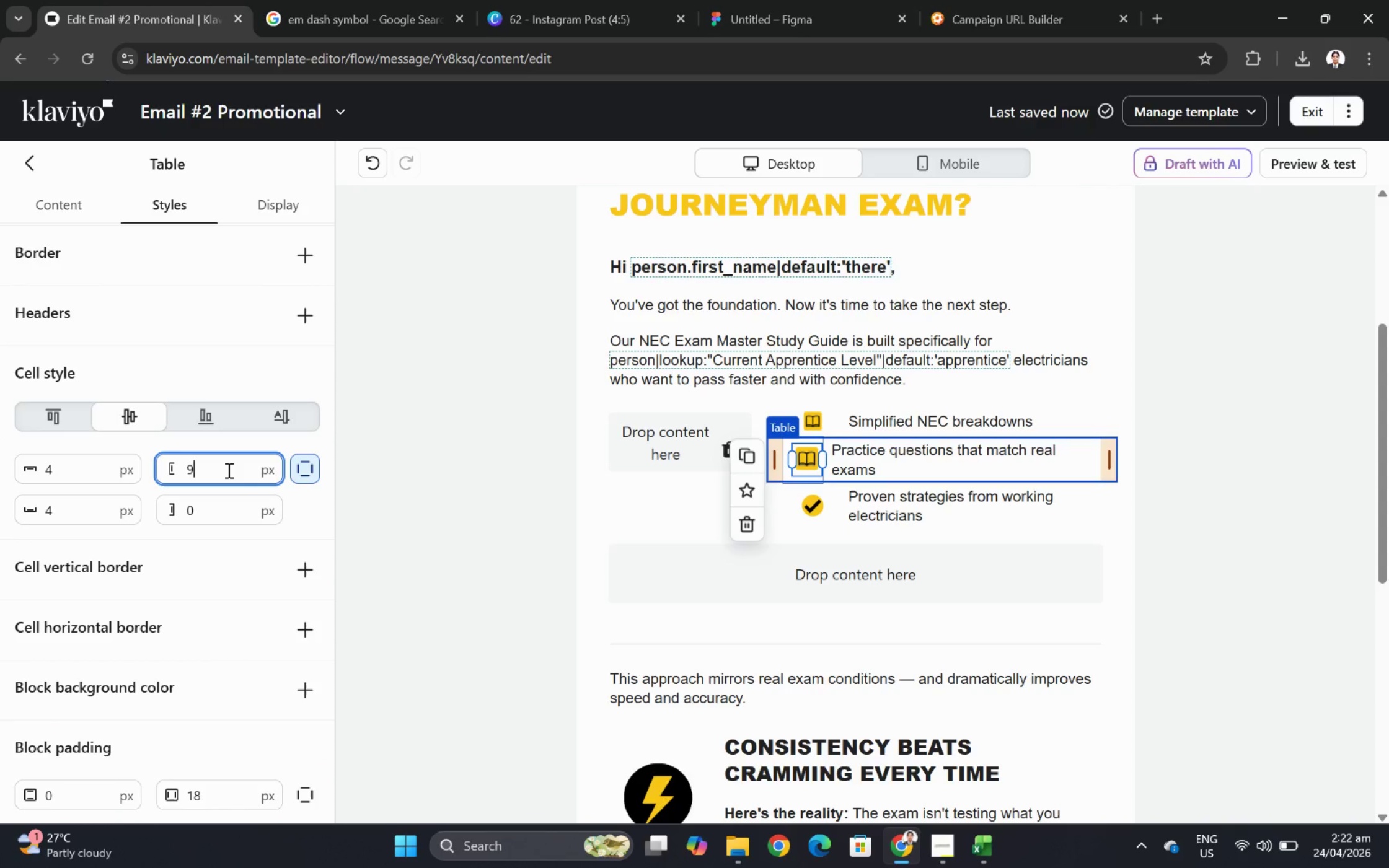 
double_click([232, 510])
 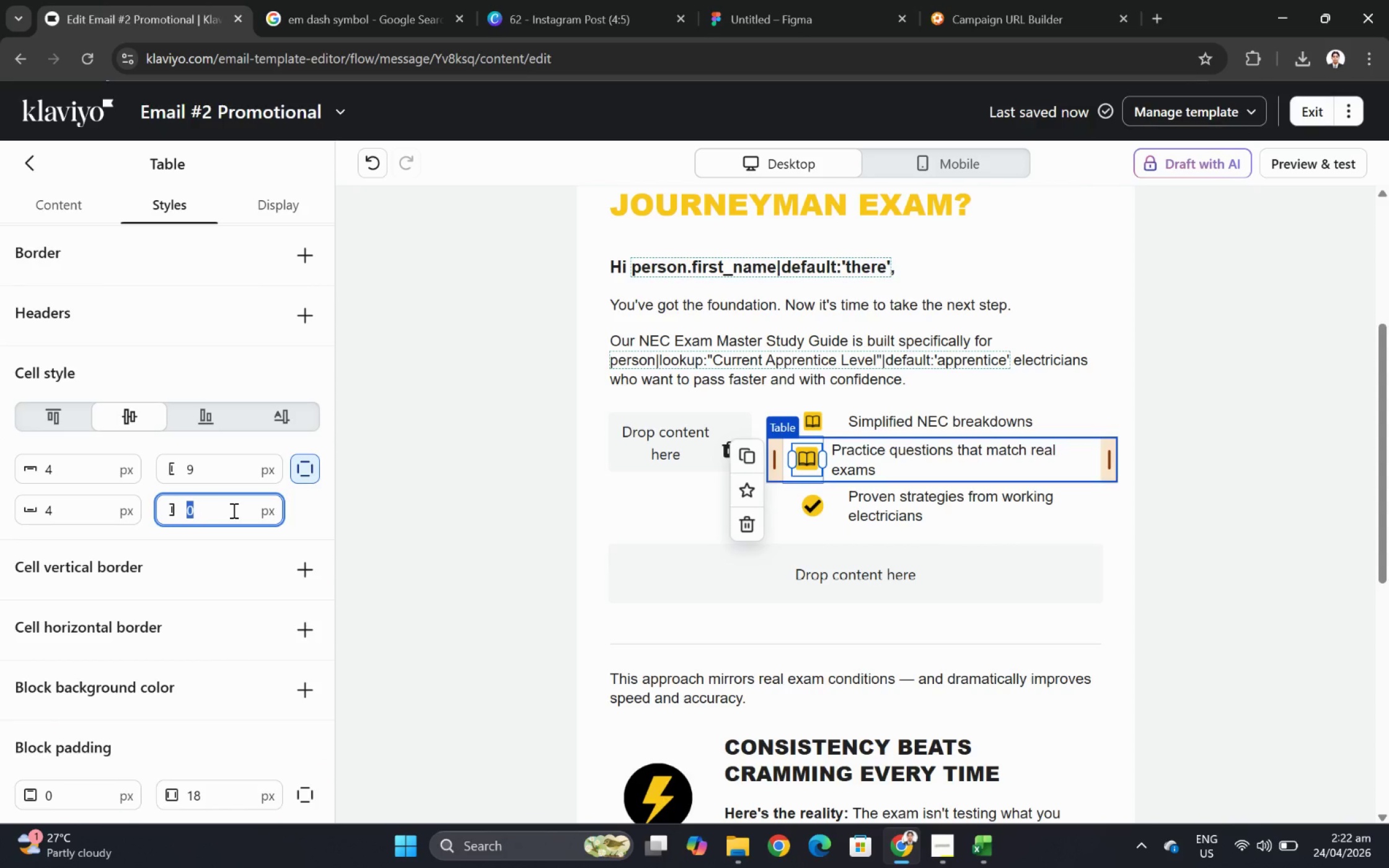 
key(Numpad9)
 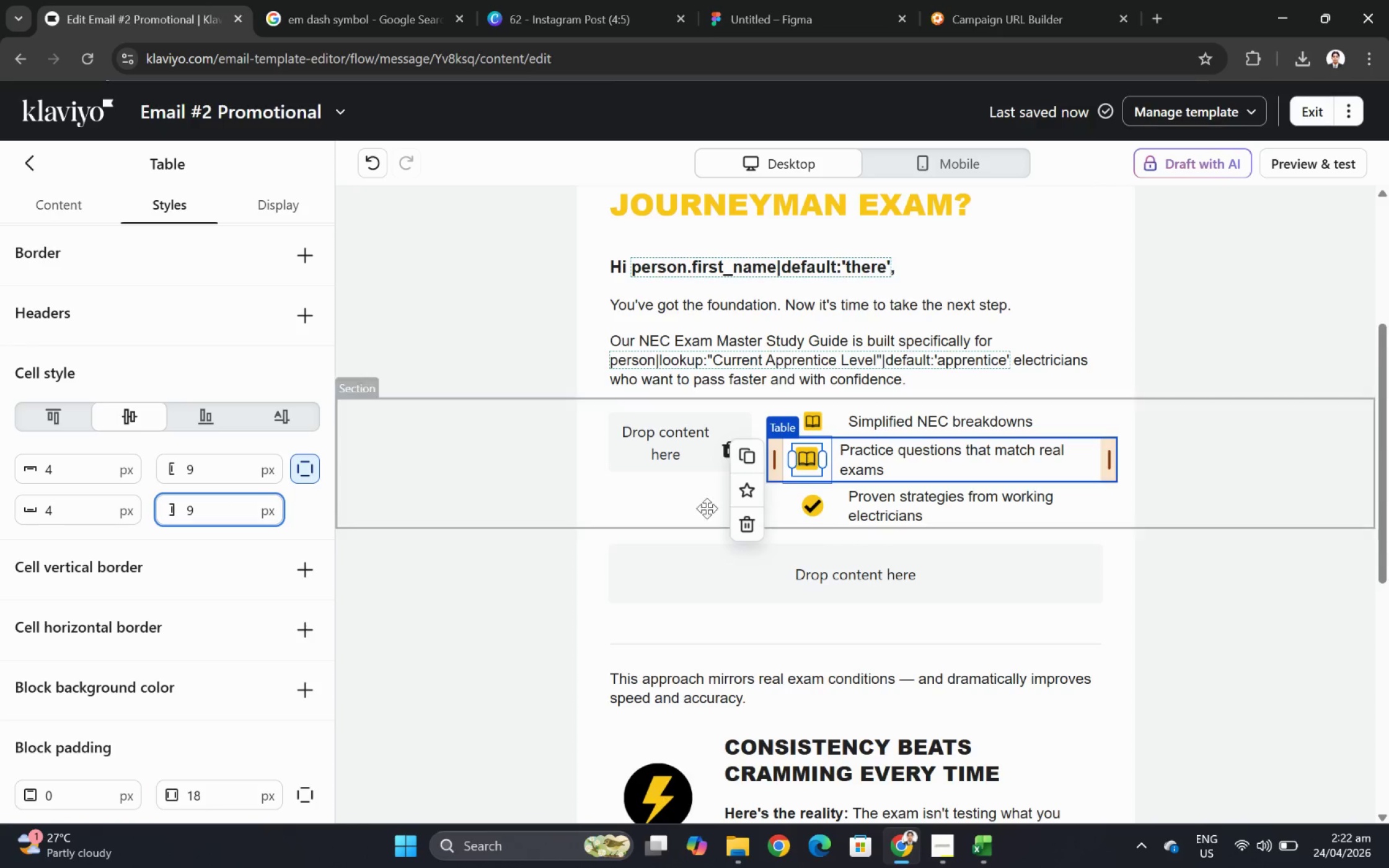 
left_click([943, 583])
 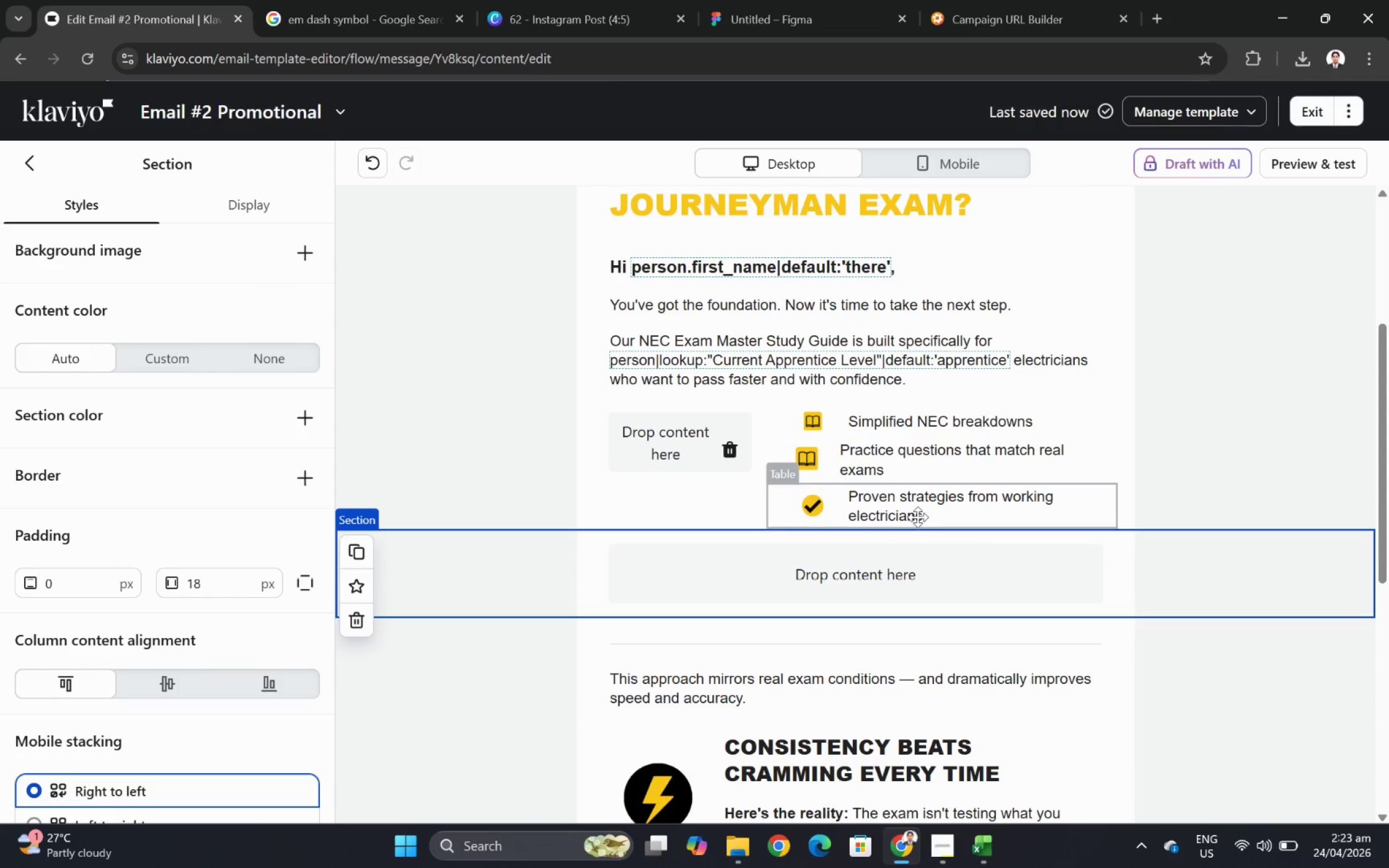 
left_click([866, 460])
 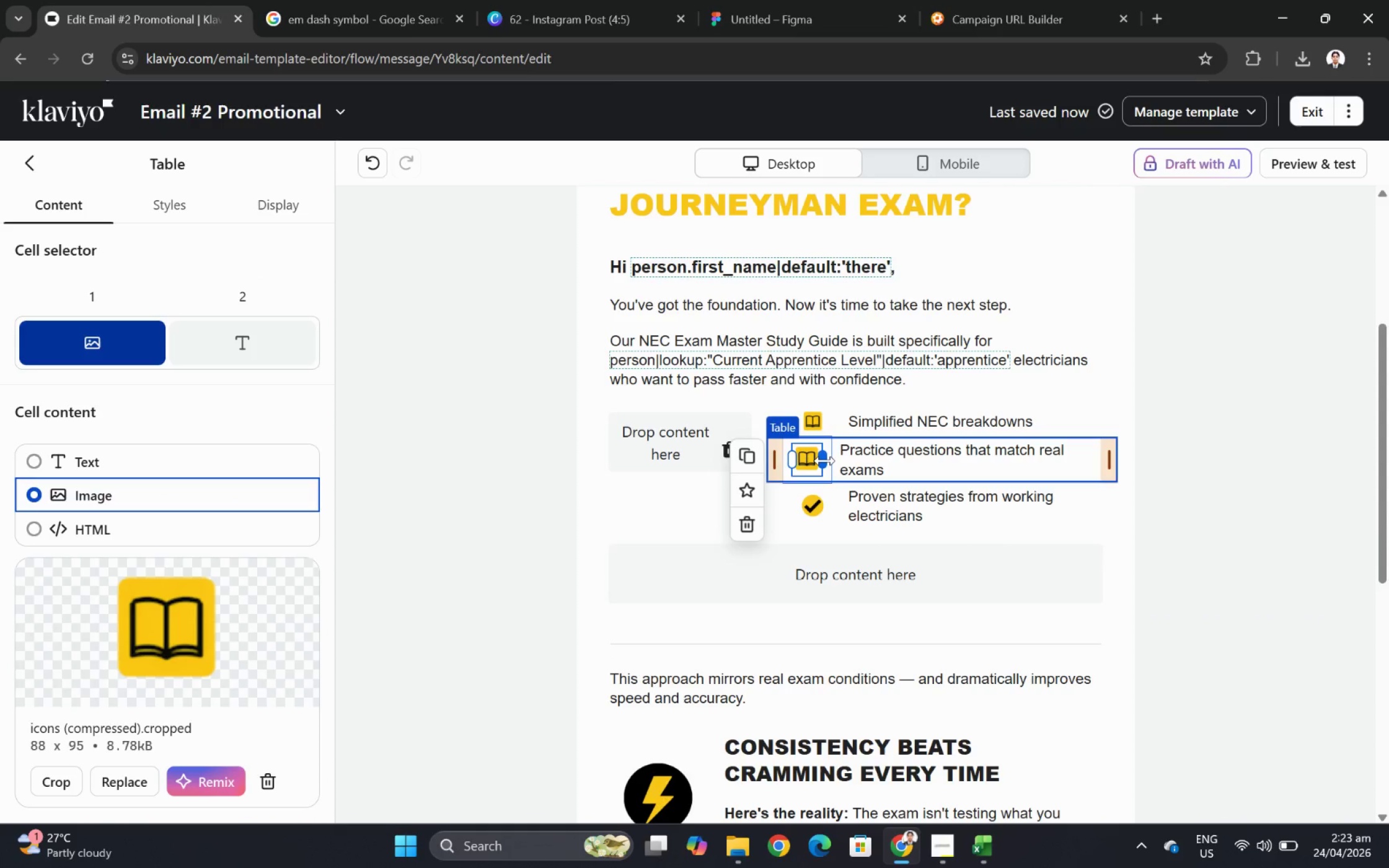 
left_click_drag(start_coordinate=[824, 460], to_coordinate=[836, 460])
 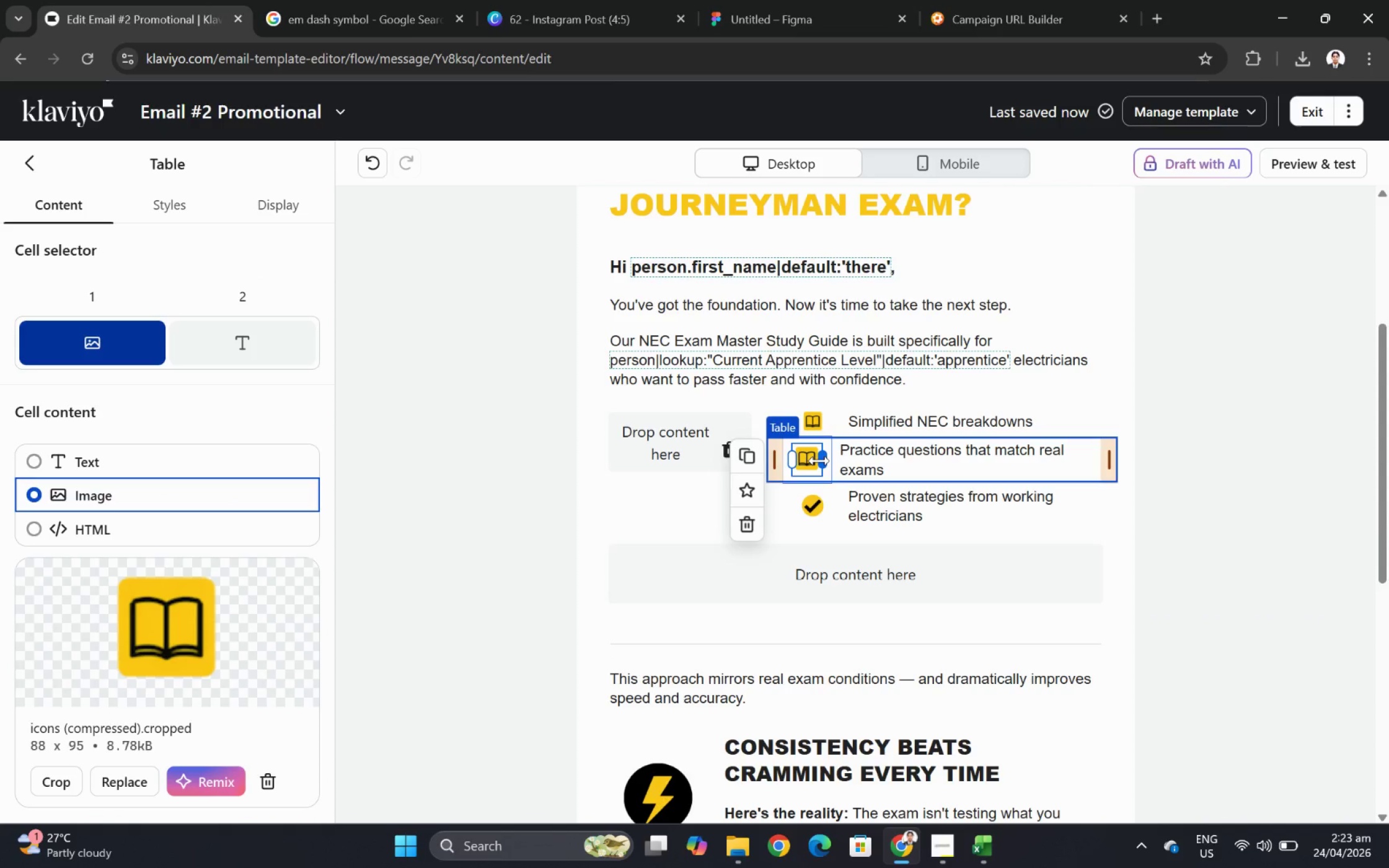 
left_click_drag(start_coordinate=[819, 460], to_coordinate=[839, 460])
 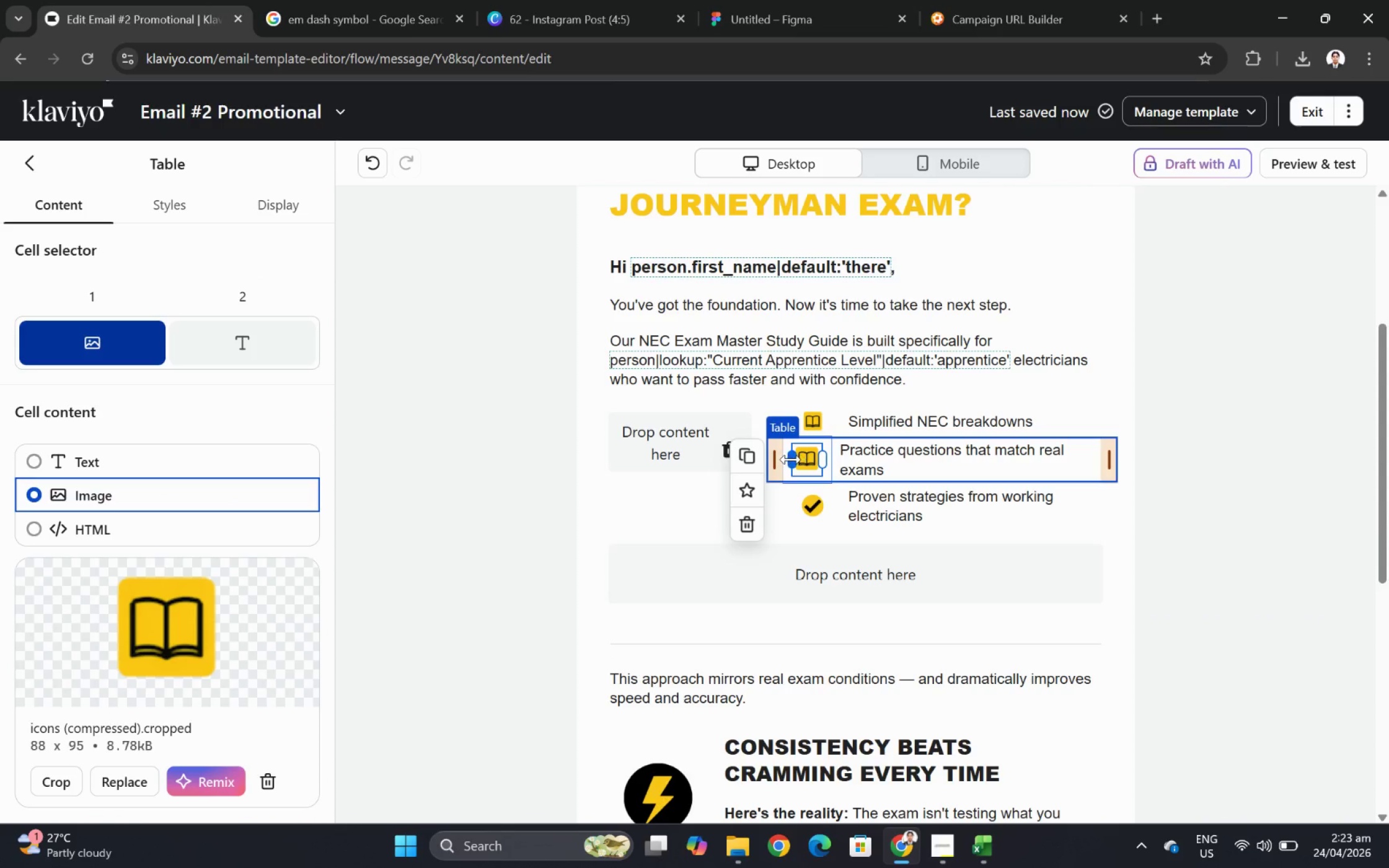 
left_click_drag(start_coordinate=[790, 459], to_coordinate=[756, 459])
 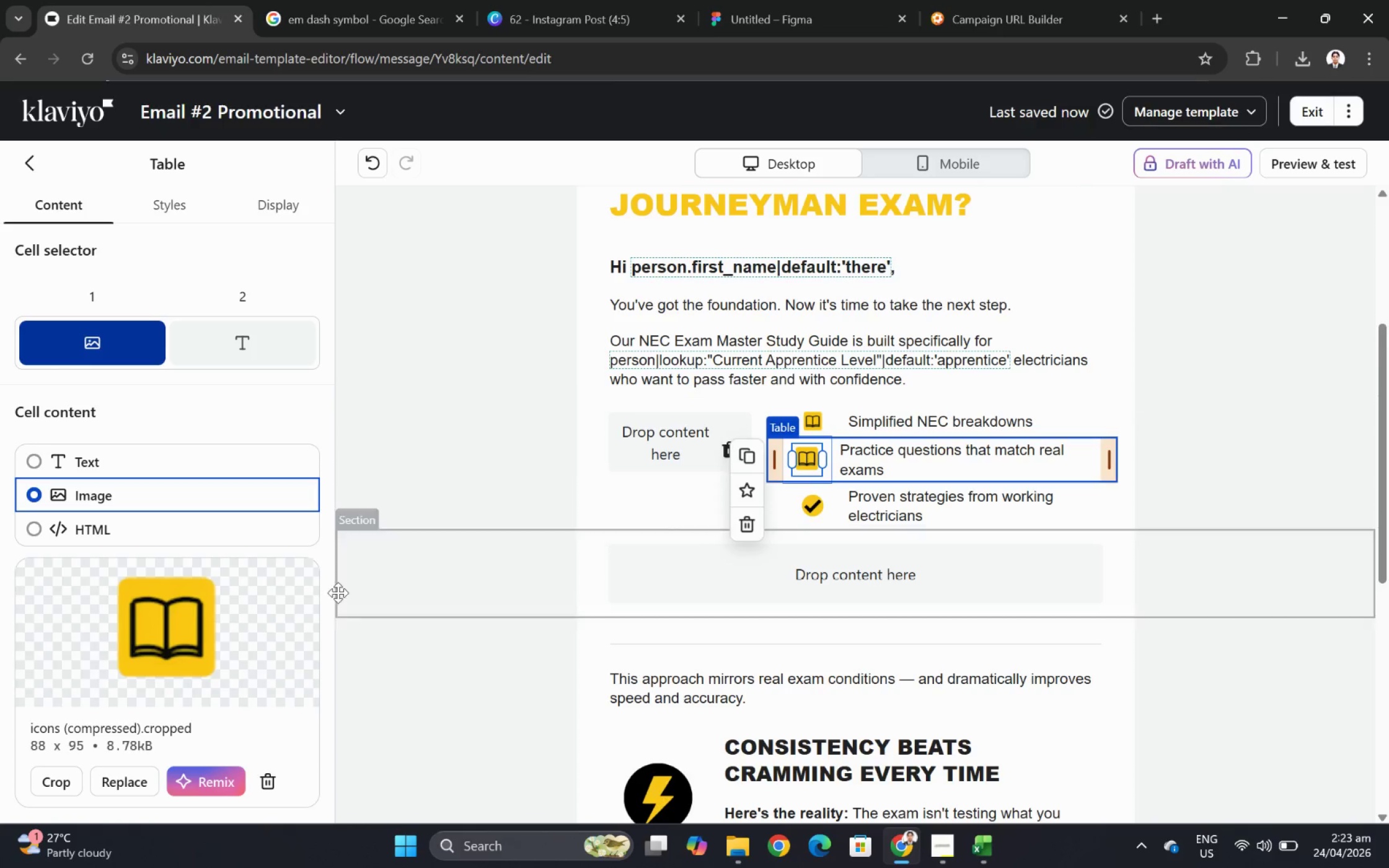 
scroll: coordinate [151, 608], scroll_direction: down, amount: 2.0
 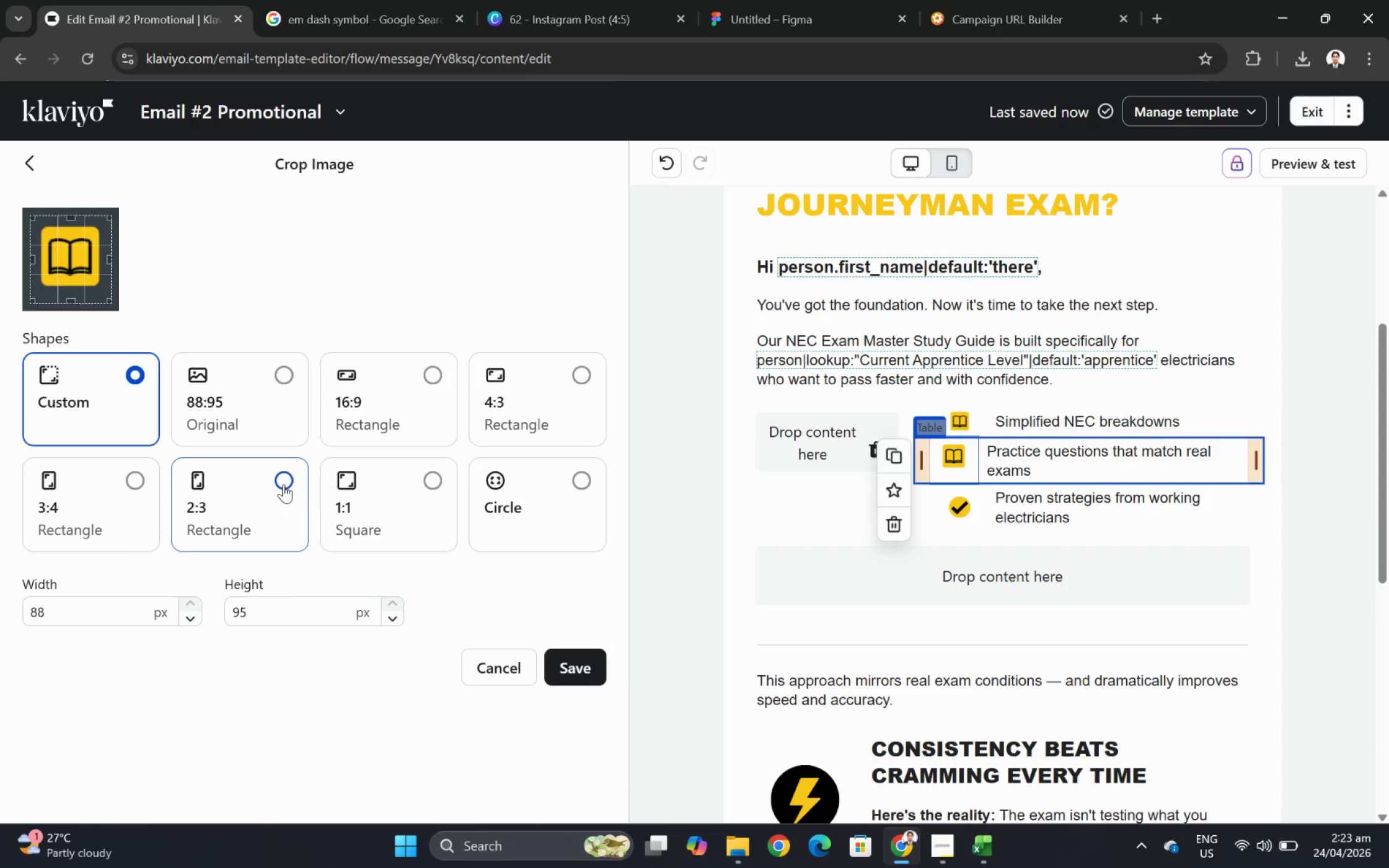 
wait(8.59)
 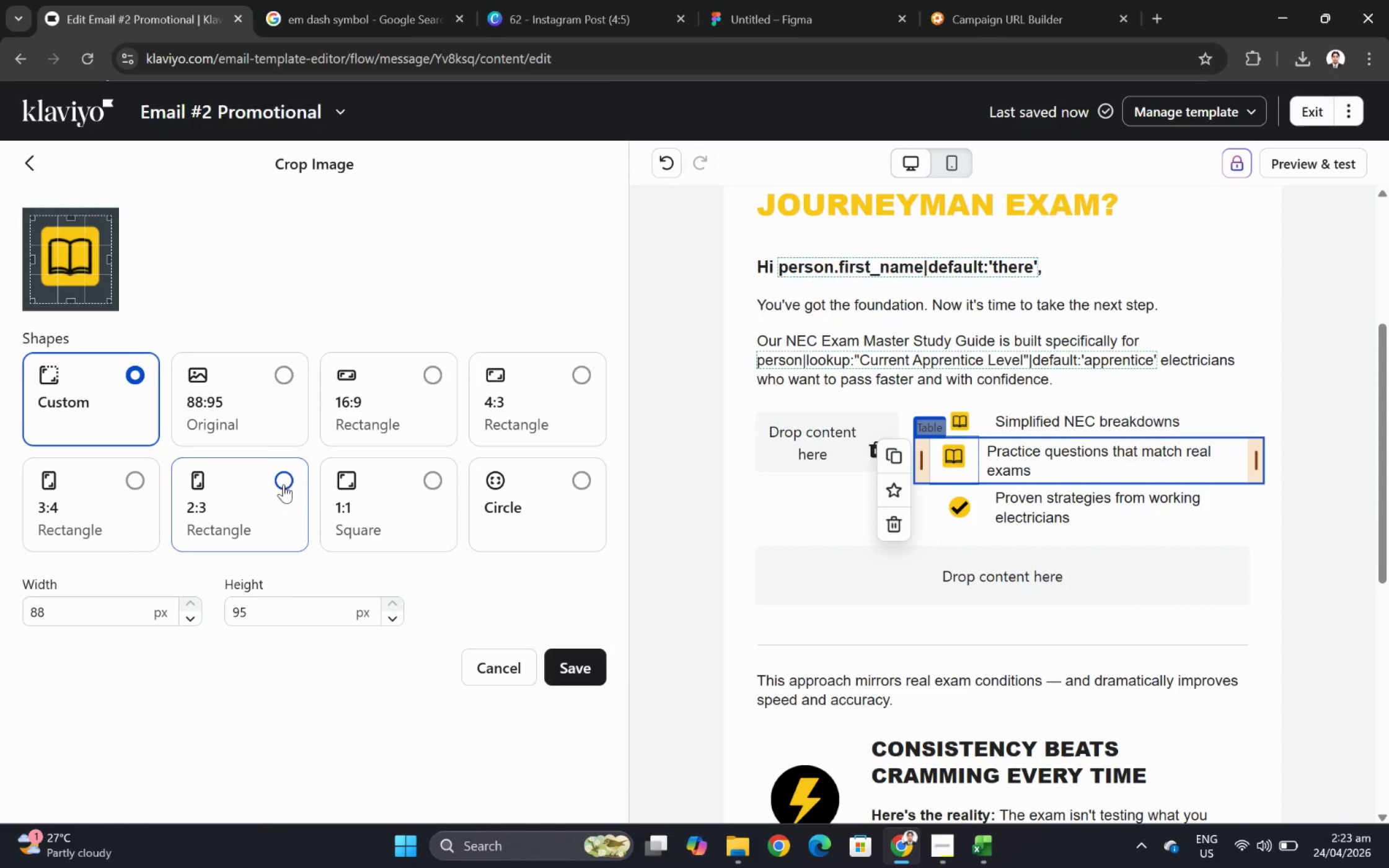 
left_click([143, 373])
 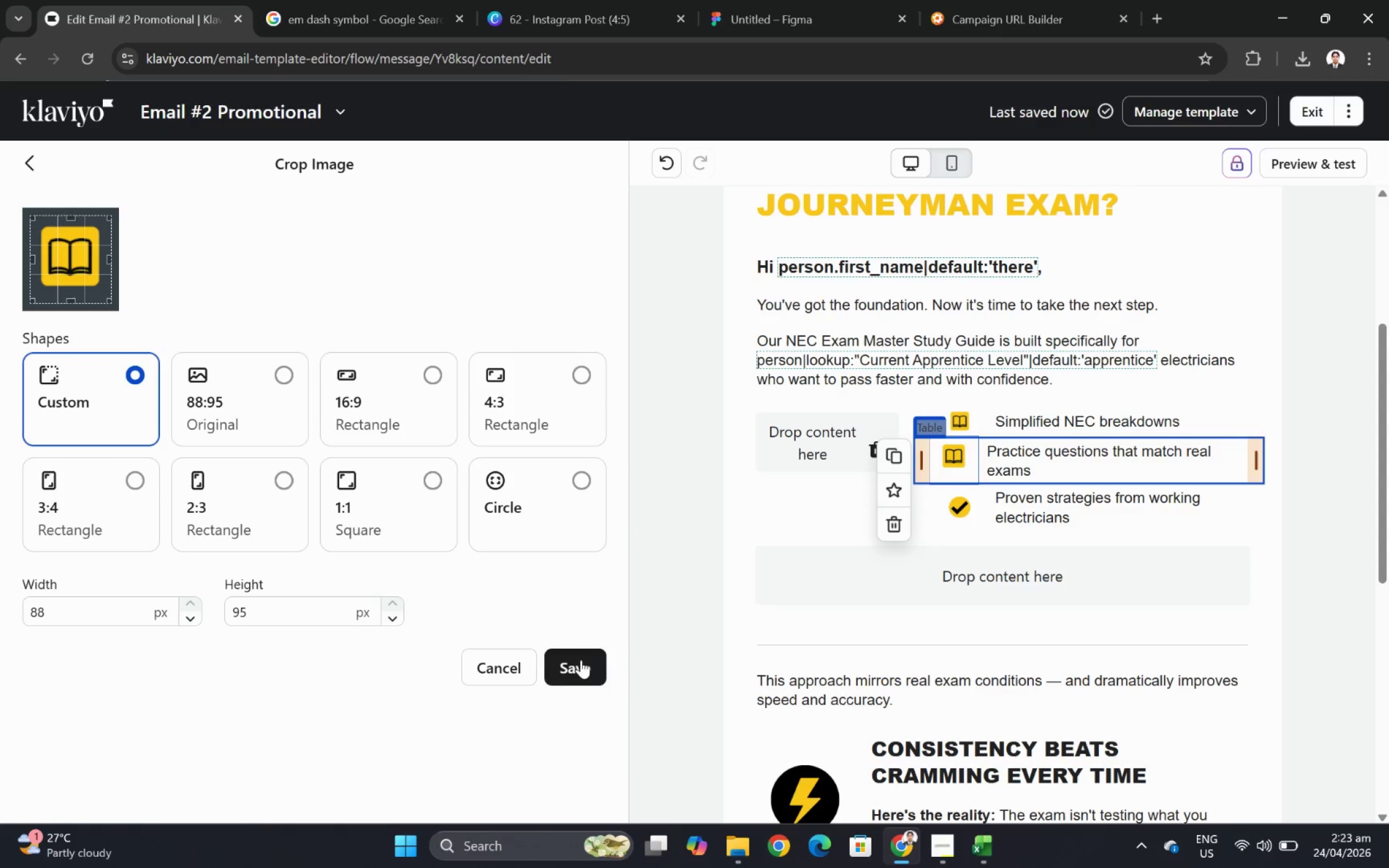 
left_click([519, 659])
 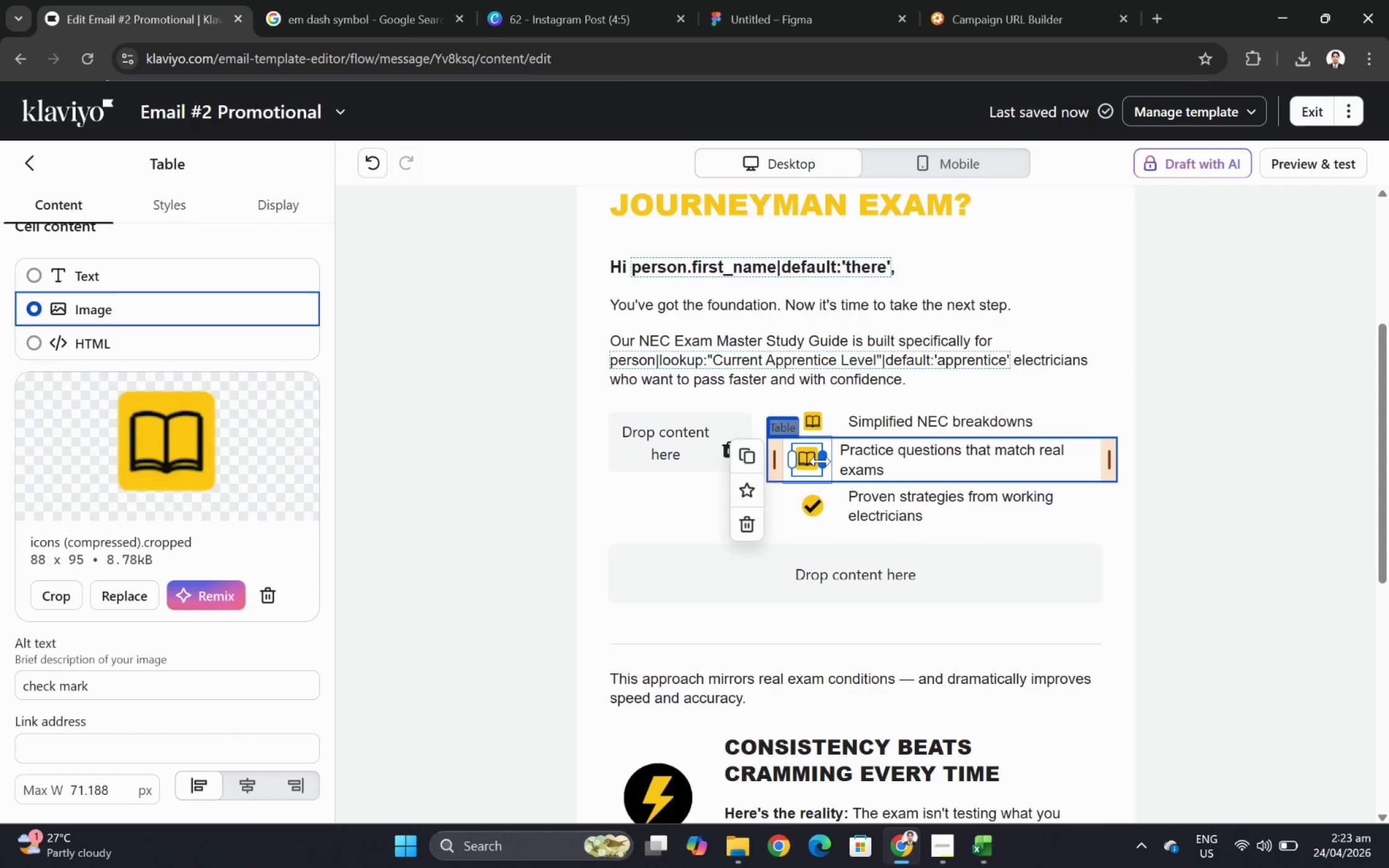 
left_click_drag(start_coordinate=[823, 460], to_coordinate=[855, 460])
 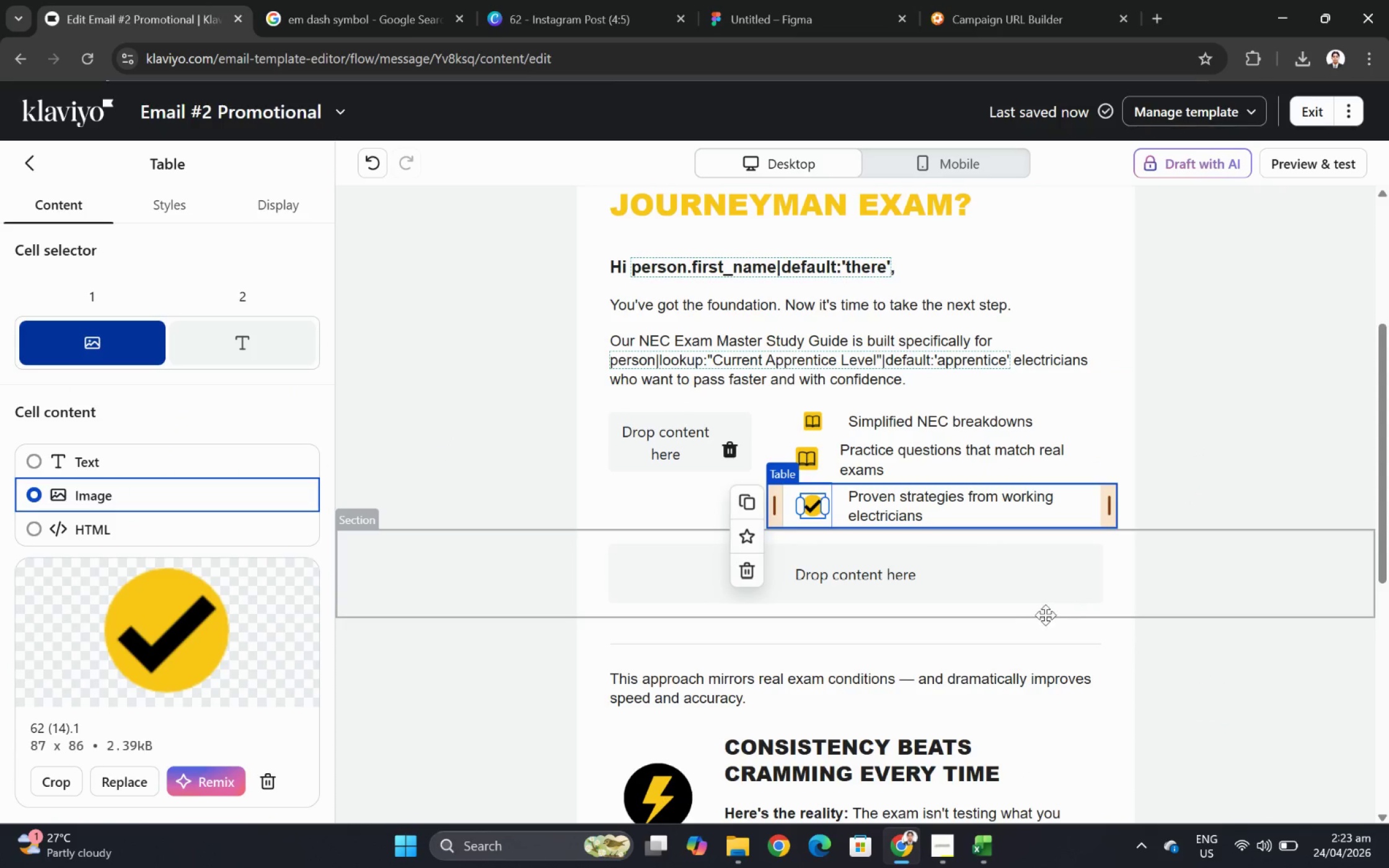 
left_click([810, 460])
 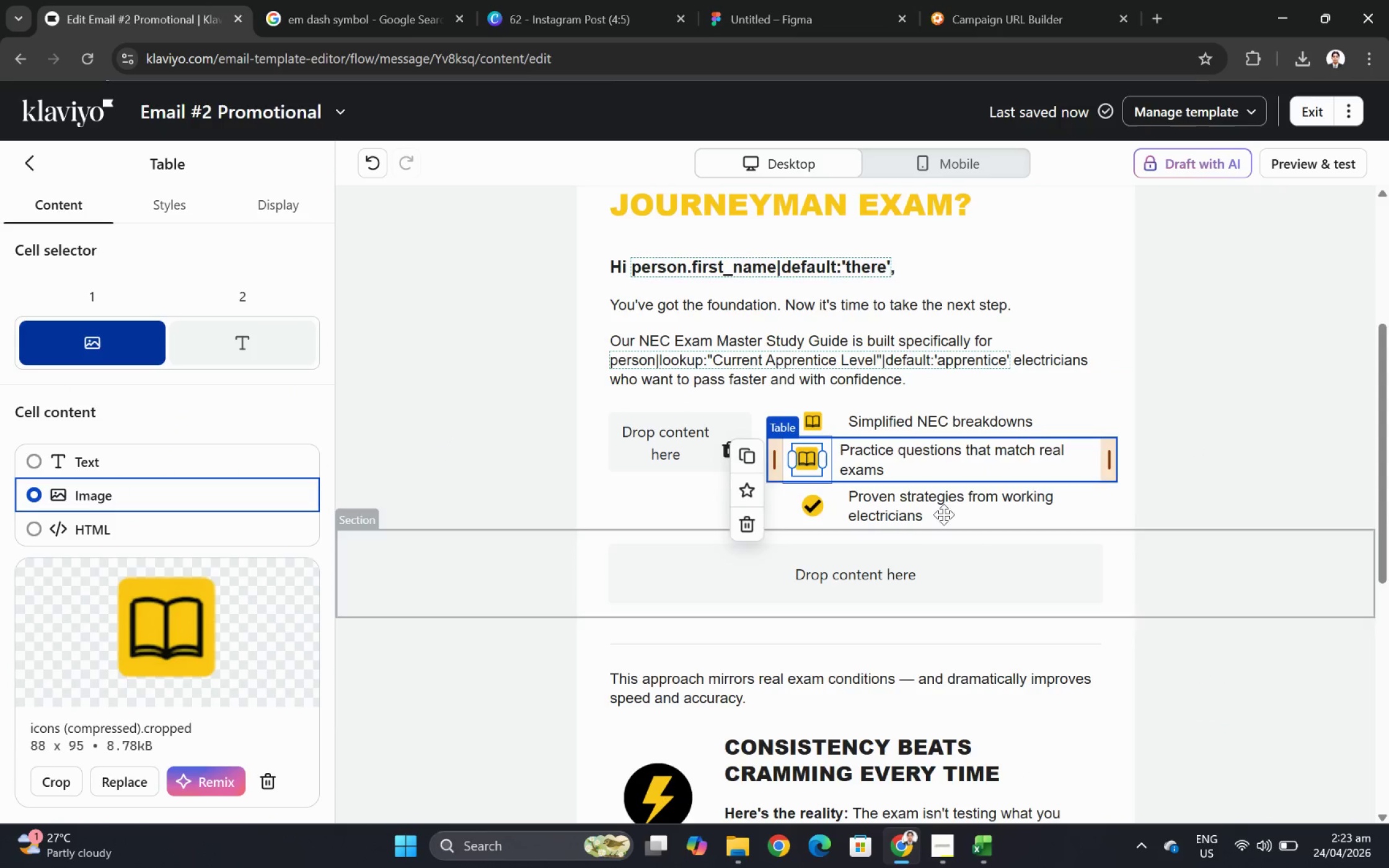 
left_click([948, 567])
 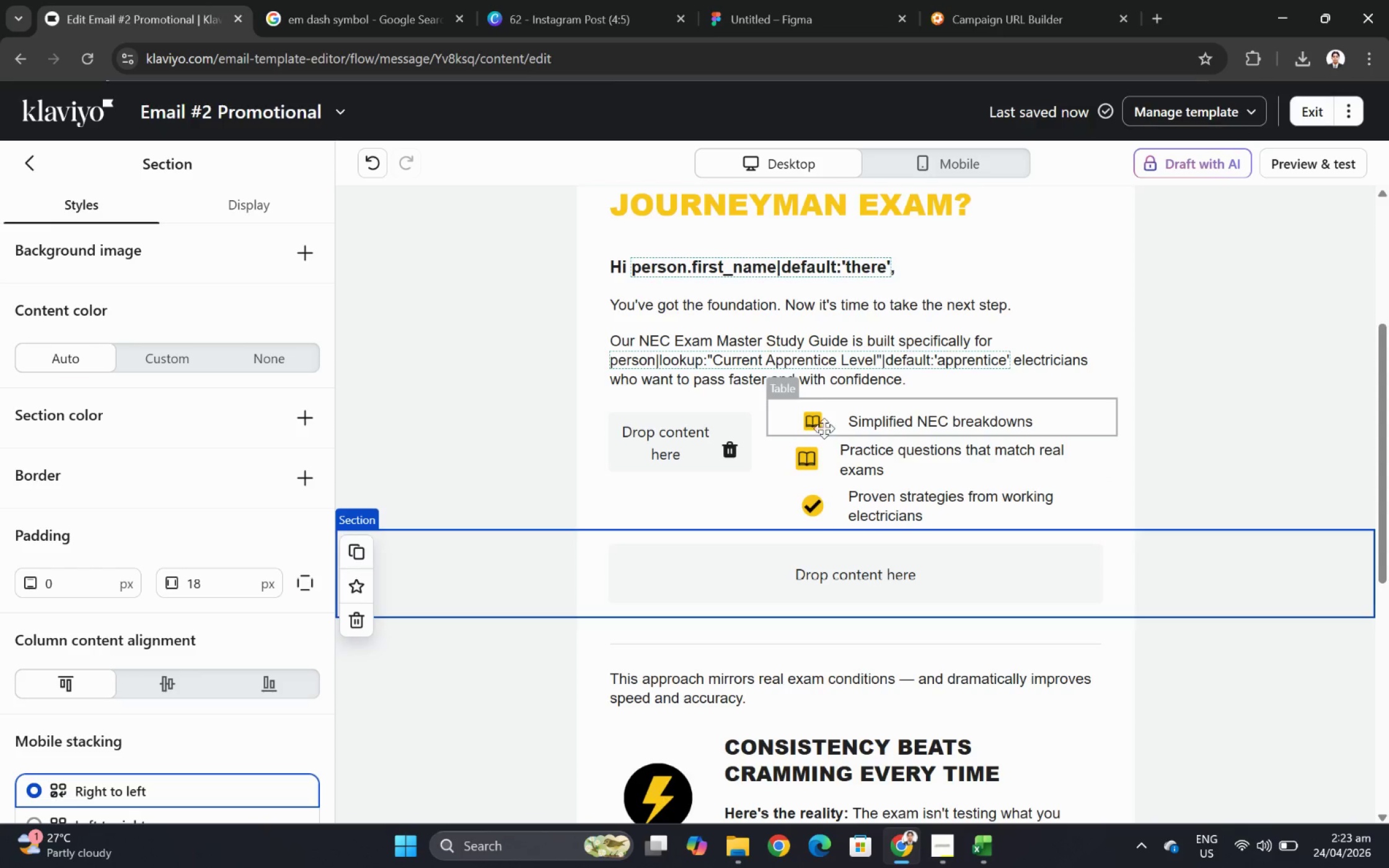 
left_click([812, 419])
 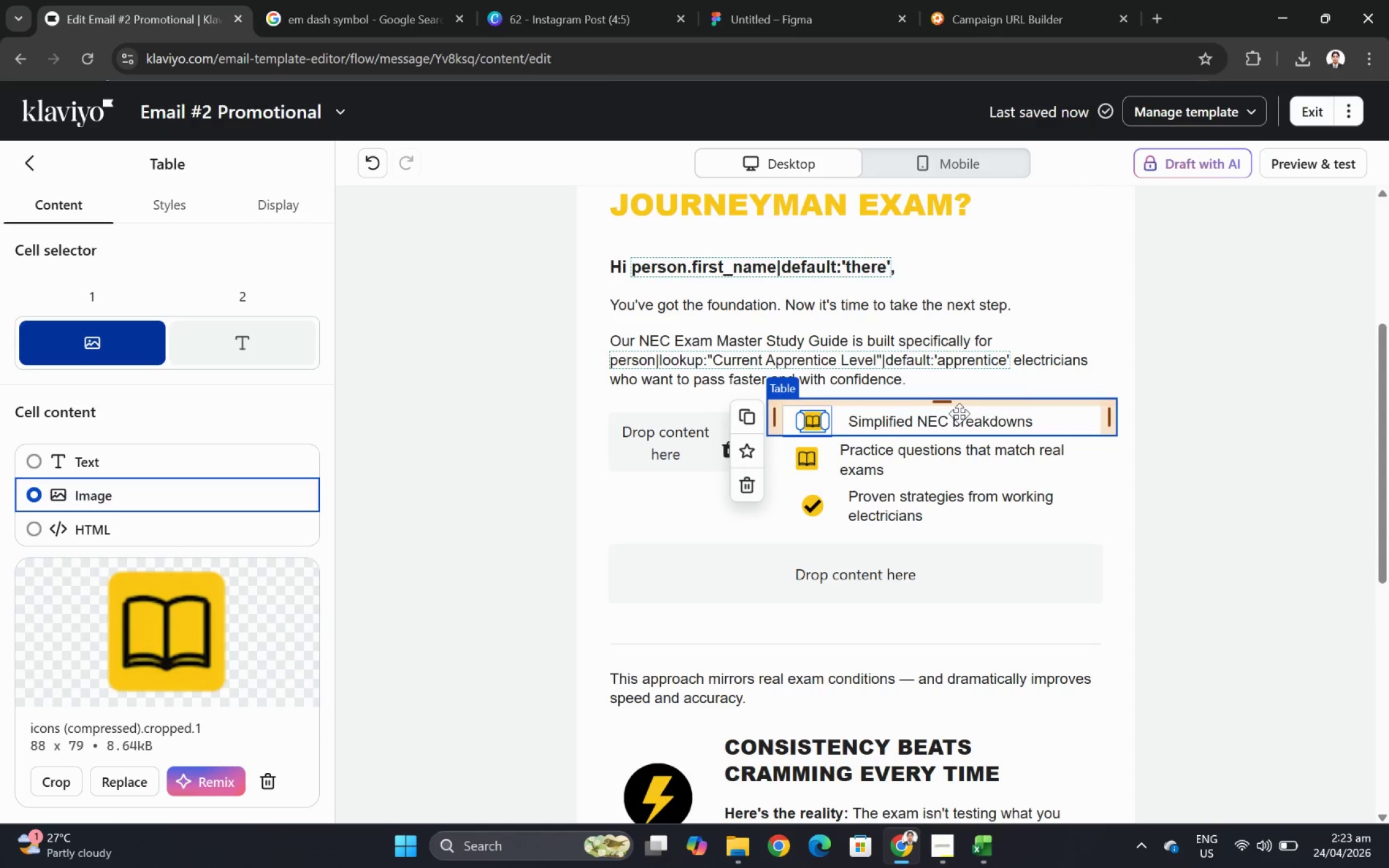 
wait(10.4)
 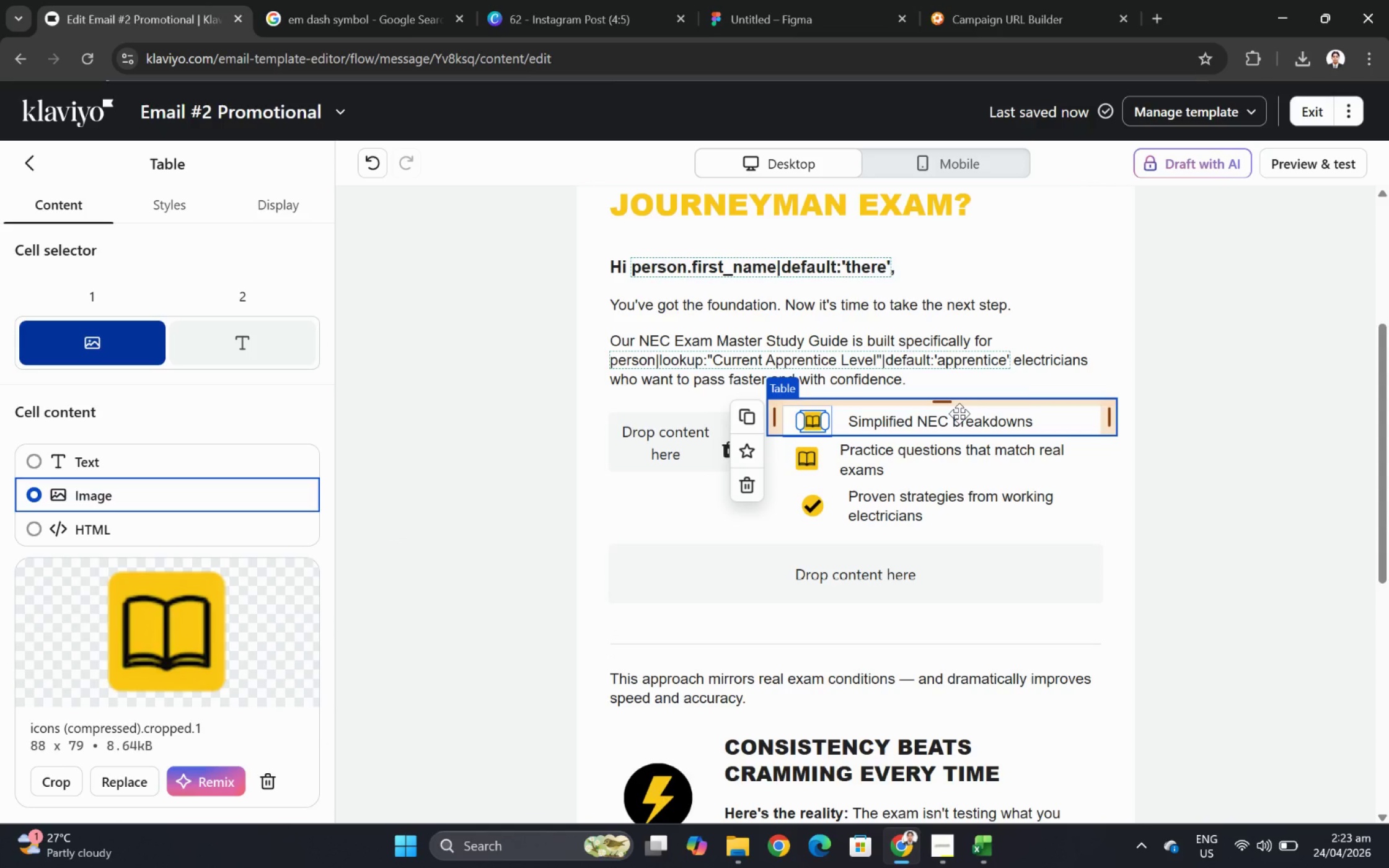 
left_click([746, 486])
 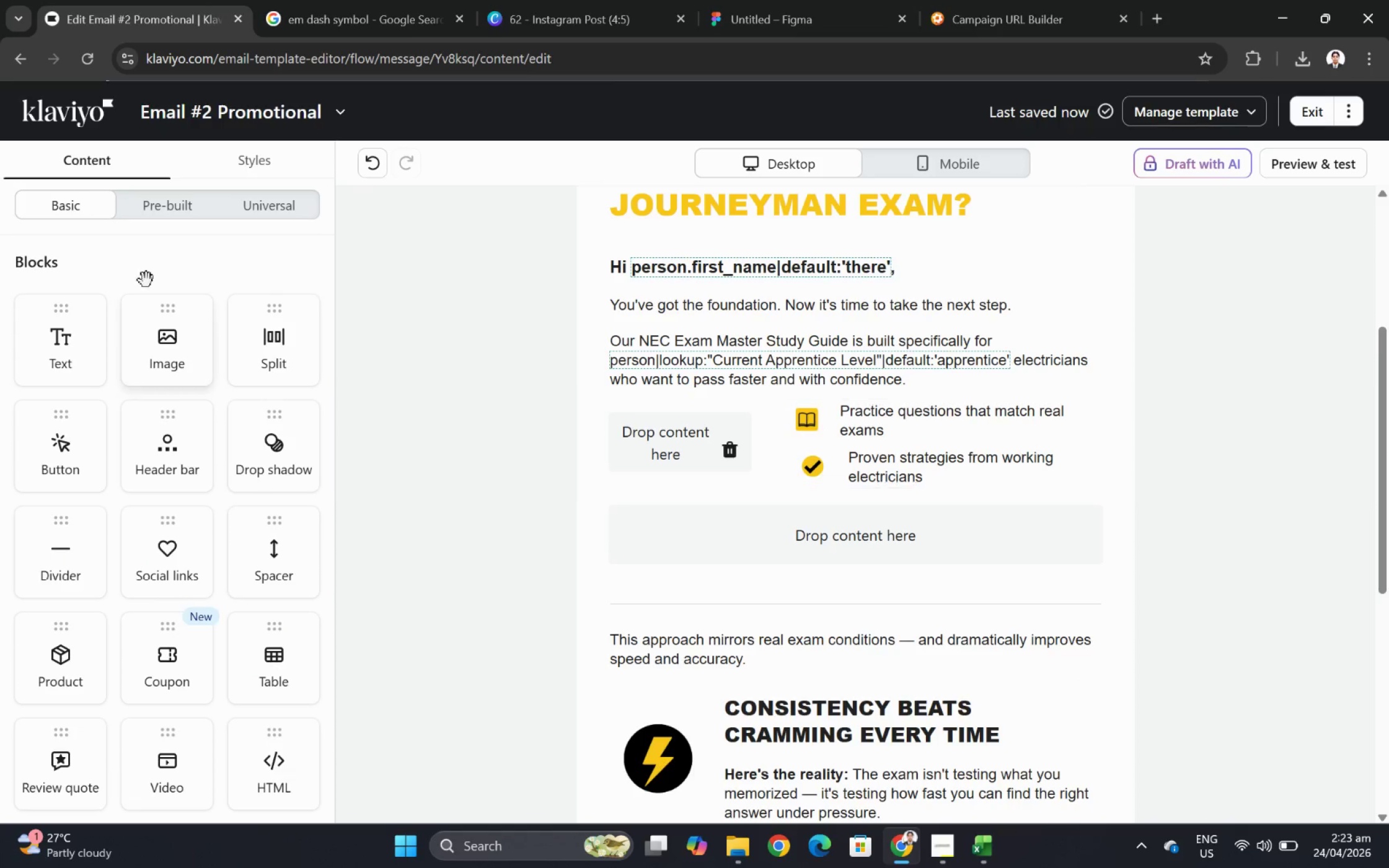 
left_click([382, 158])
 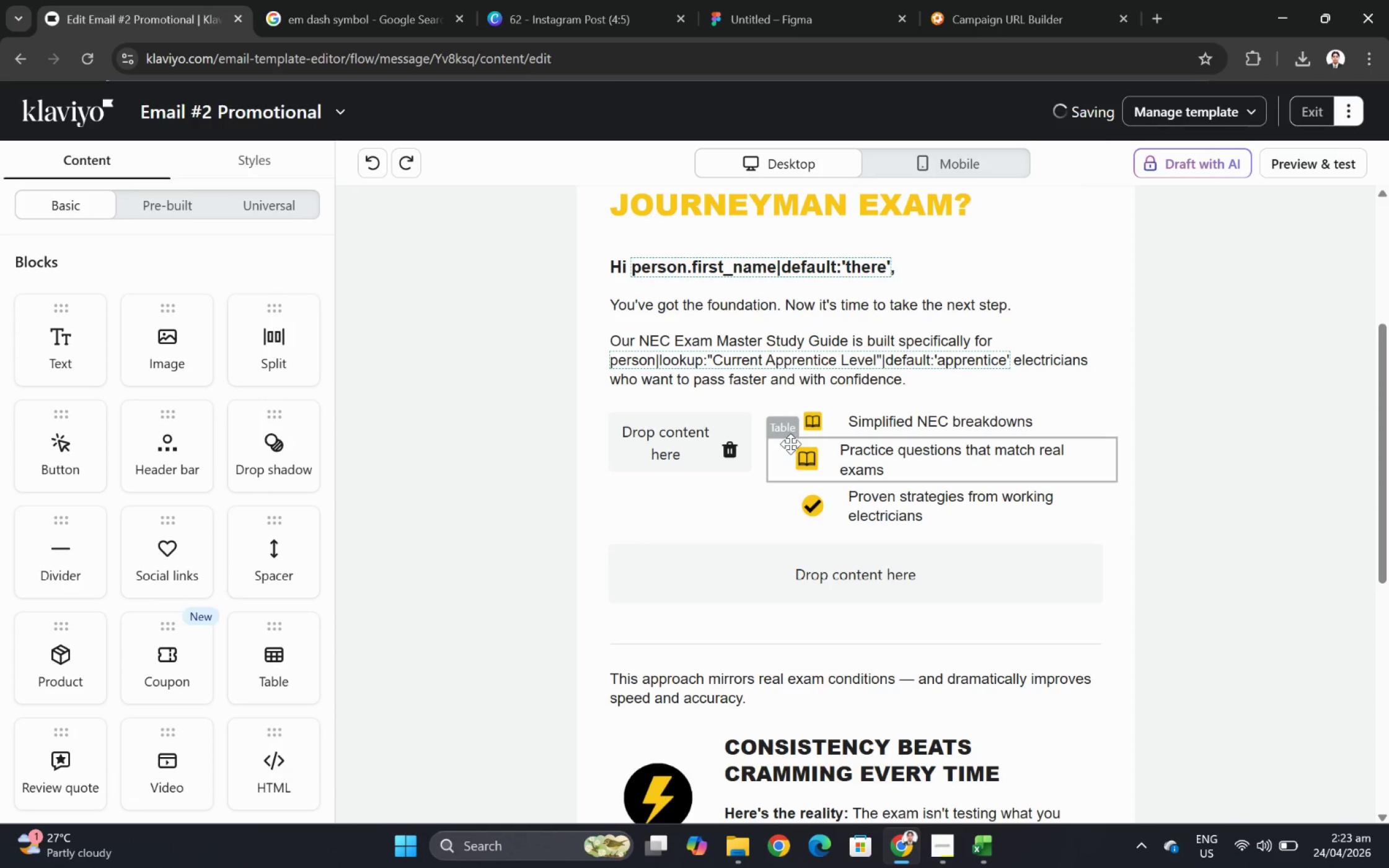 
left_click([810, 421])
 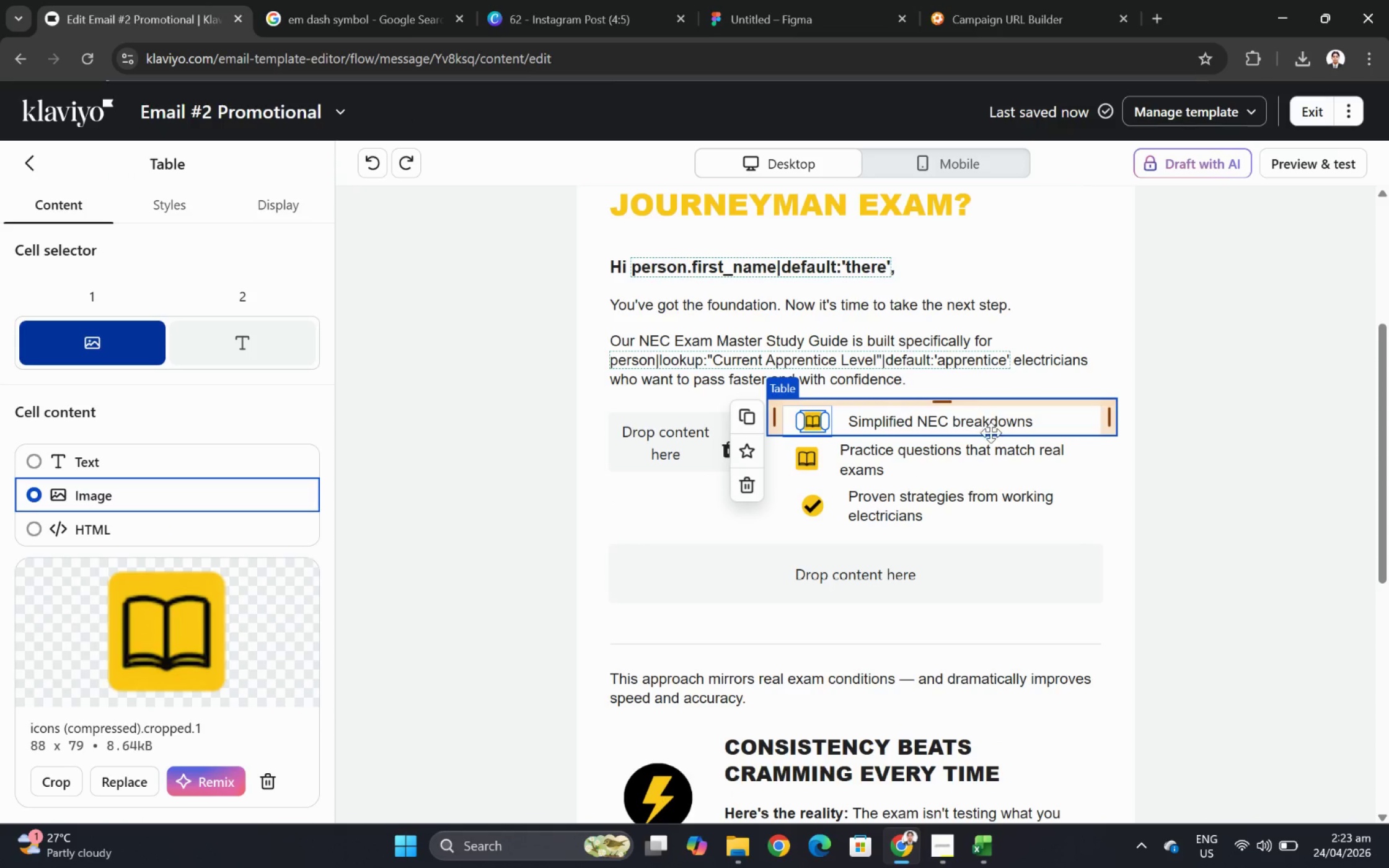 
left_click([1001, 455])
 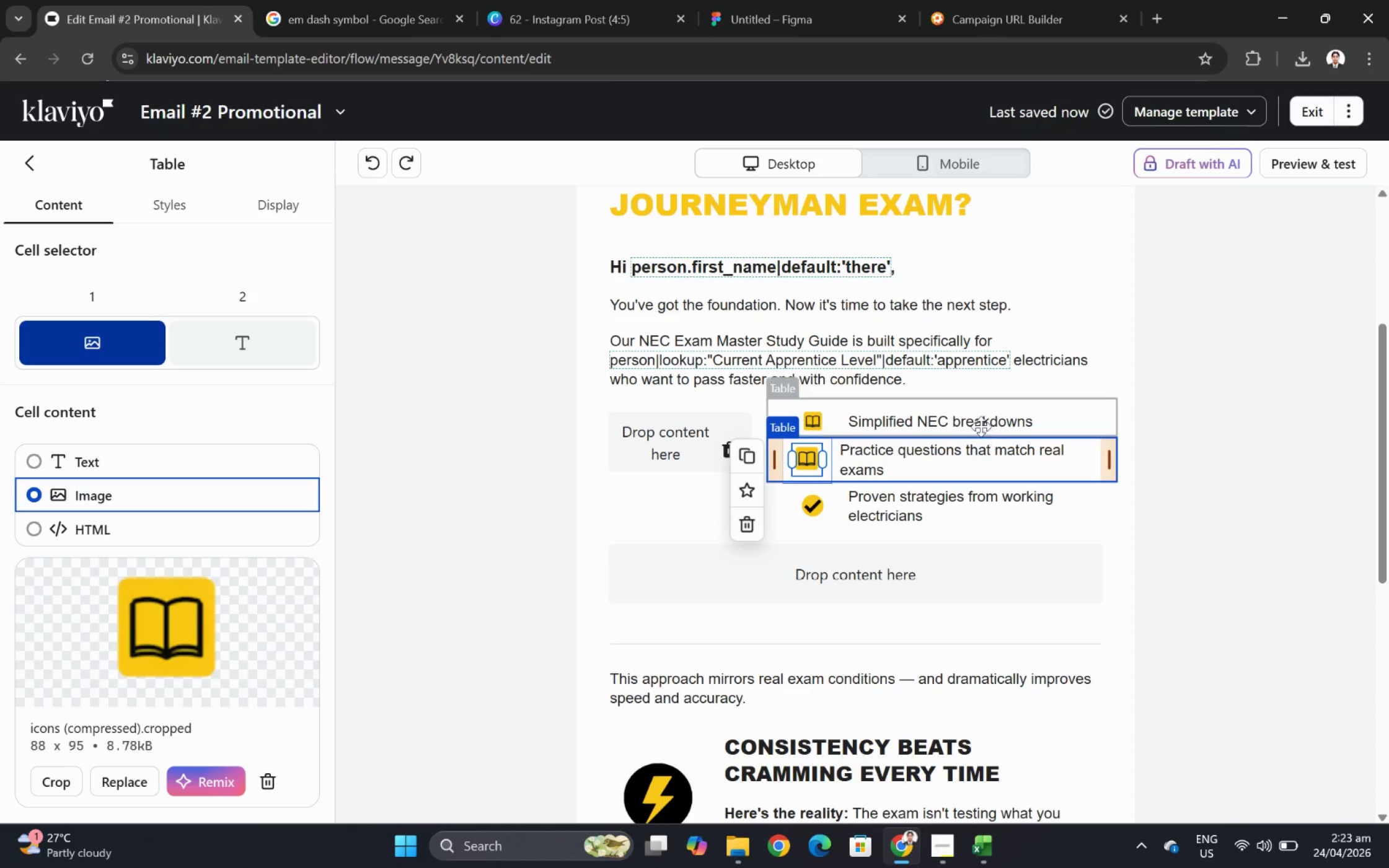 
left_click([978, 424])
 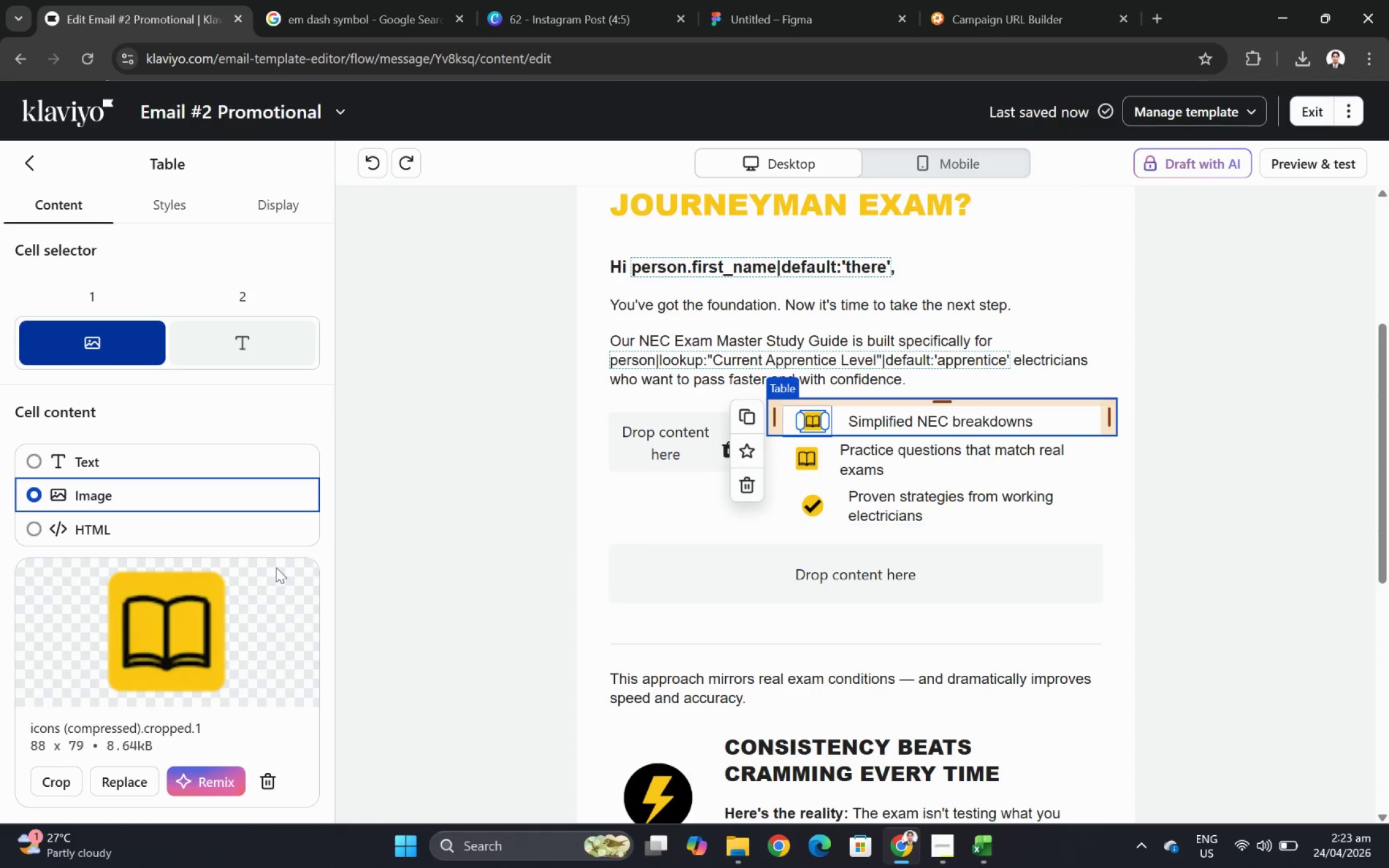 
scroll: coordinate [219, 699], scroll_direction: down, amount: 6.0
 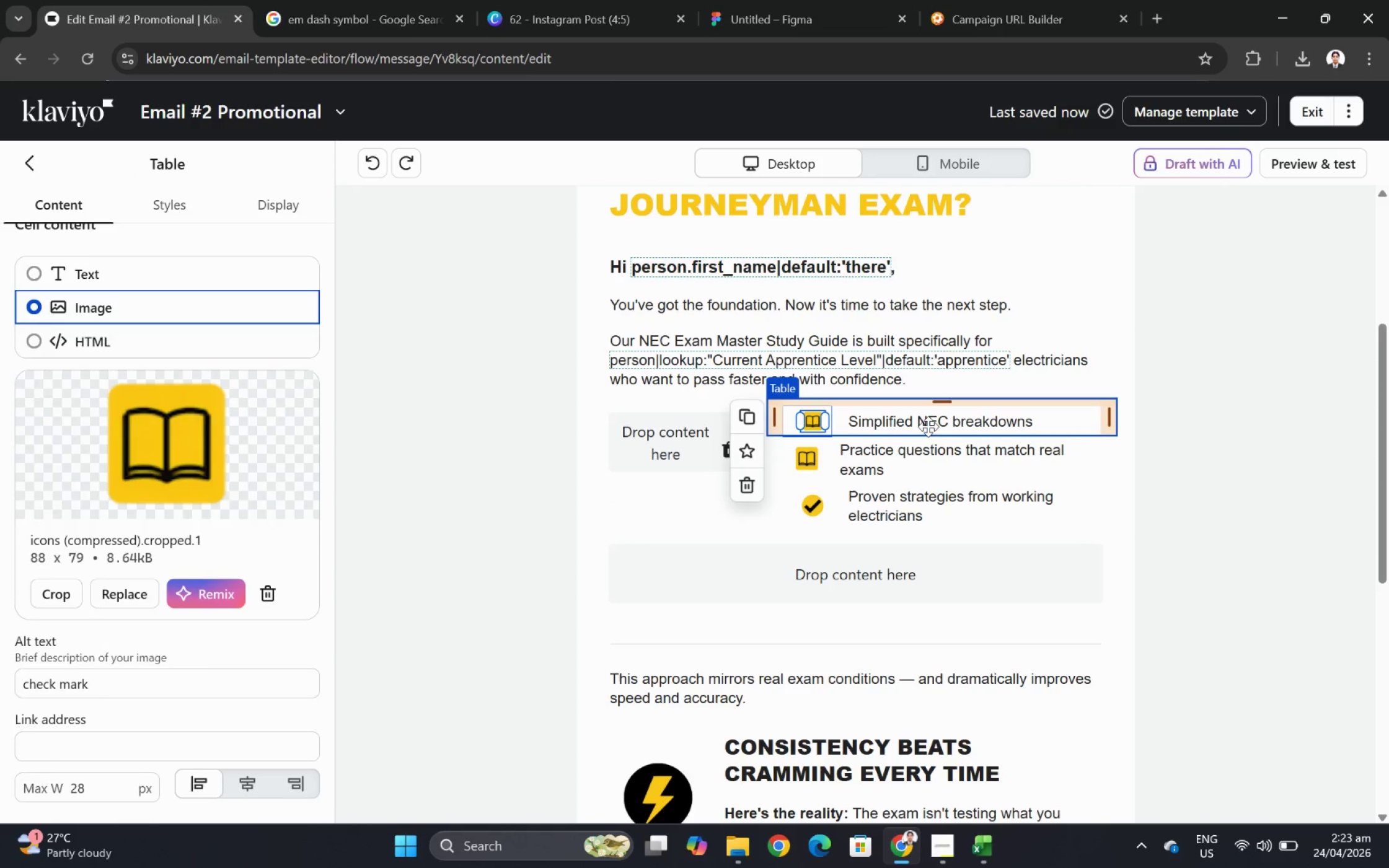 
double_click([928, 426])
 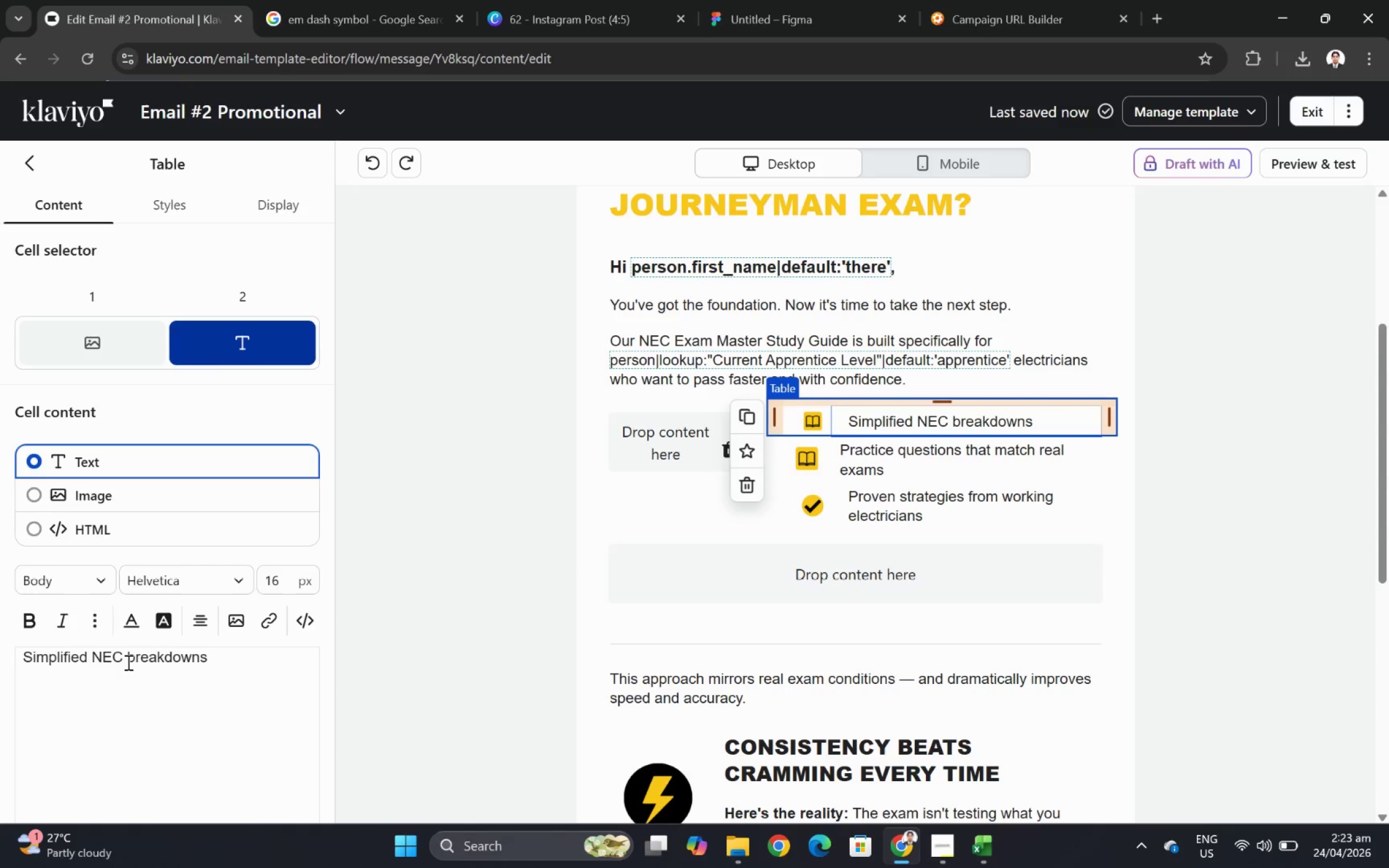 
double_click([127, 662])
 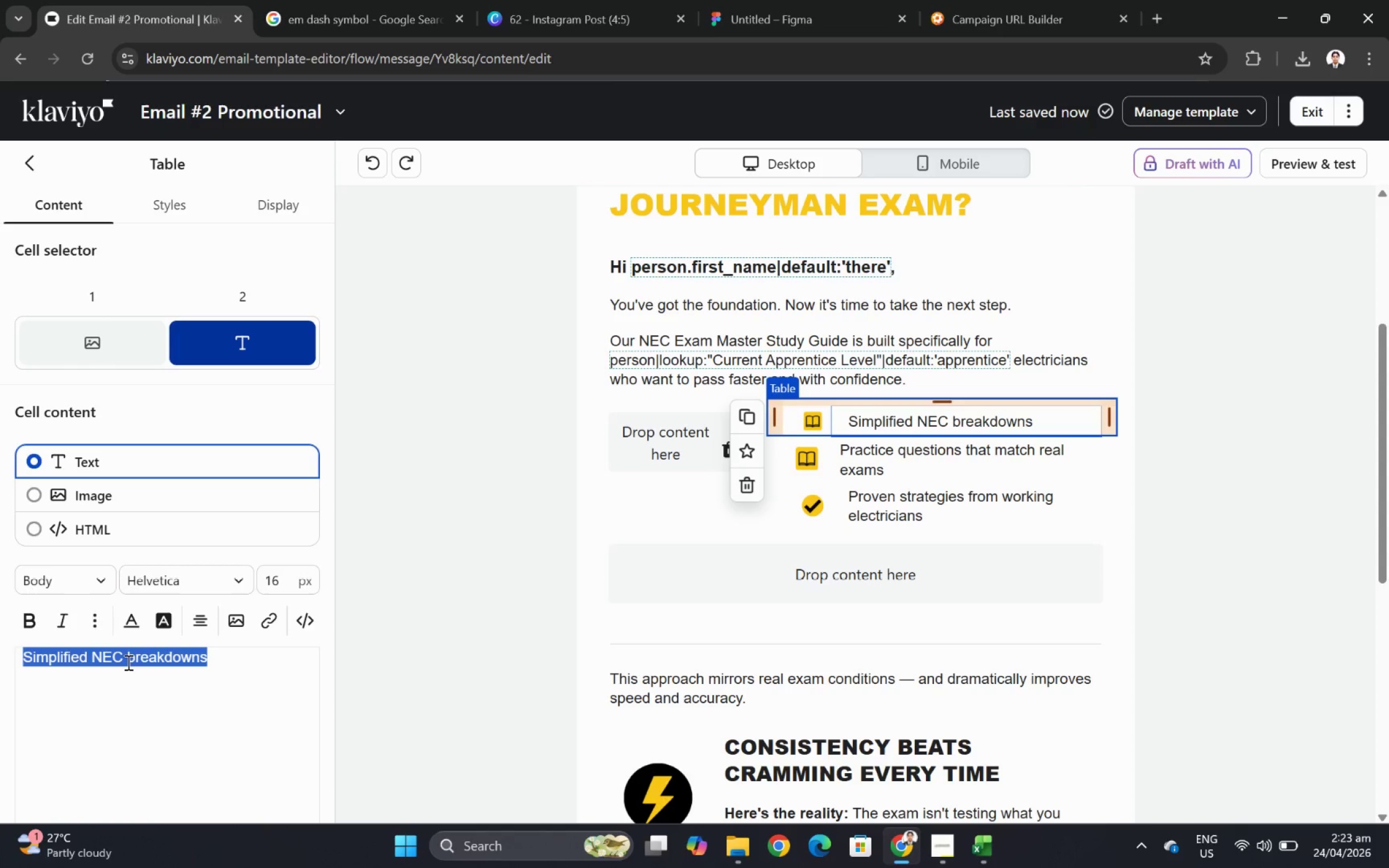 
triple_click([127, 662])
 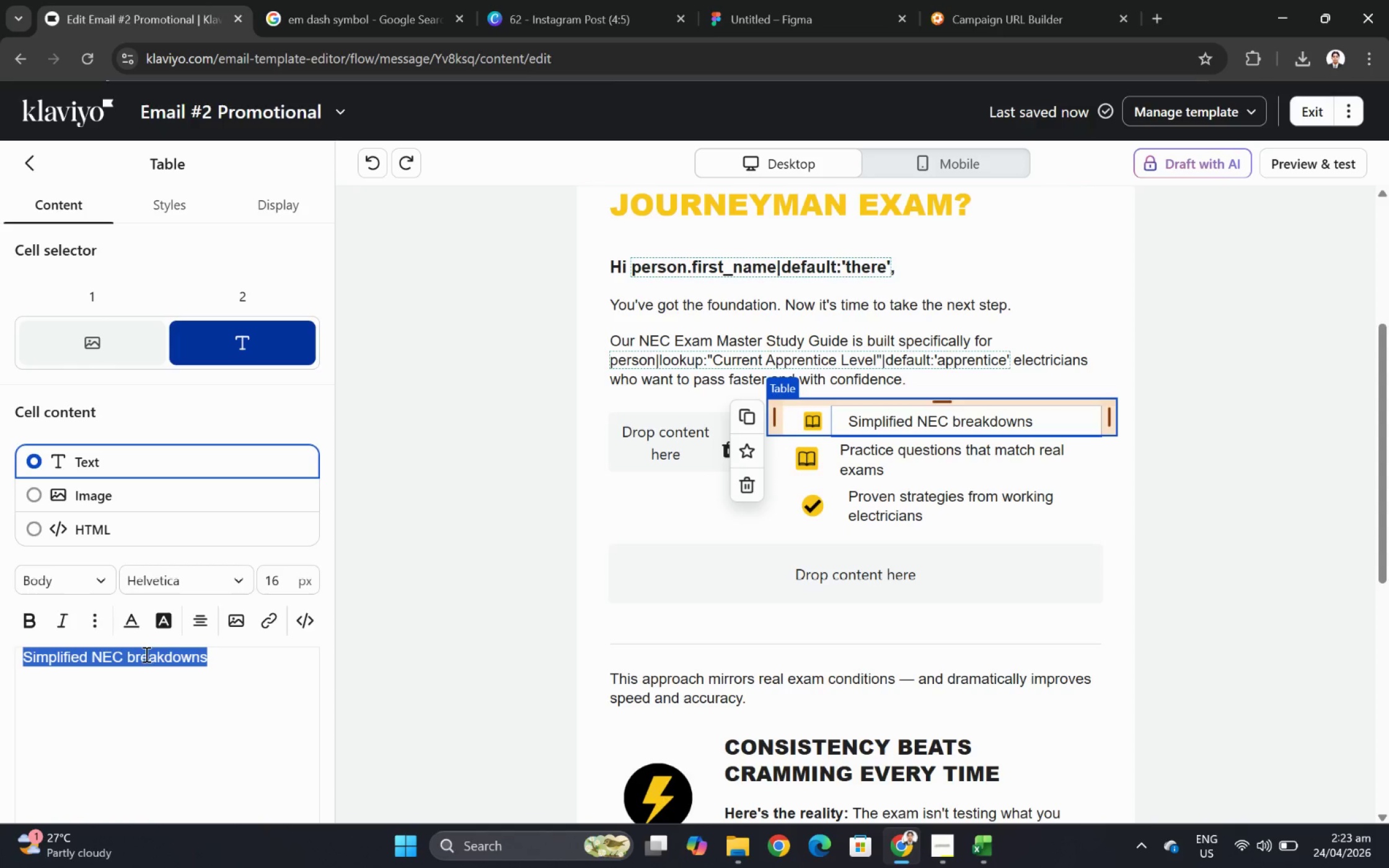 
key(Control+C)
 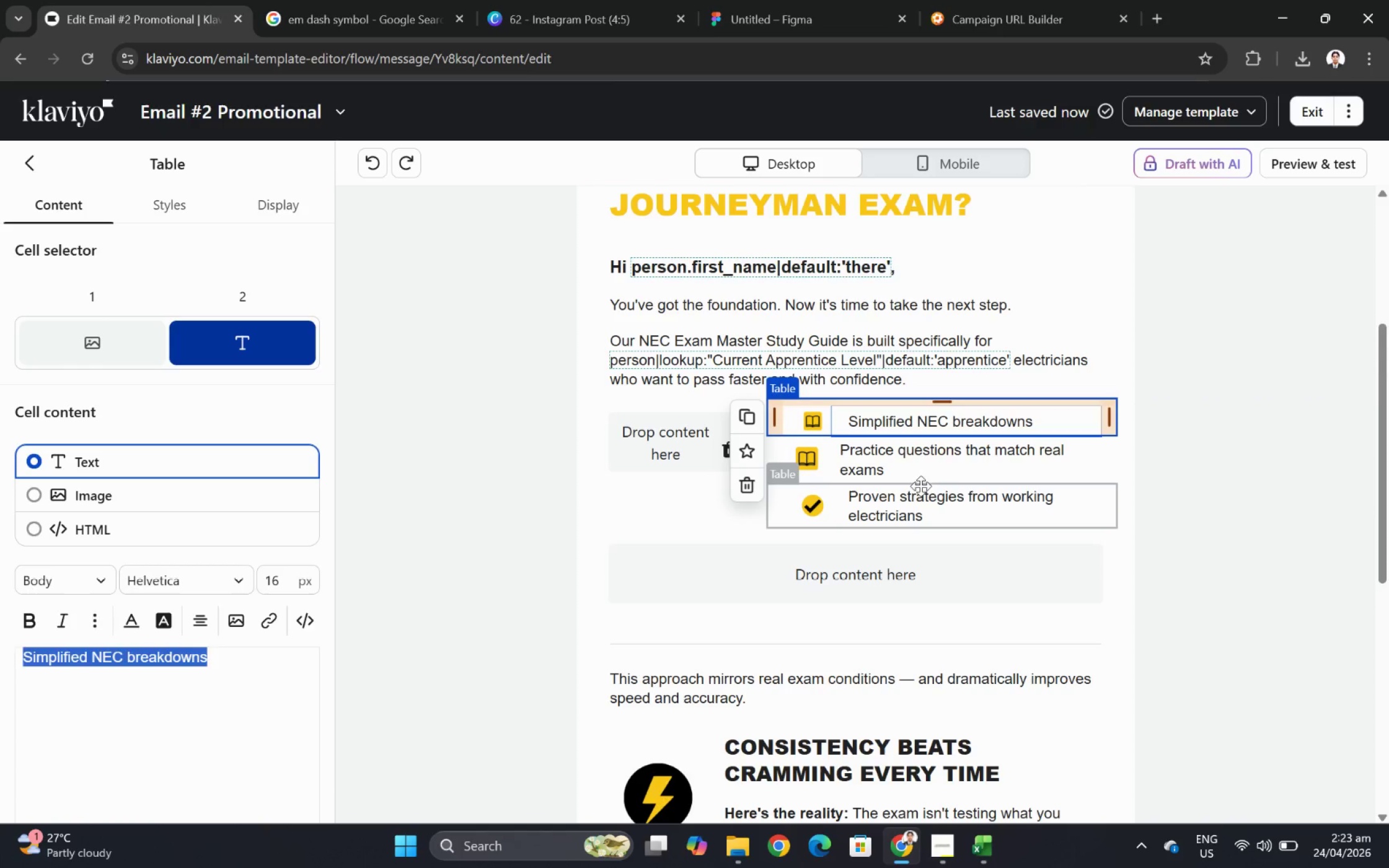 
left_click([925, 485])
 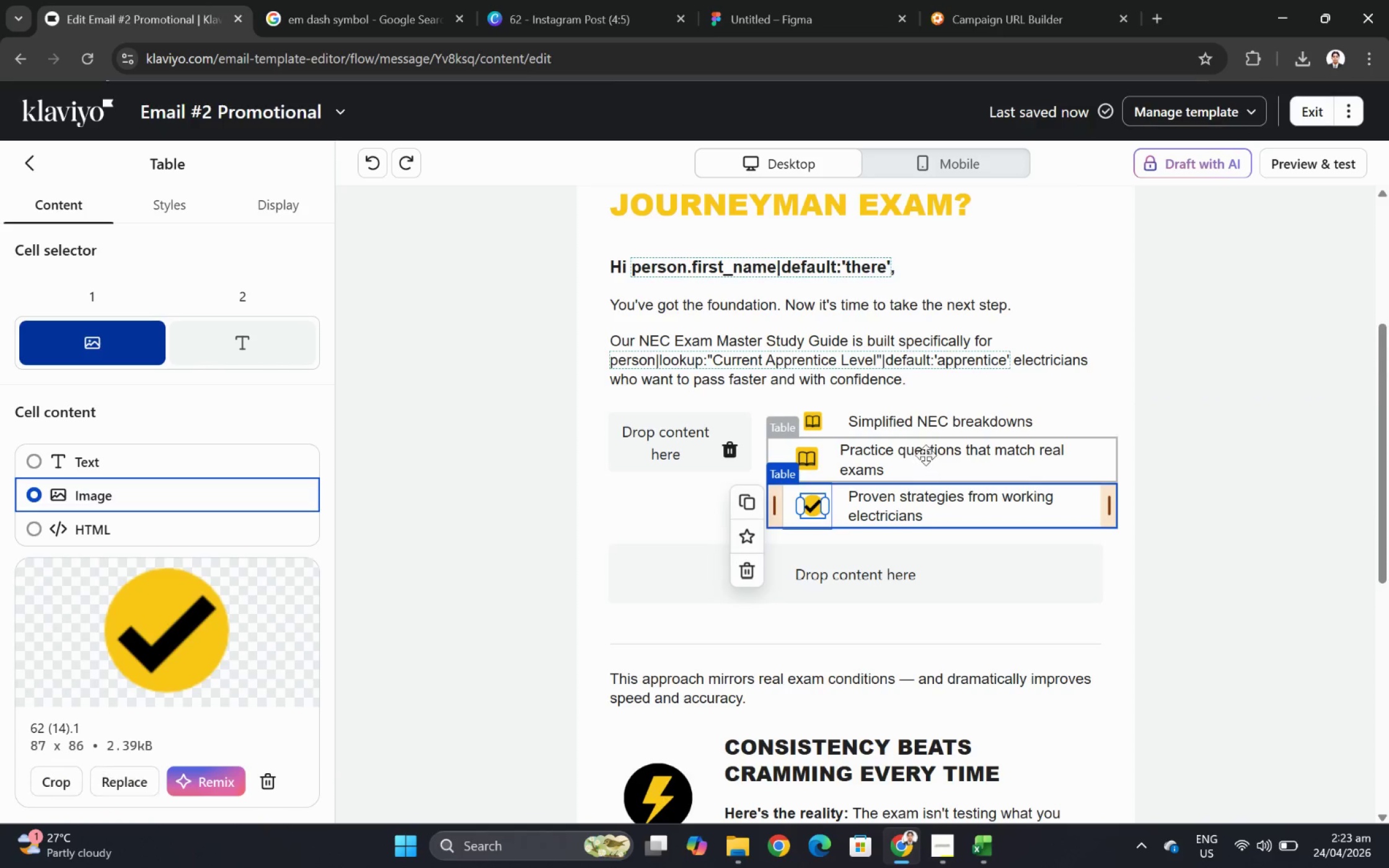 
left_click([925, 454])
 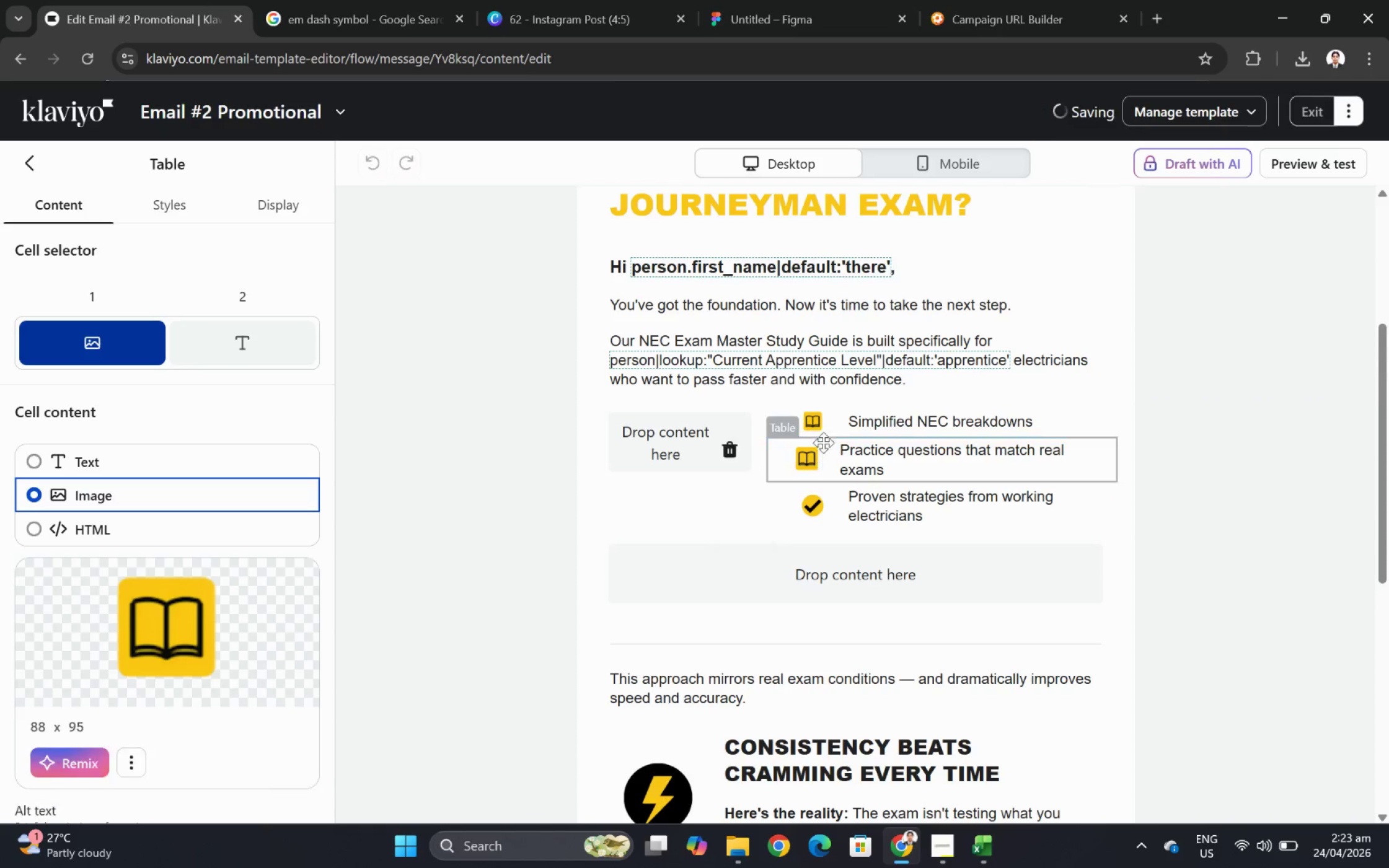 
left_click([891, 428])
 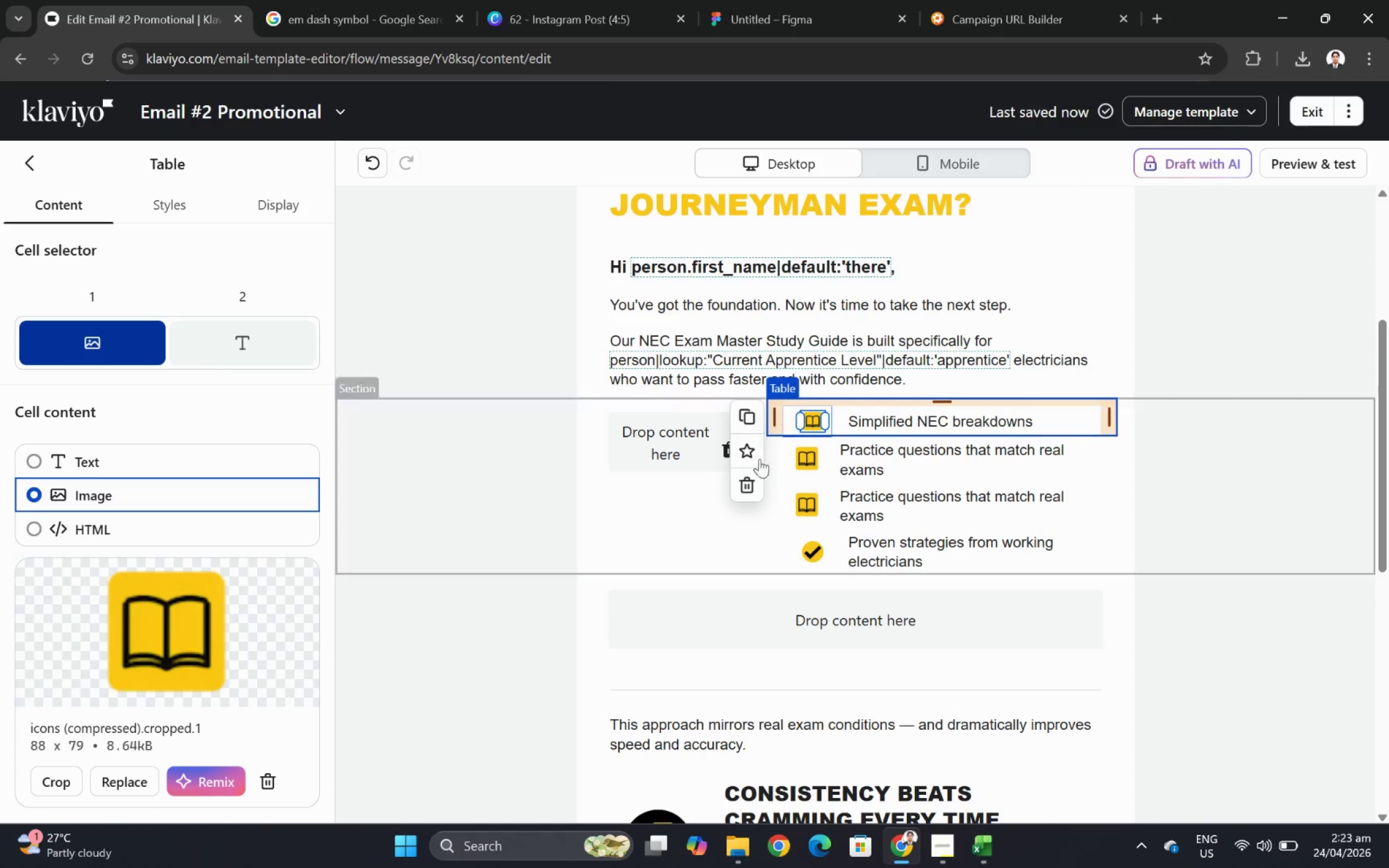 
left_click([752, 478])
 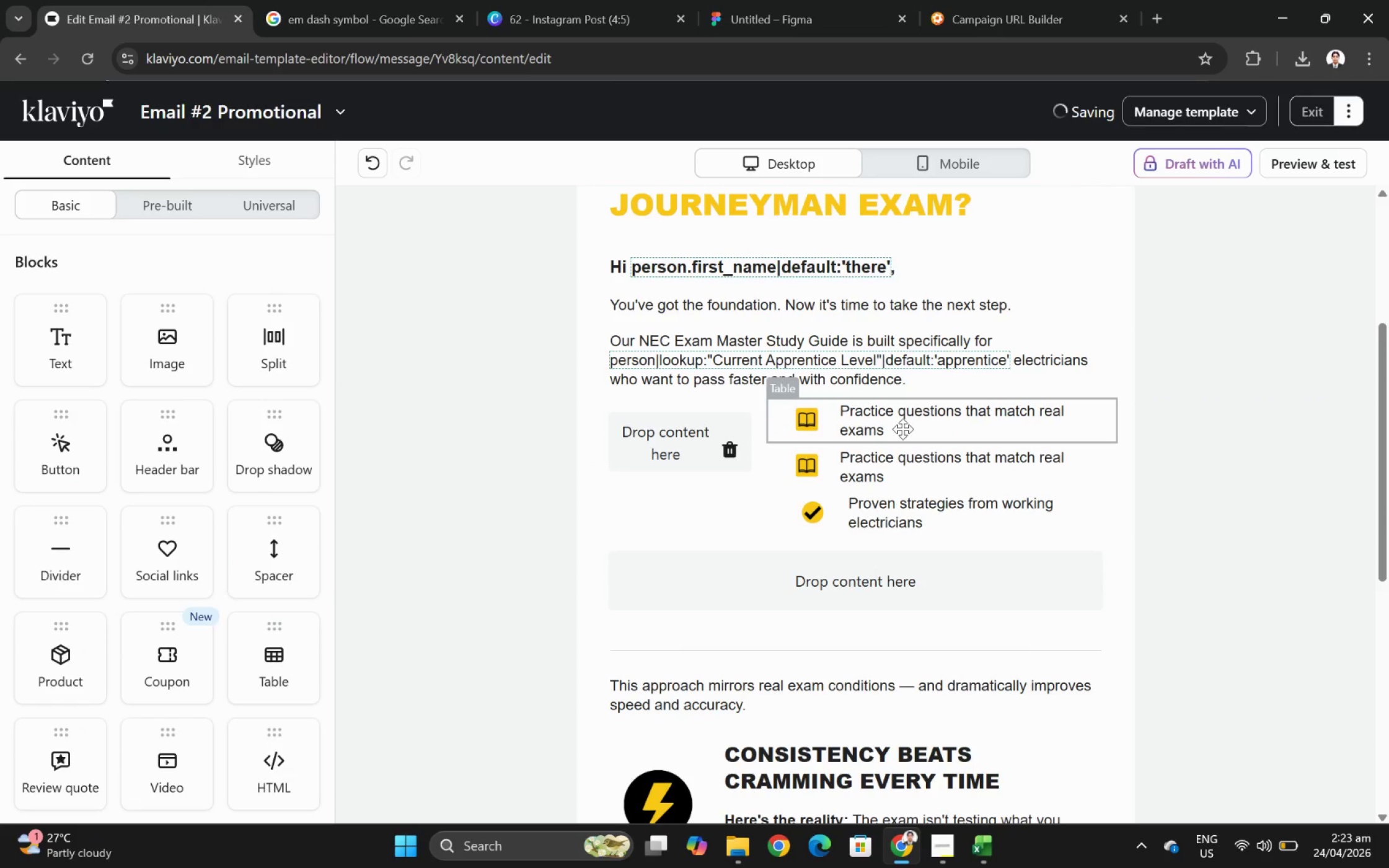 
double_click([902, 429])
 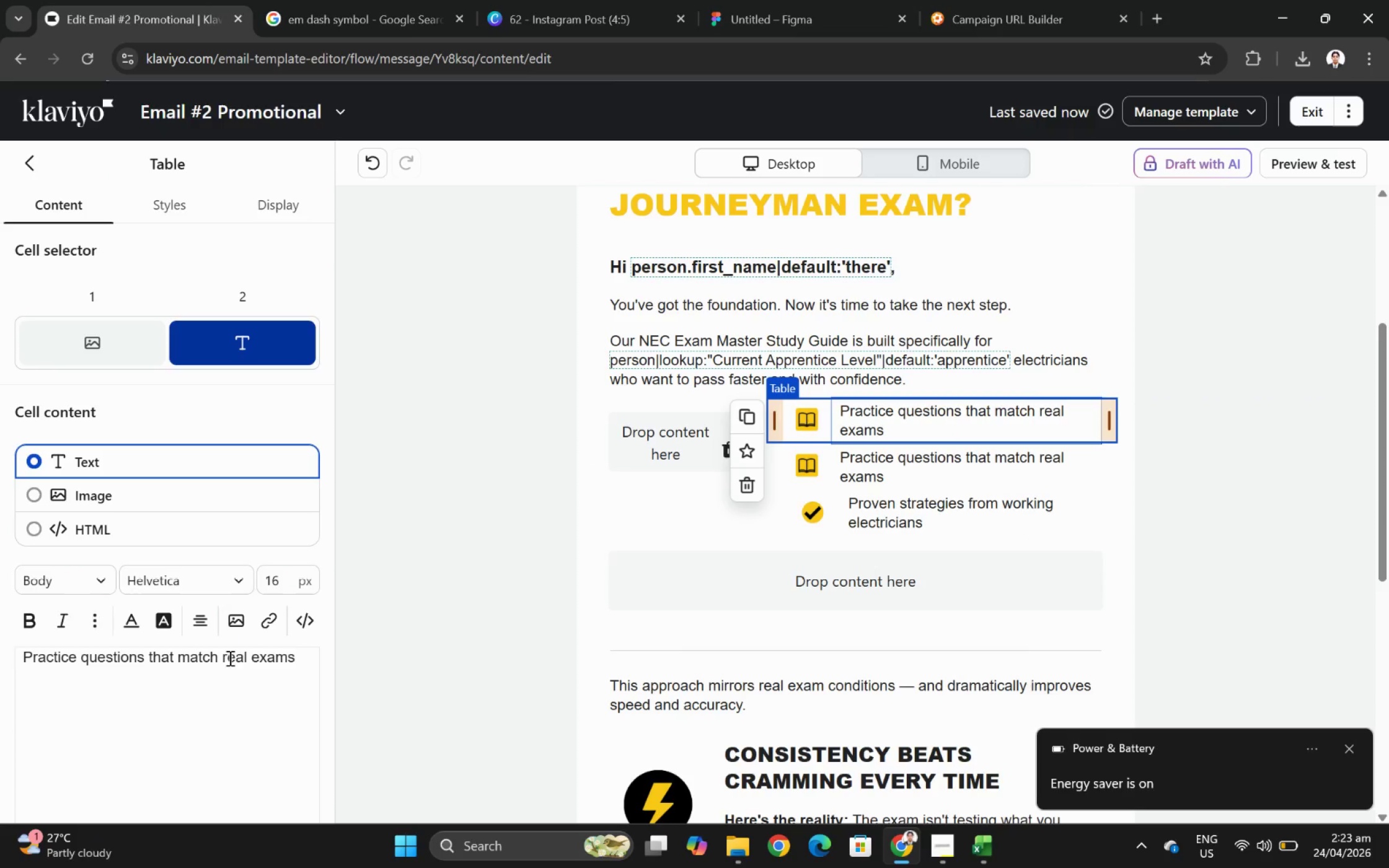 
double_click([229, 657])
 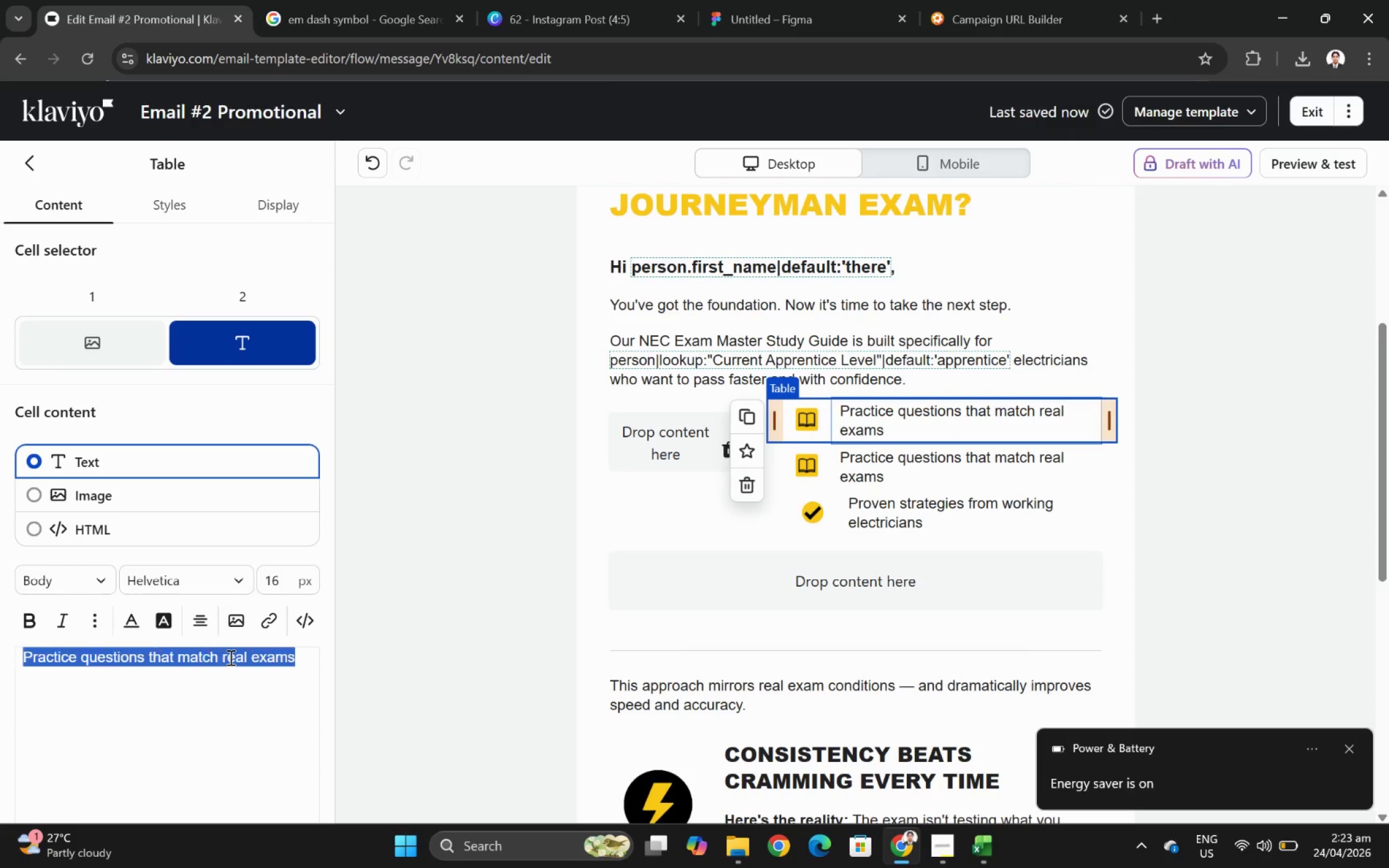 
triple_click([229, 657])
 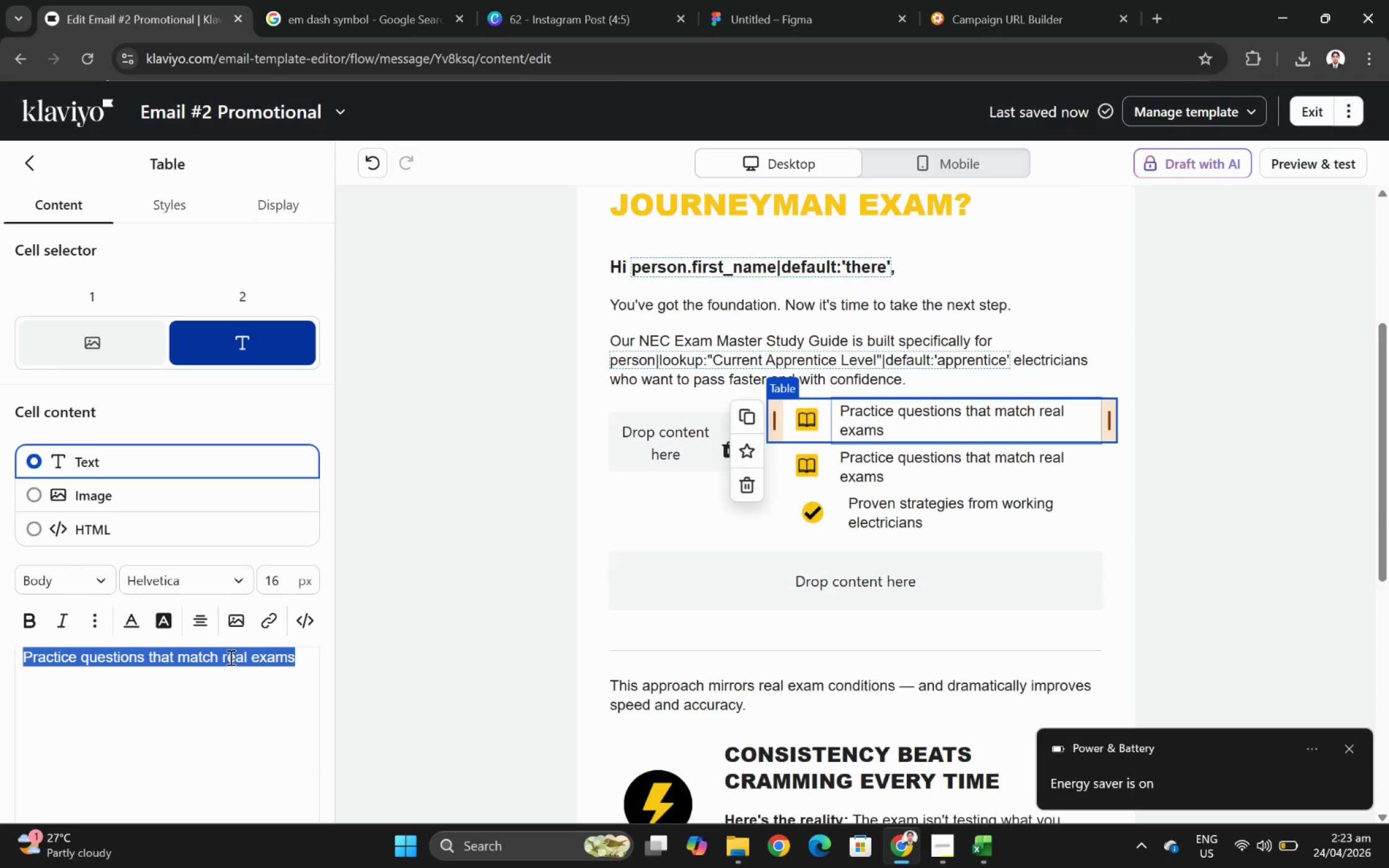 
key(Control+V)
 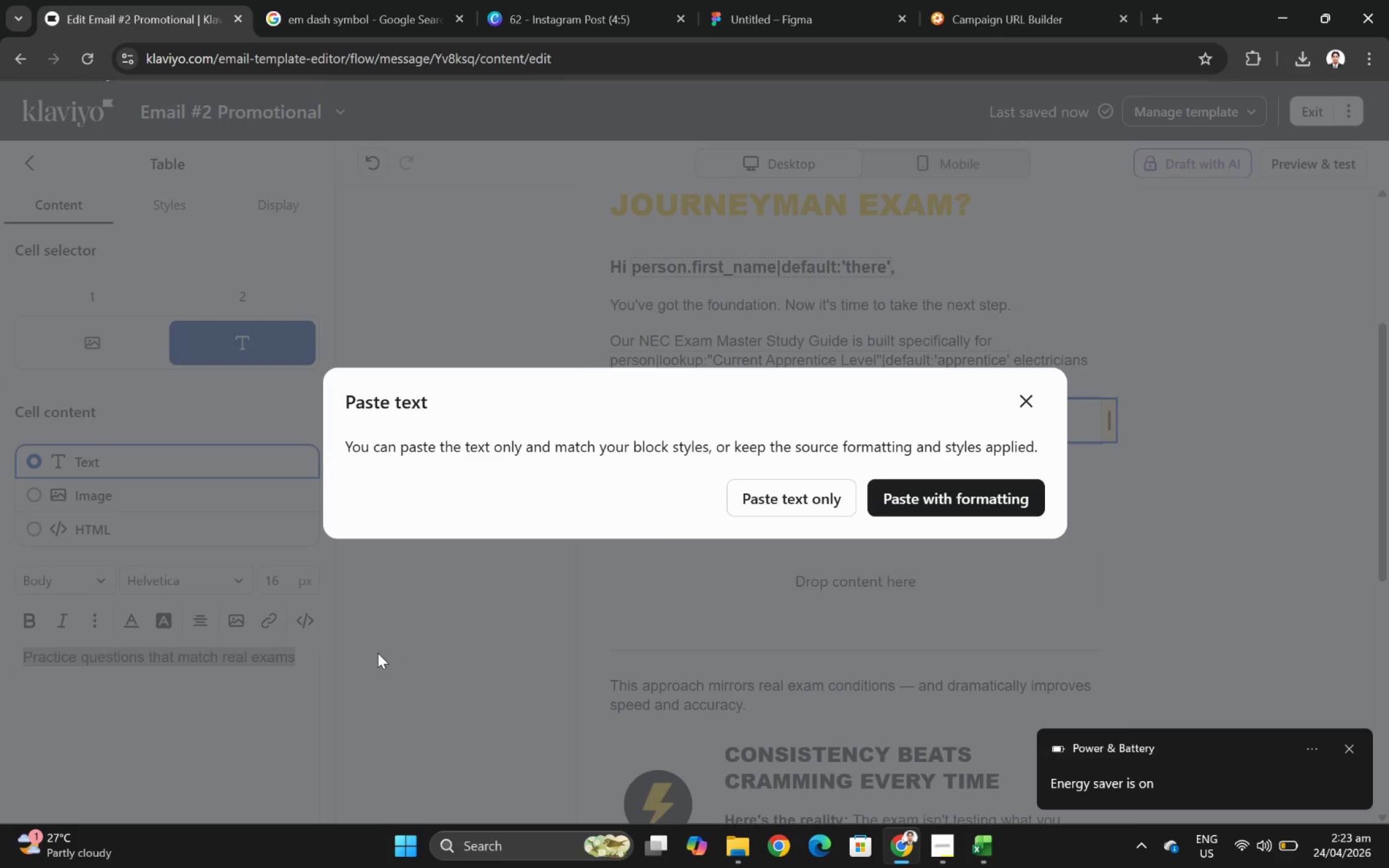 
key(Control+V)
 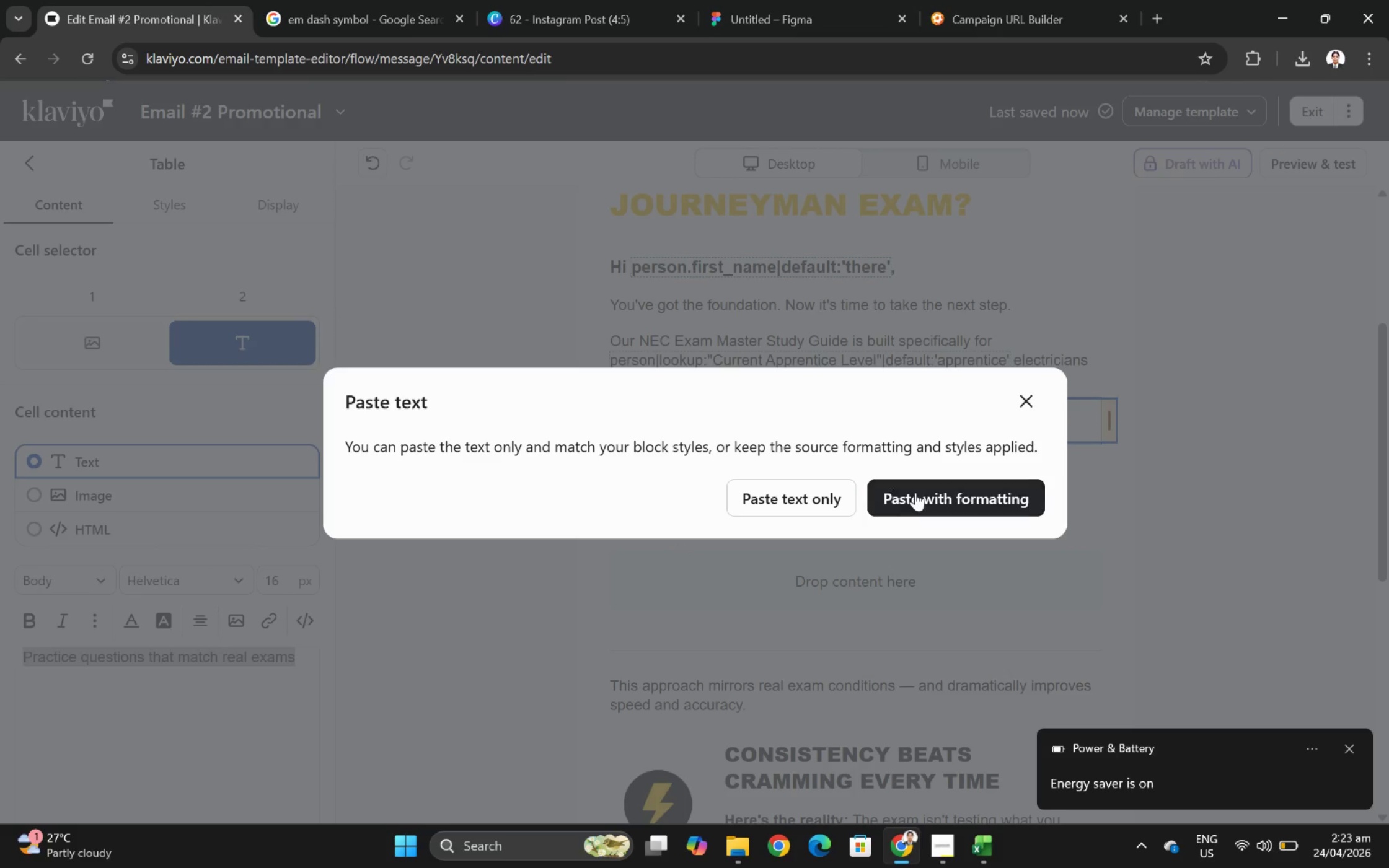 
left_click([919, 499])
 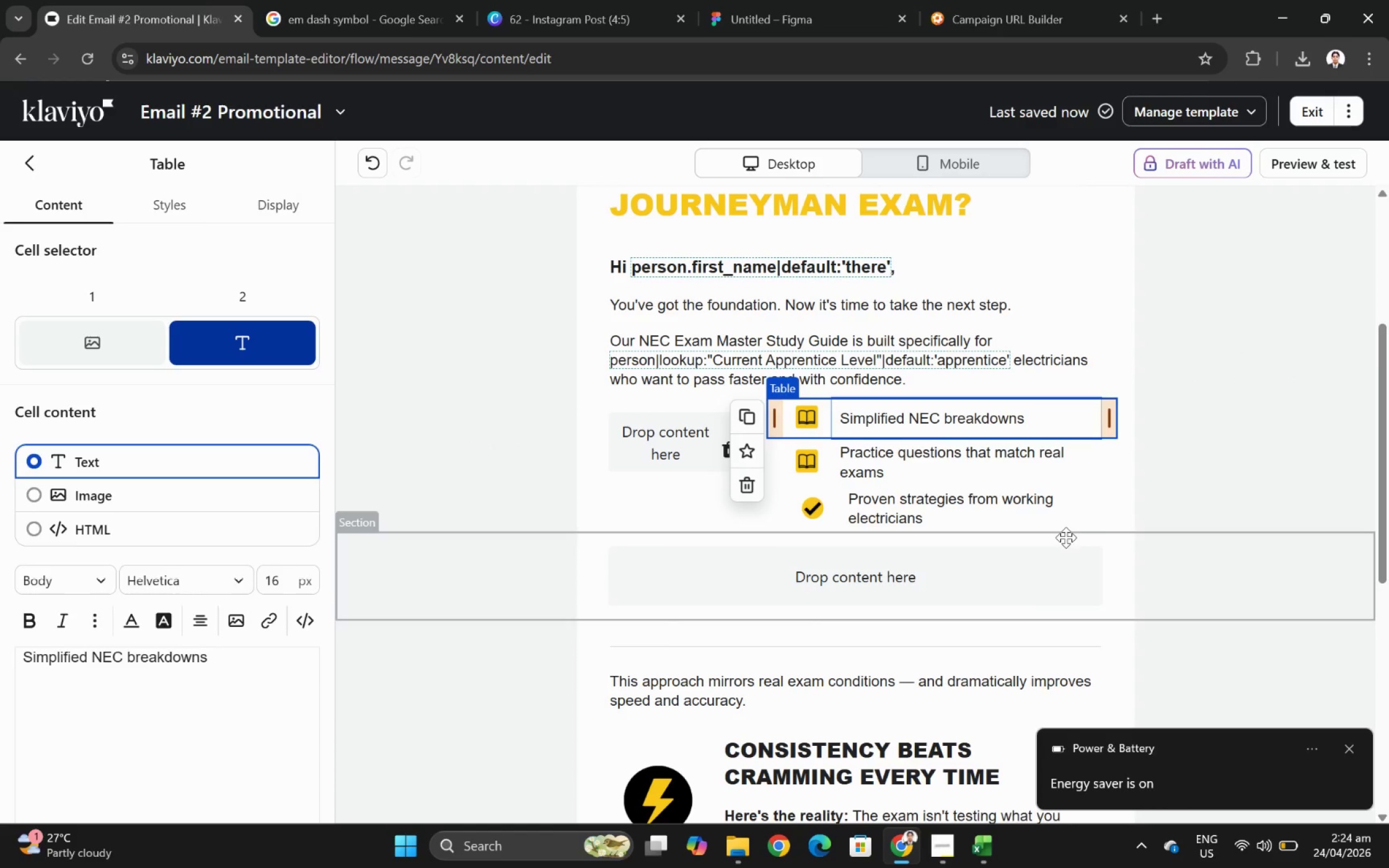 
left_click([1051, 519])
 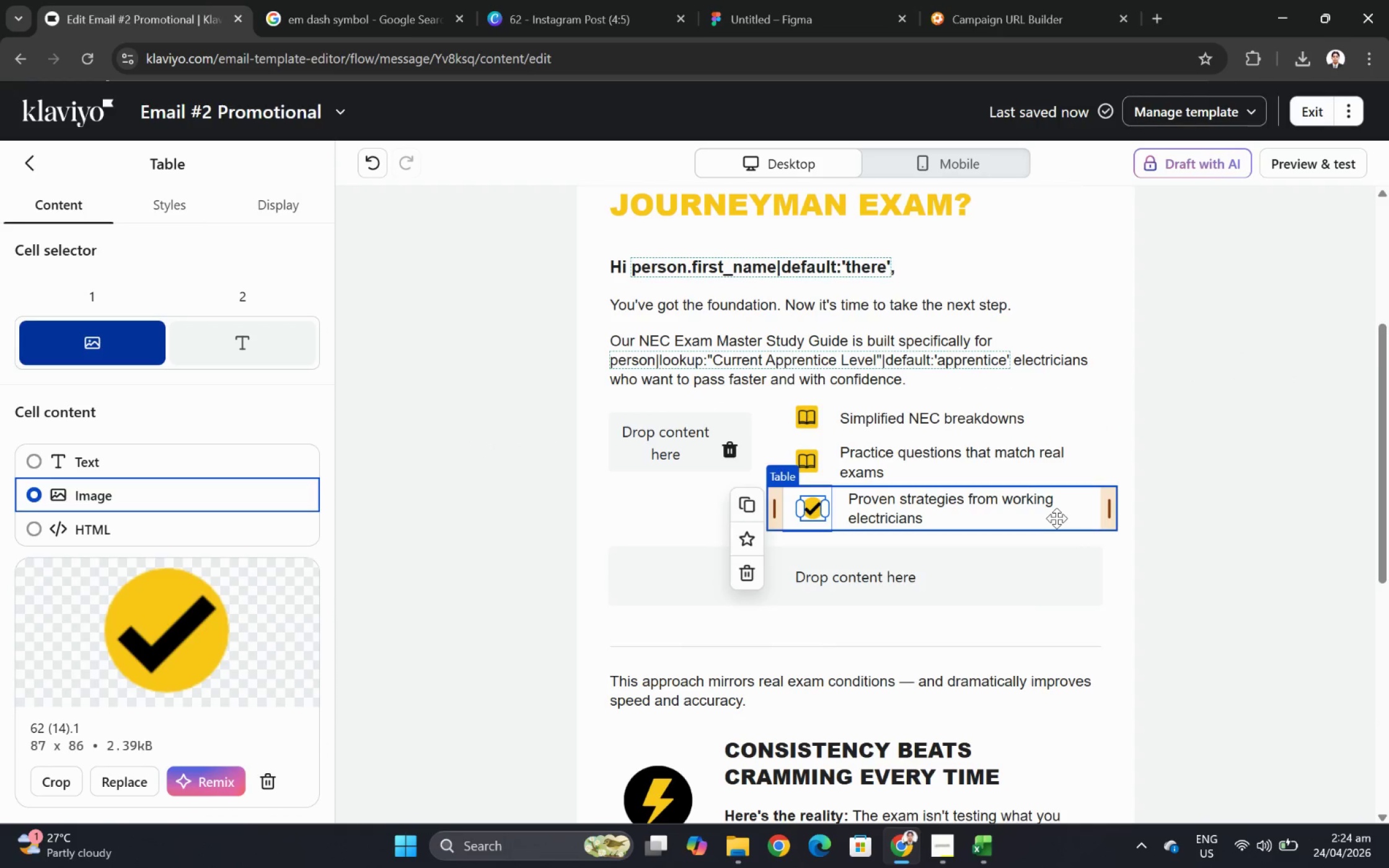 
wait(10.74)
 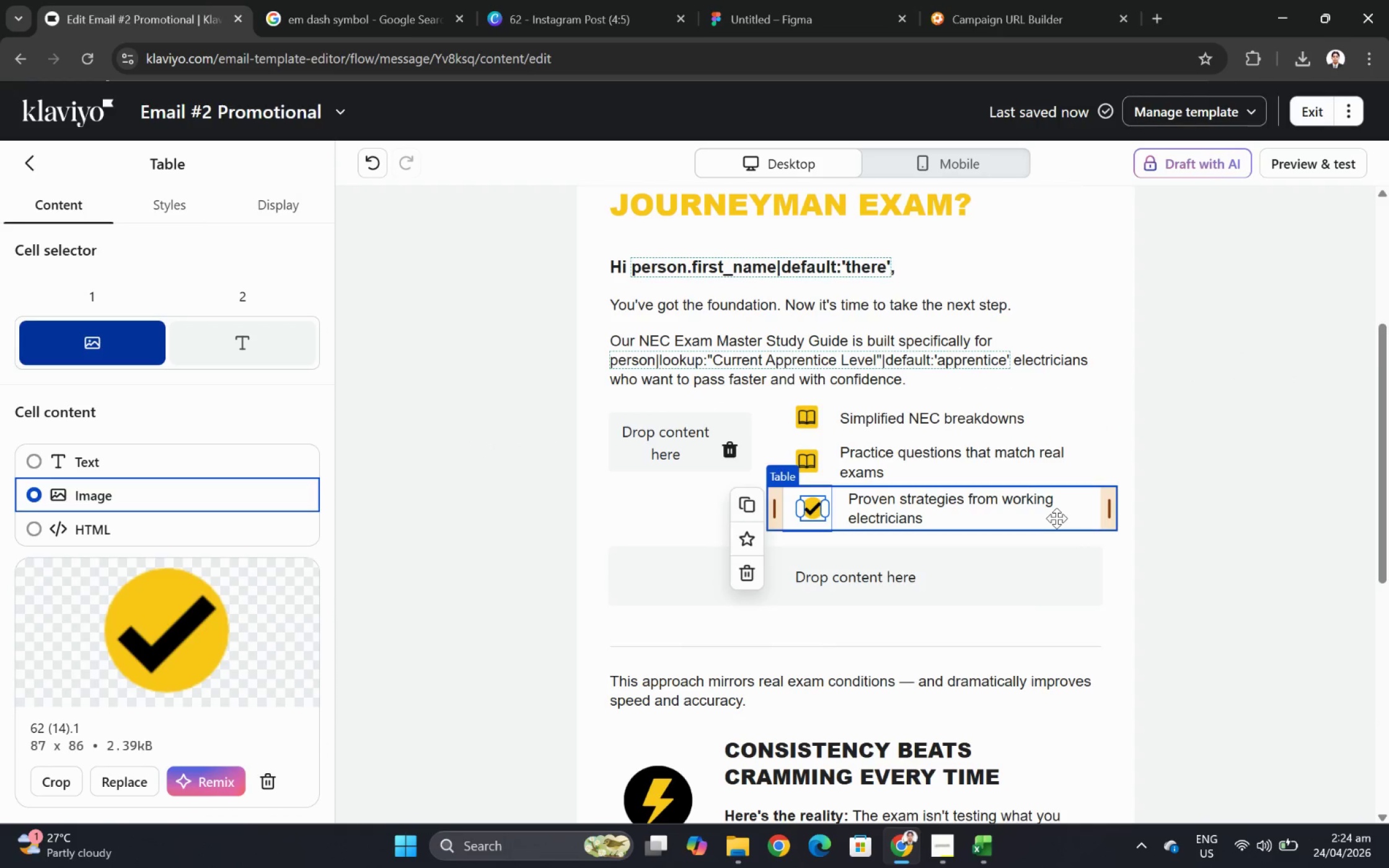 
left_click([756, 568])
 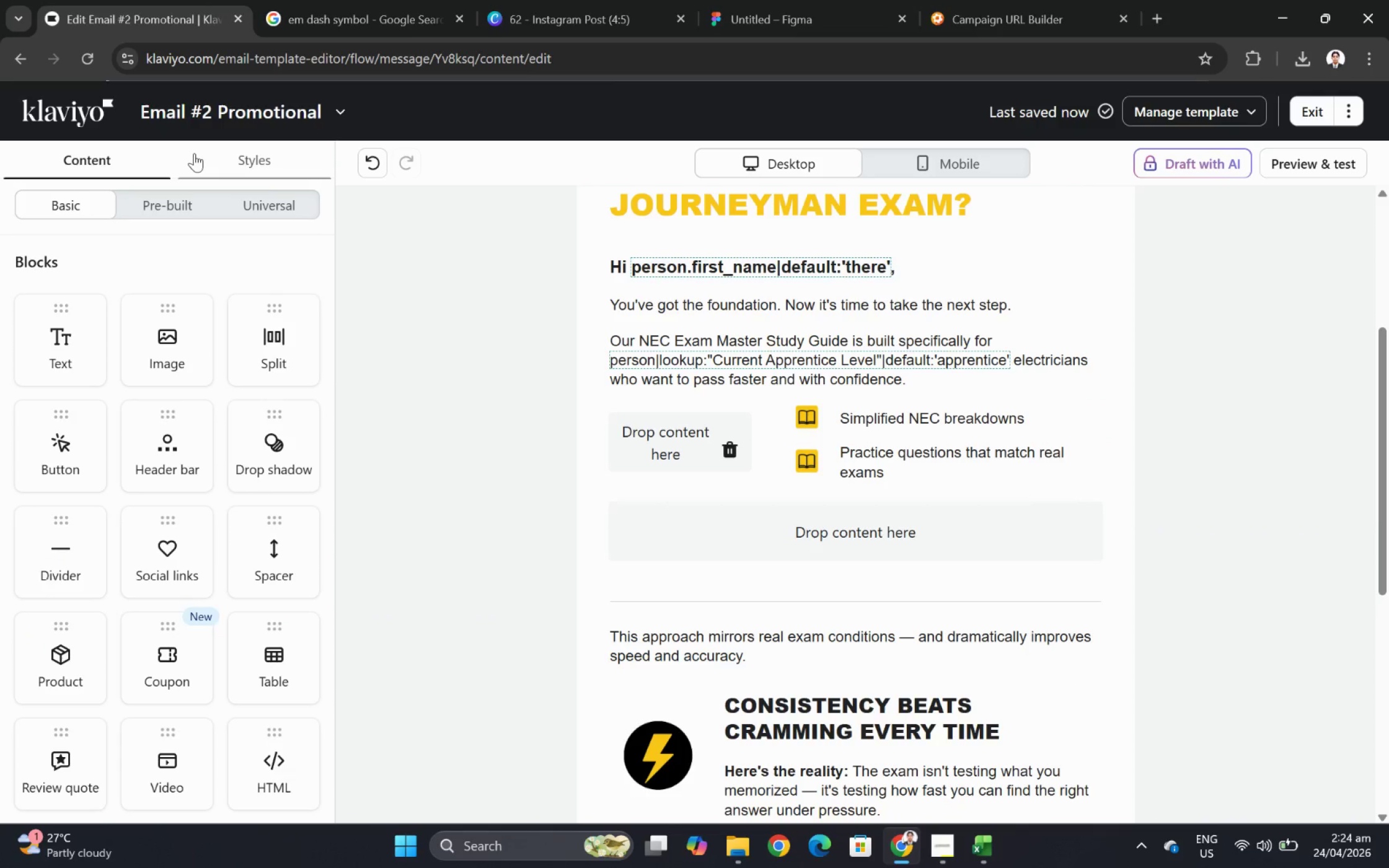 
left_click([381, 163])
 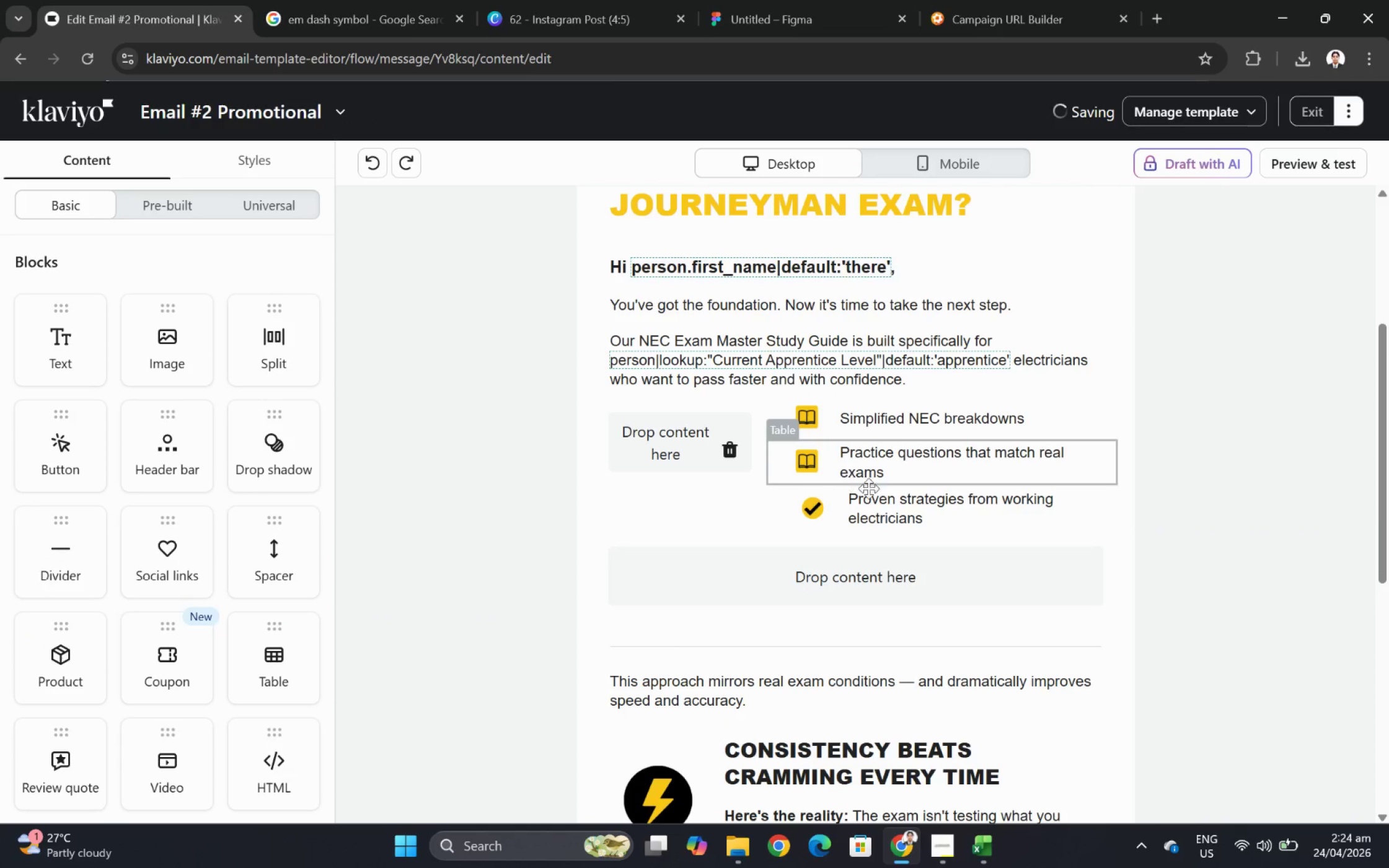 
left_click([893, 502])
 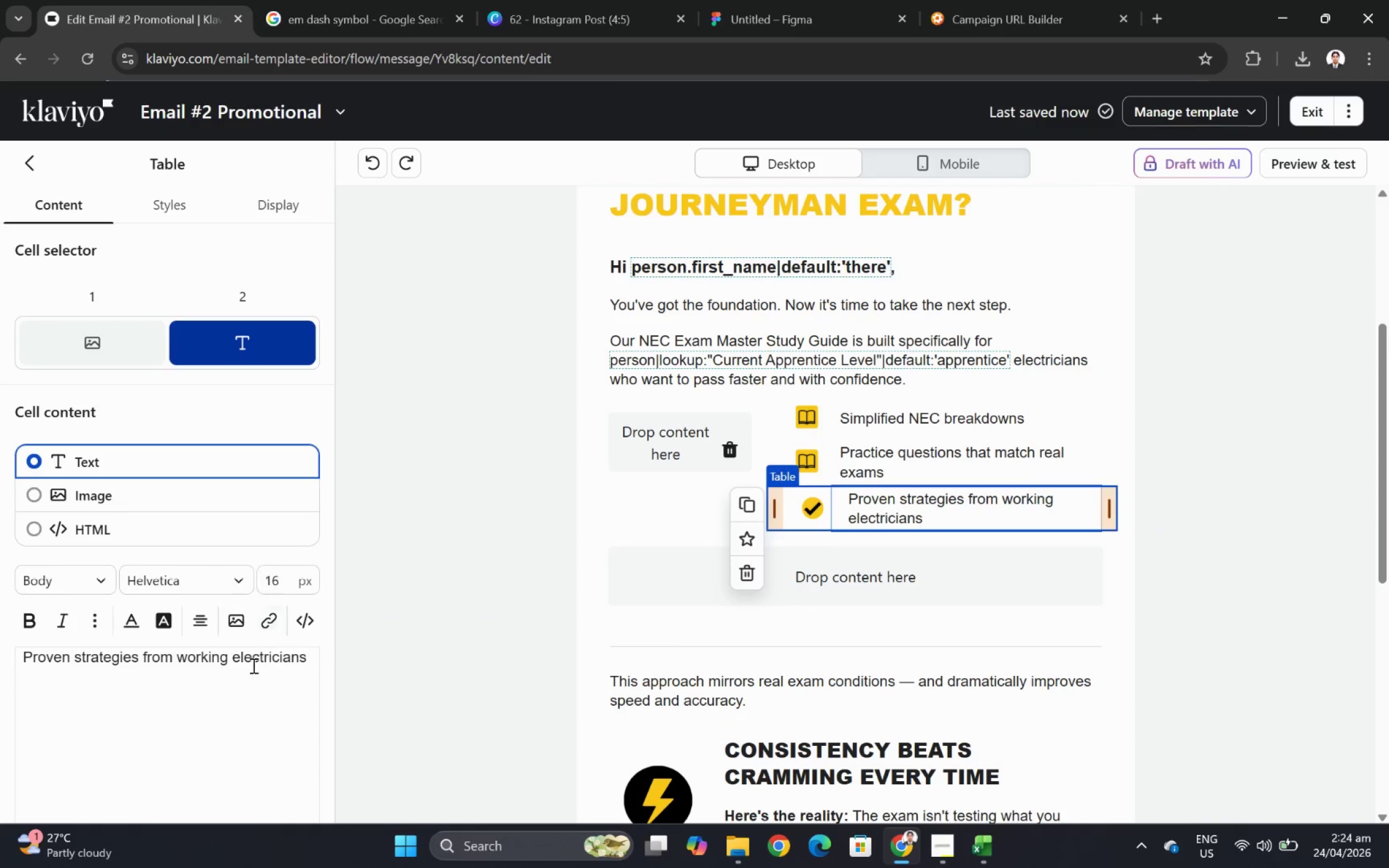 
double_click([255, 663])
 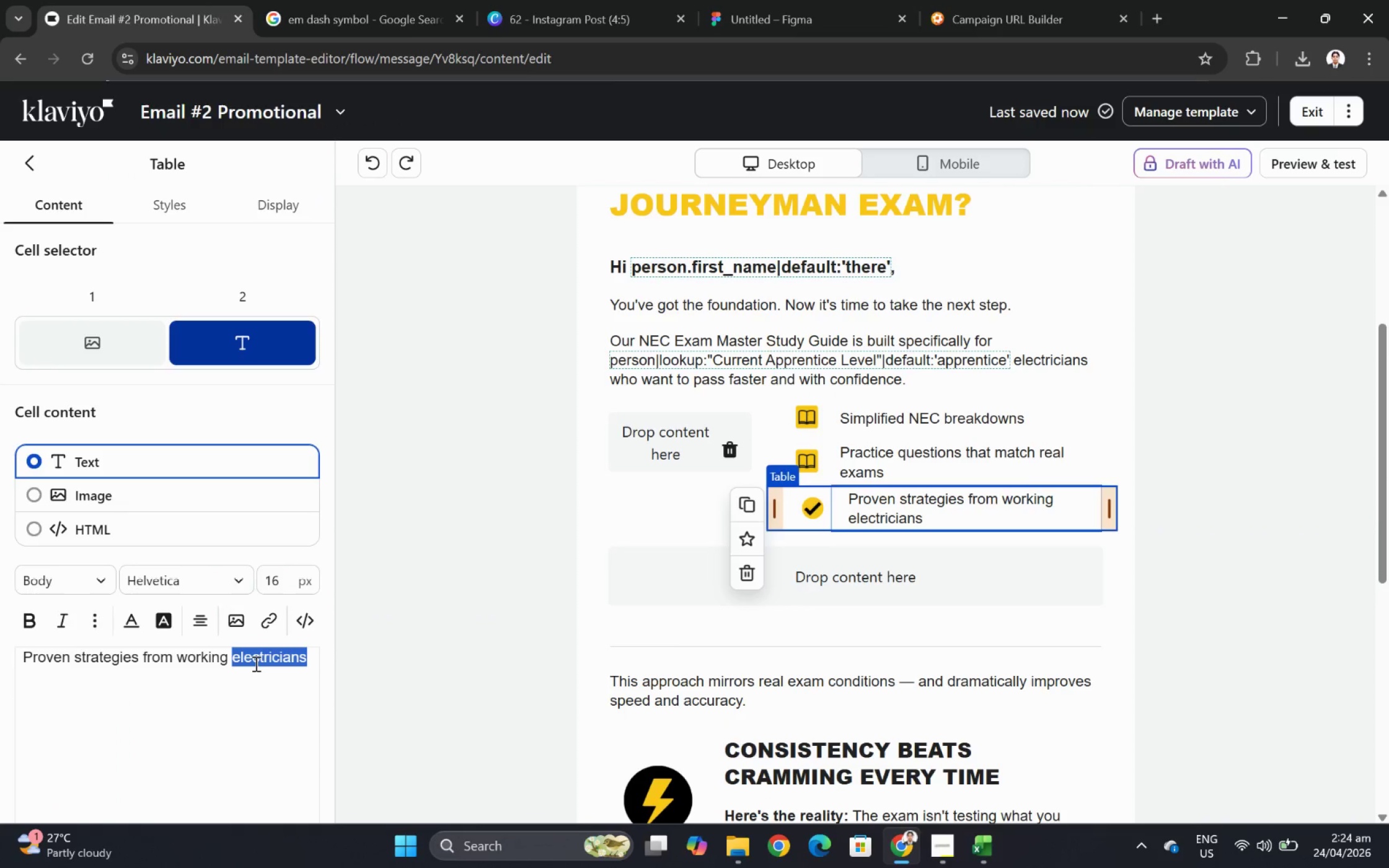 
triple_click([255, 663])
 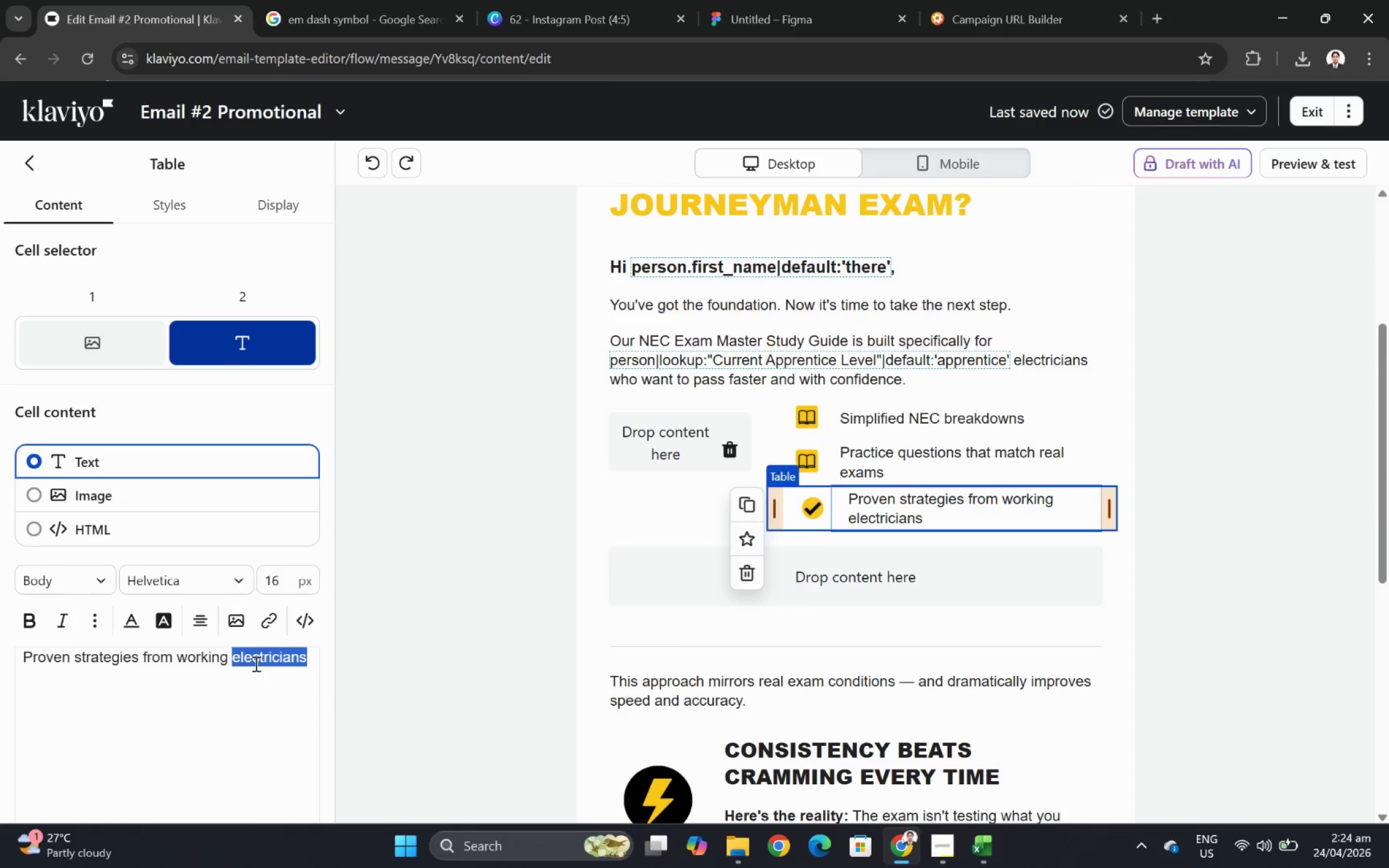 
triple_click([255, 663])
 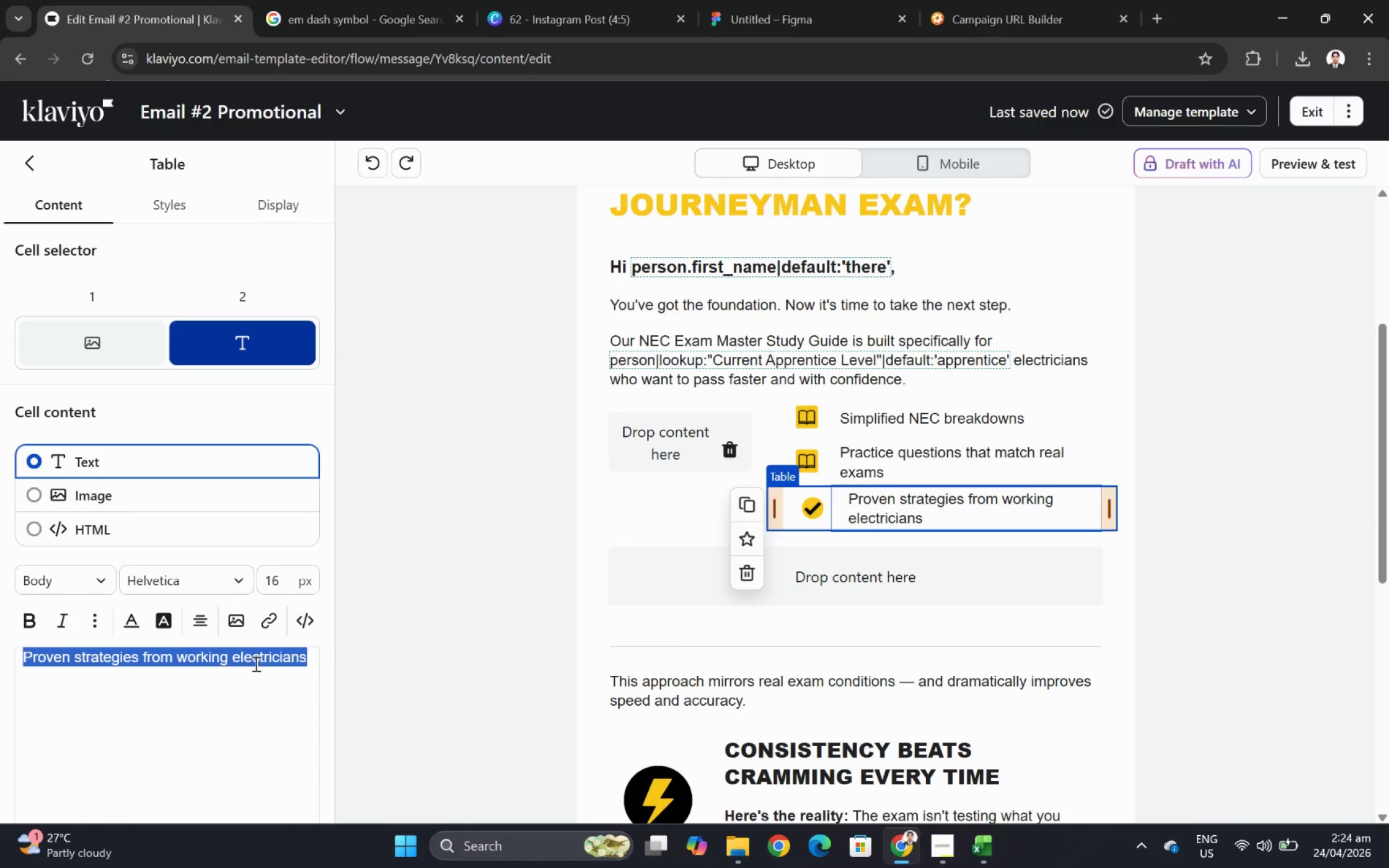 
key(Control+C)
 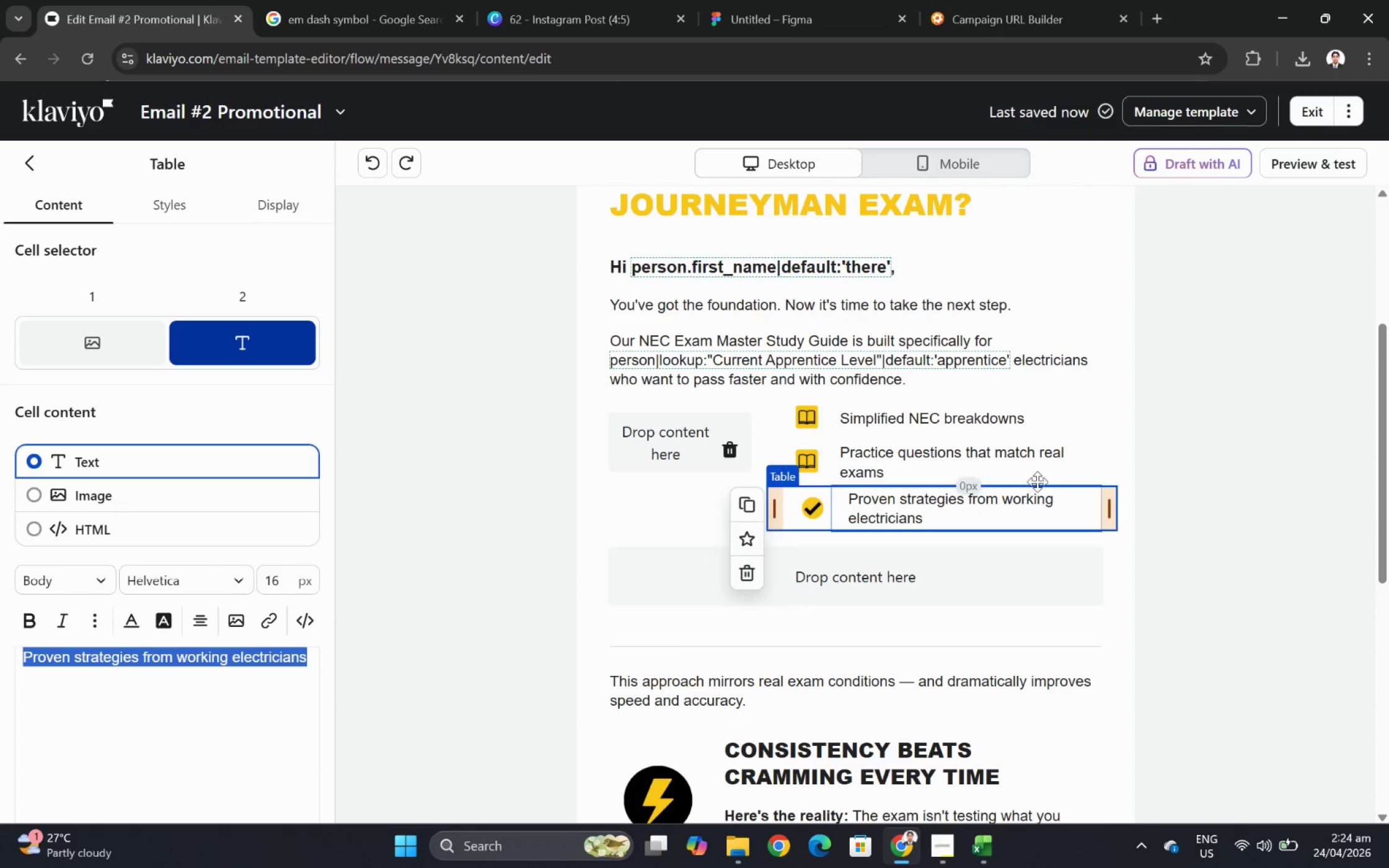 
left_click([1051, 478])
 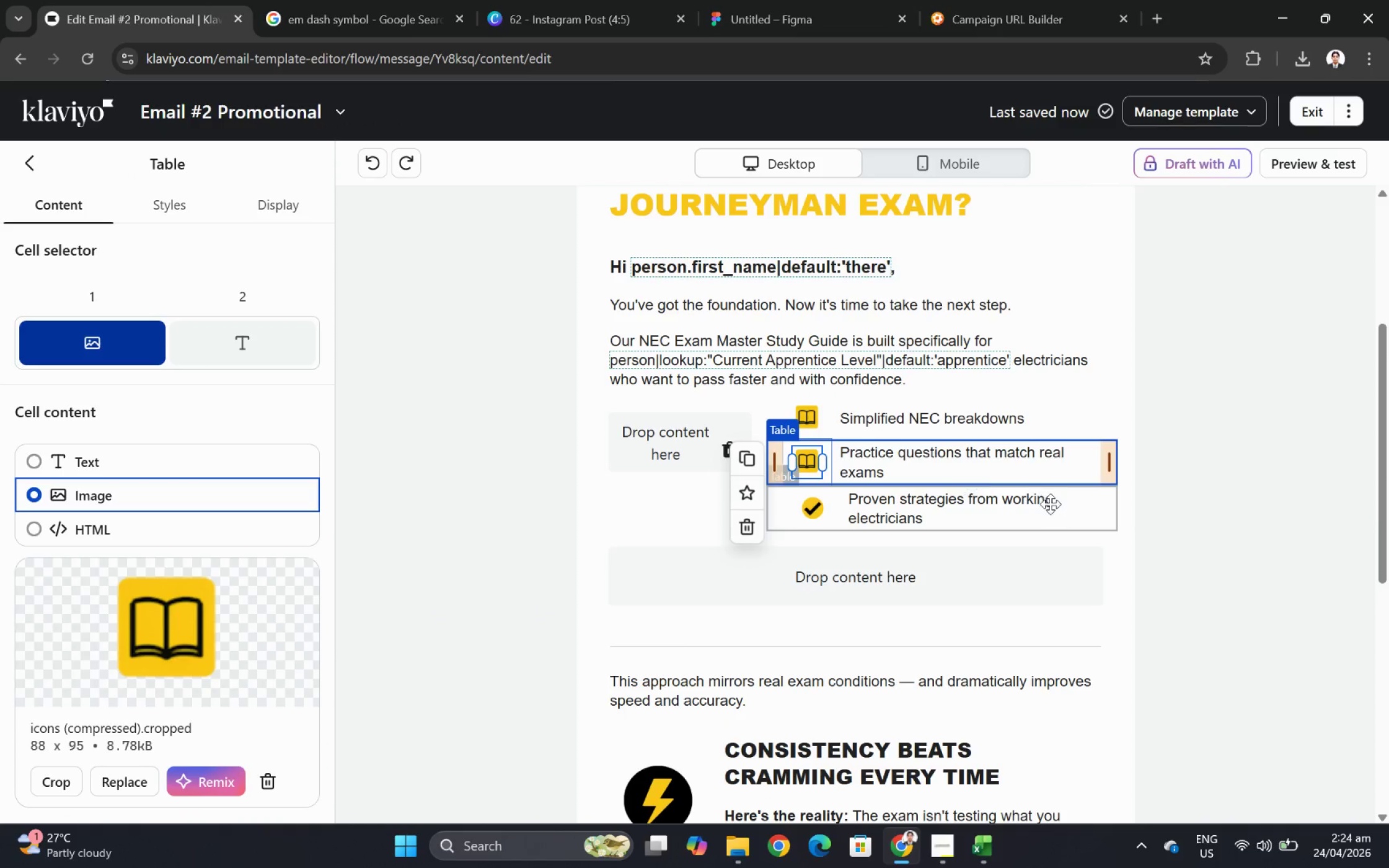 
left_click([1050, 504])
 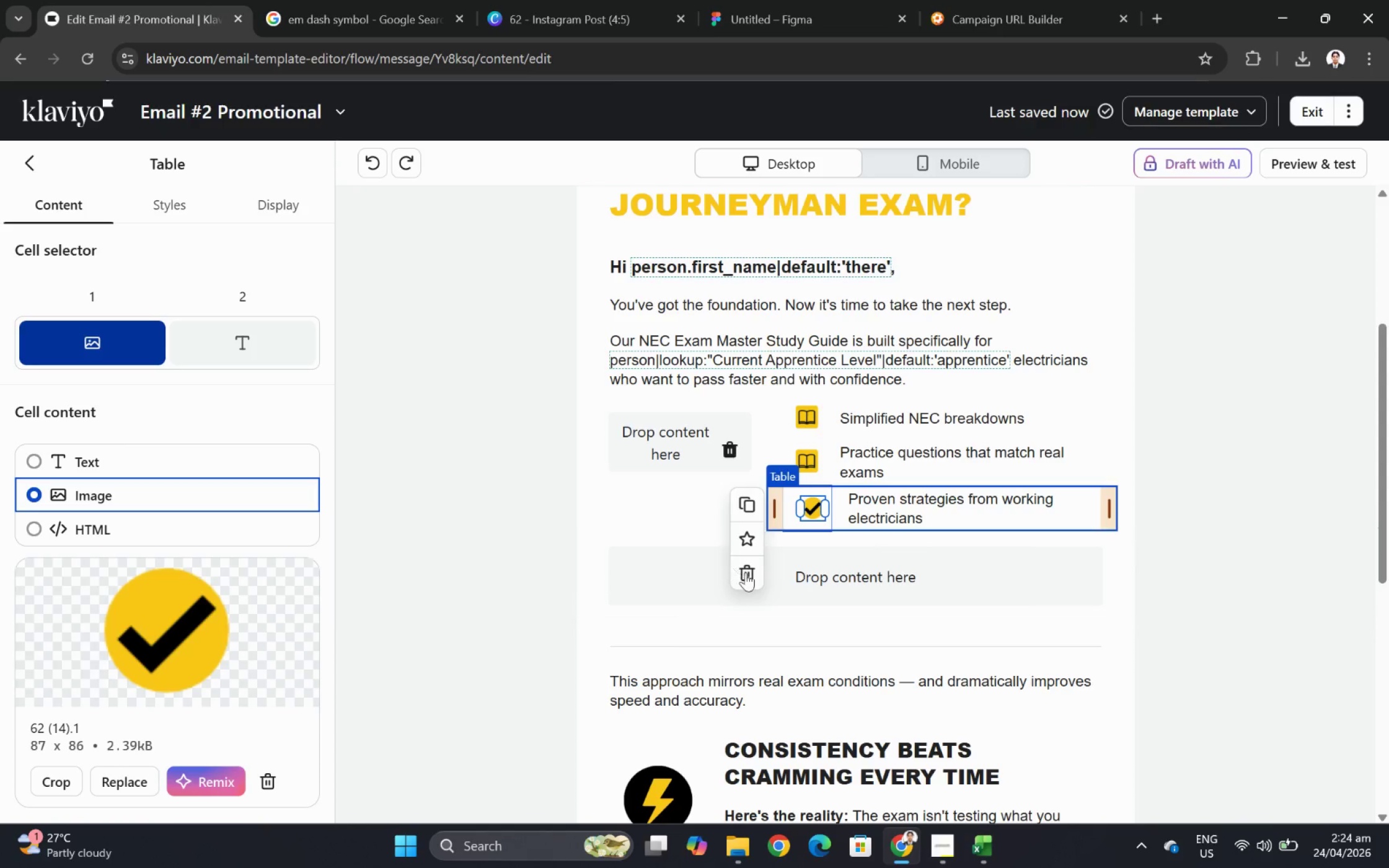 
left_click([754, 574])
 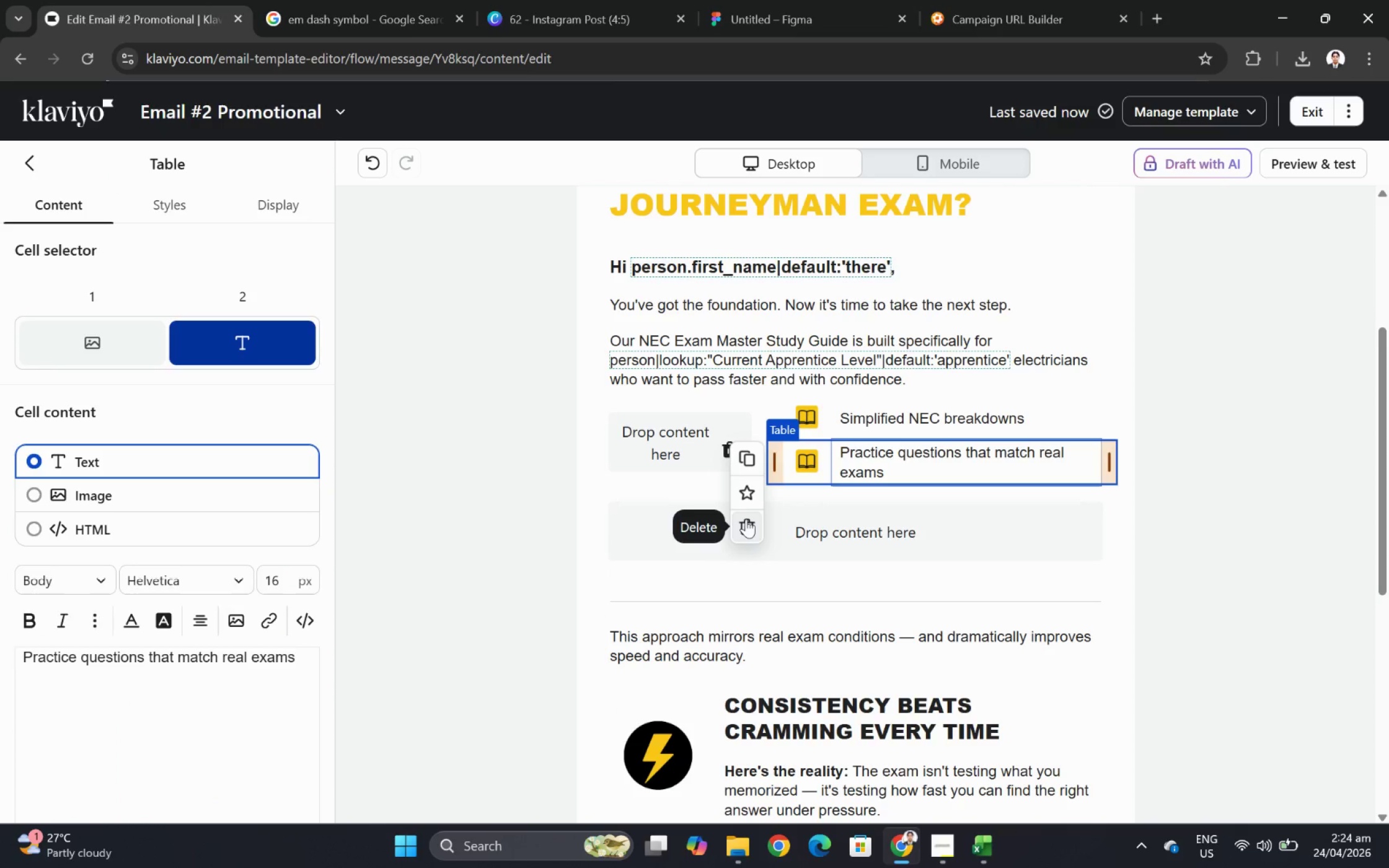 
left_click([749, 461])
 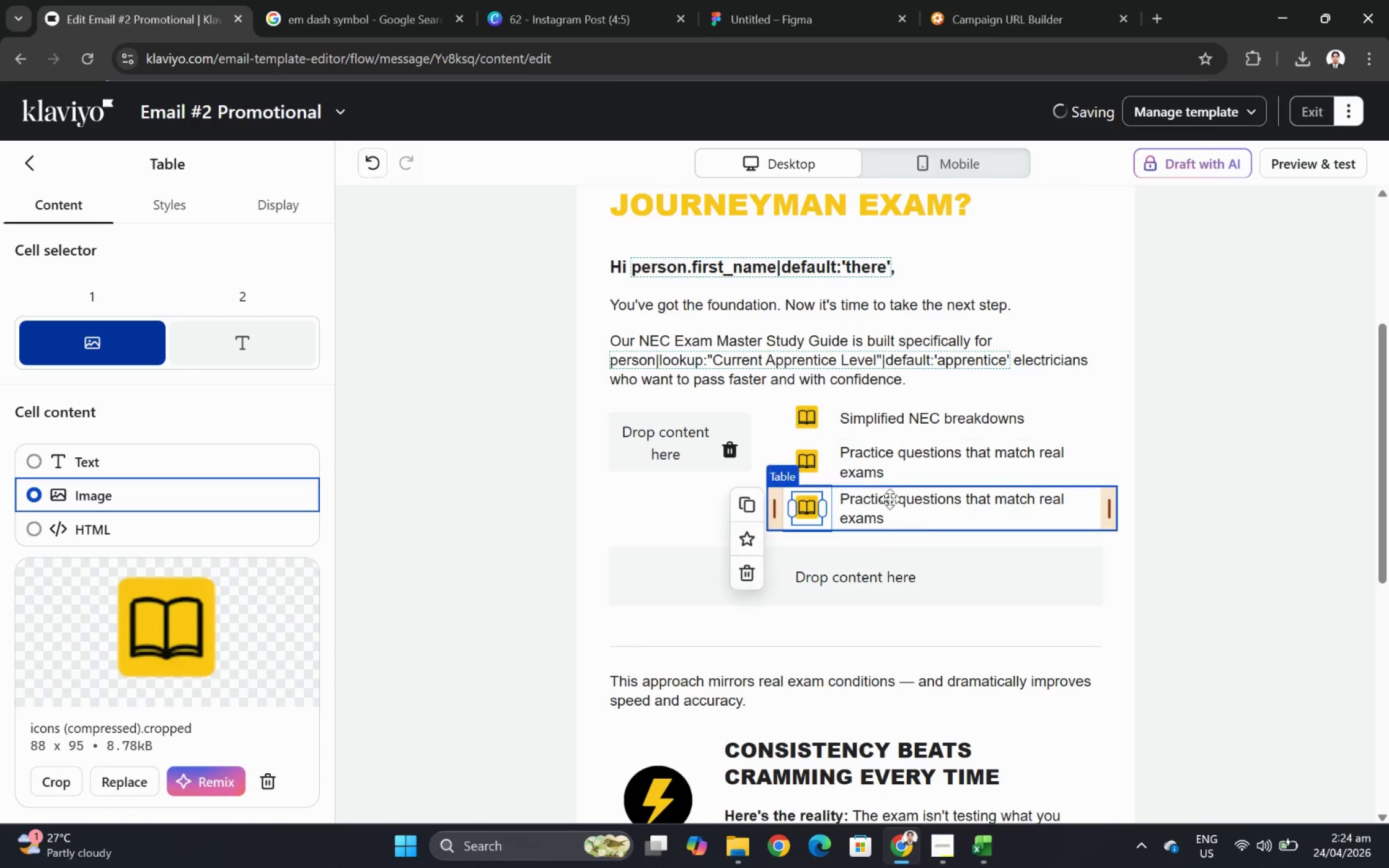 
left_click([894, 505])
 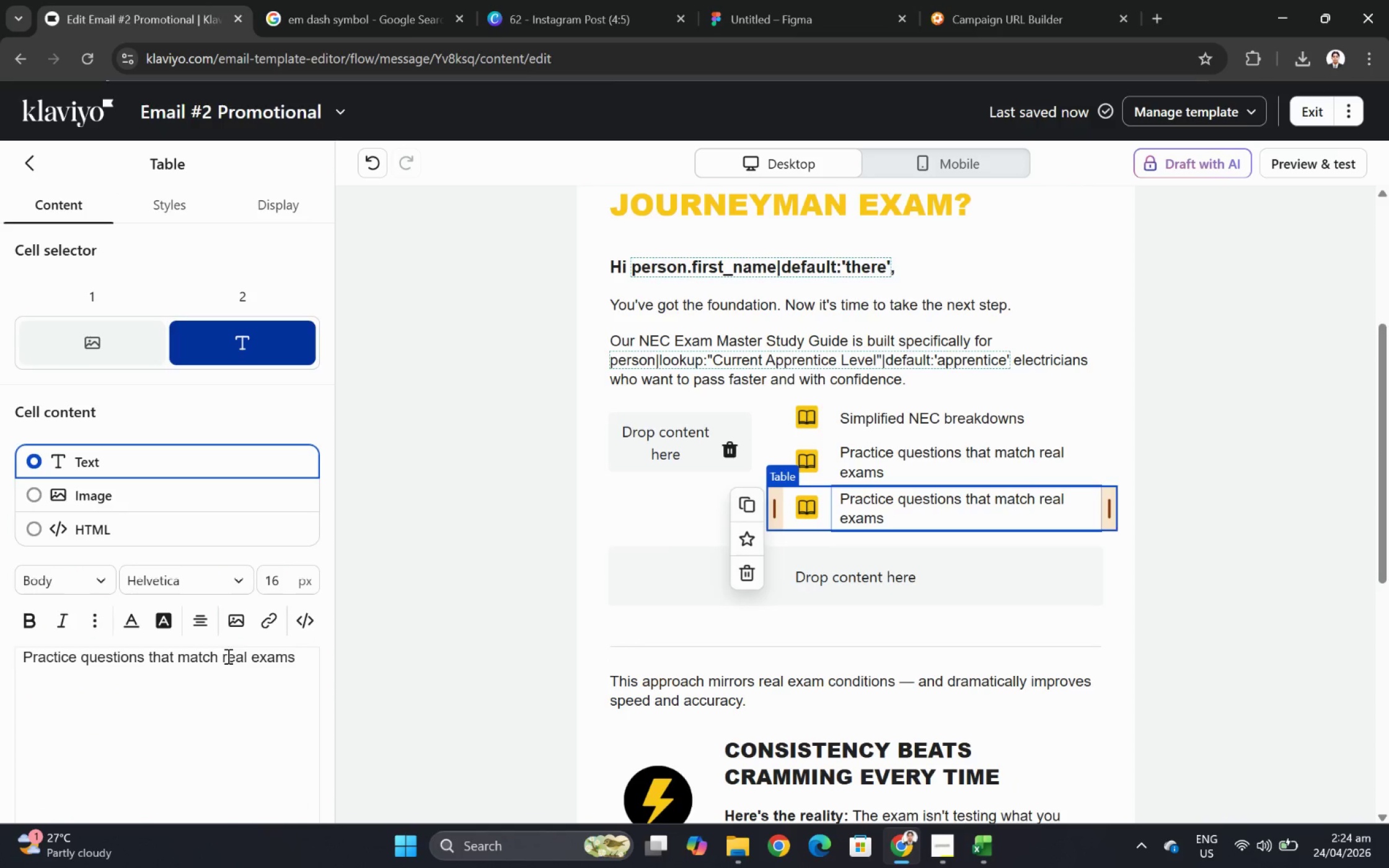 
double_click([234, 664])
 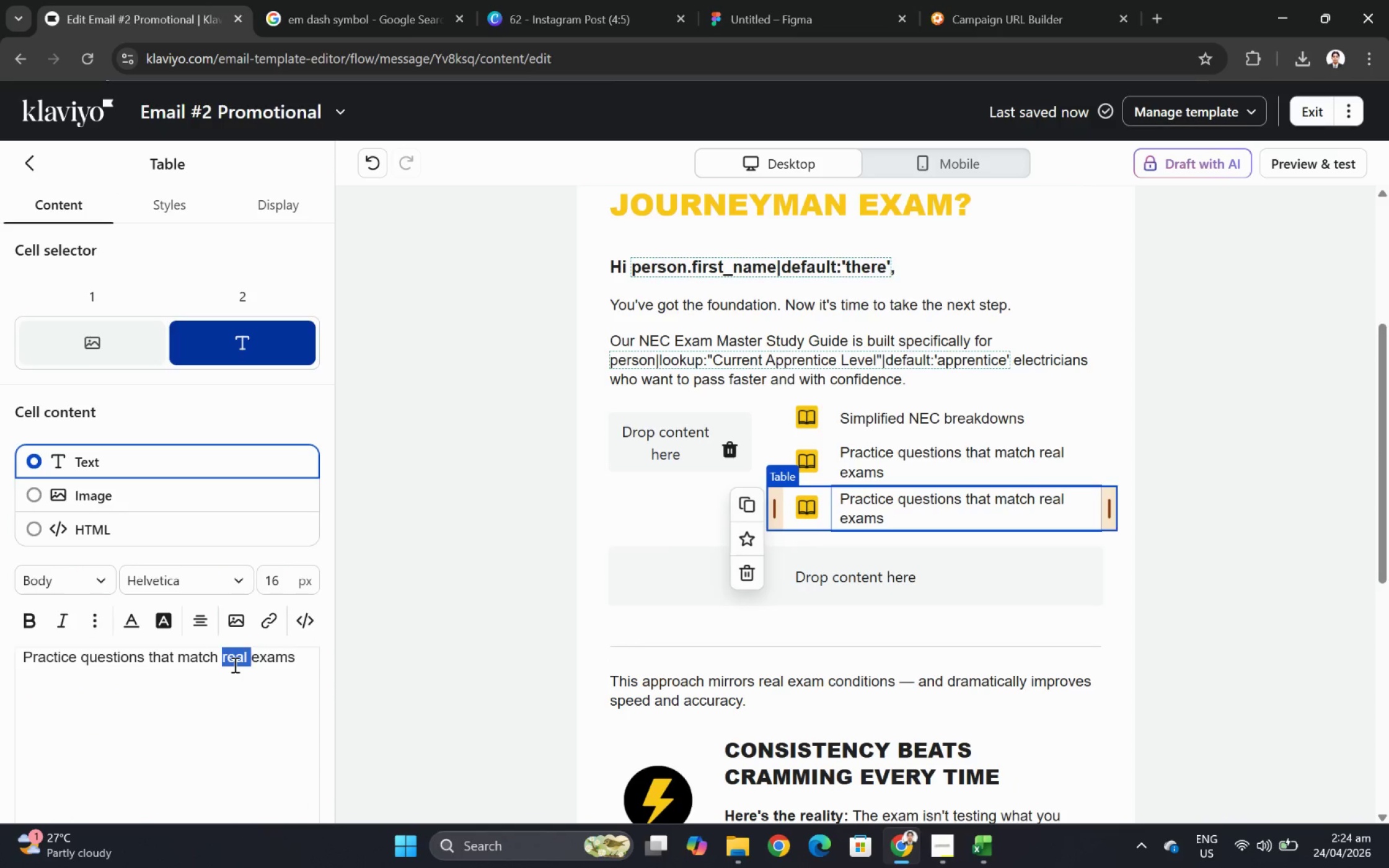 
triple_click([234, 664])
 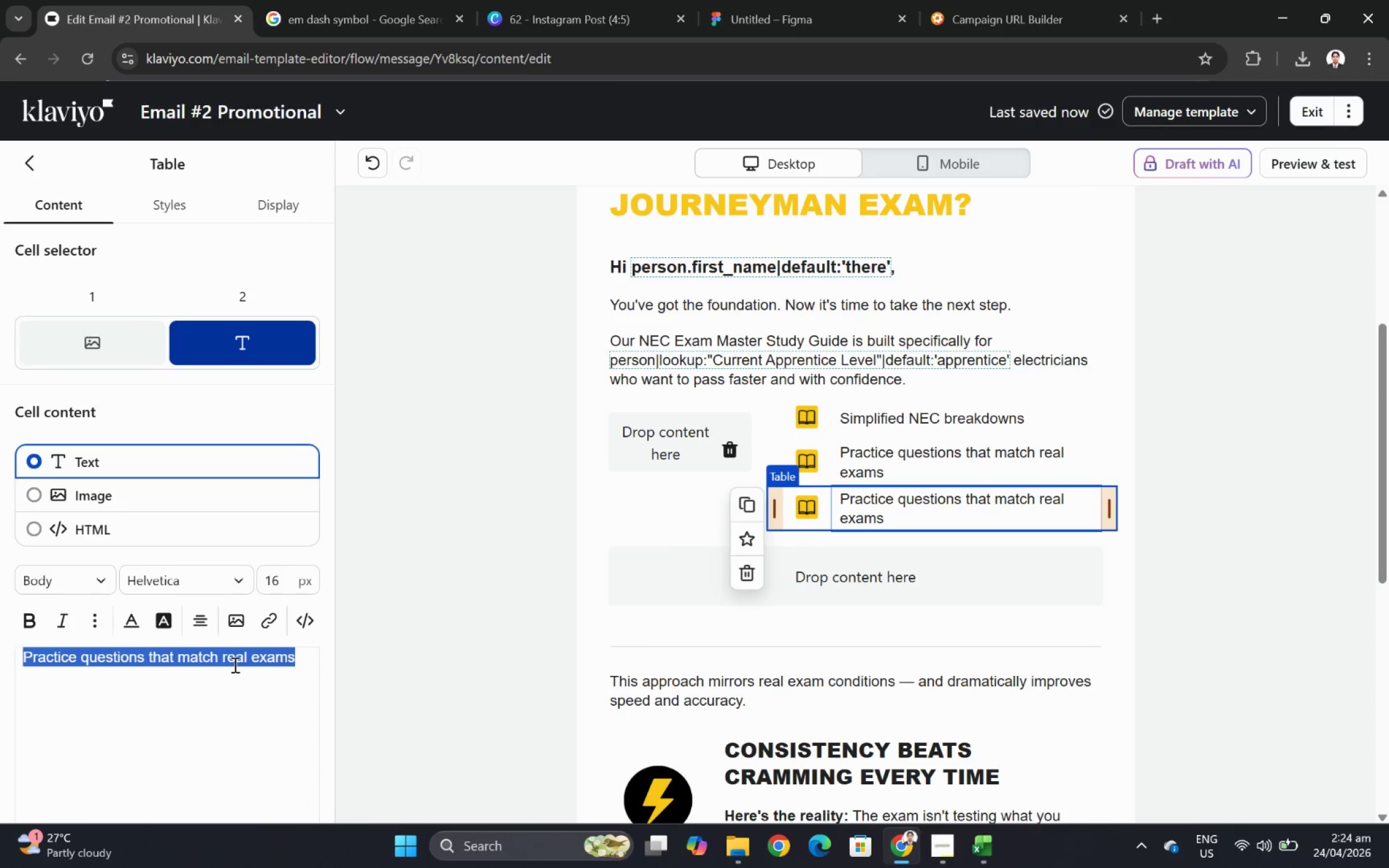 
key(Control+V)
 